 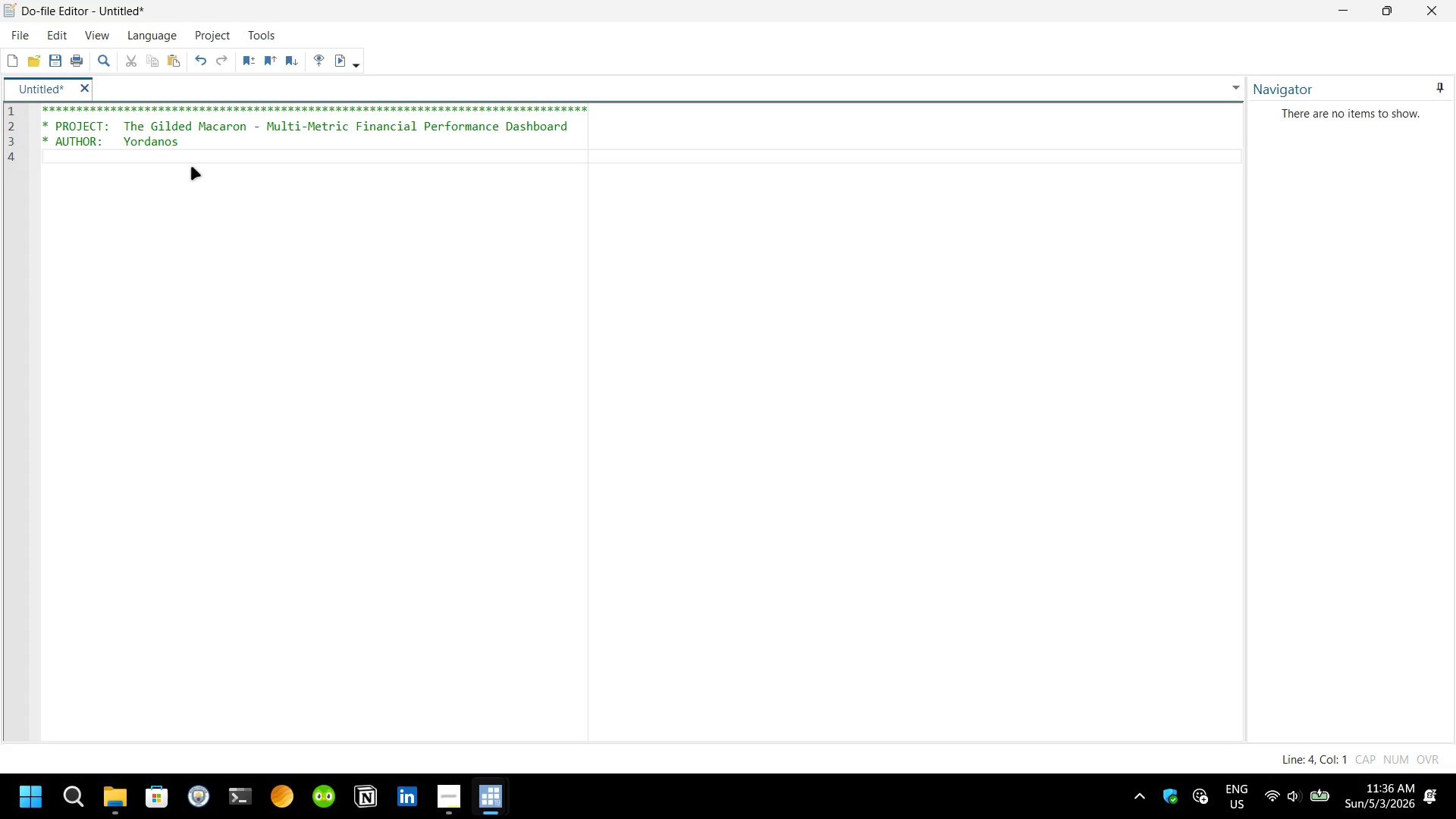 
type(* dat)
key(Backspace)
key(Backspace)
type(ate:)
key(Tab)
key(Tab)
 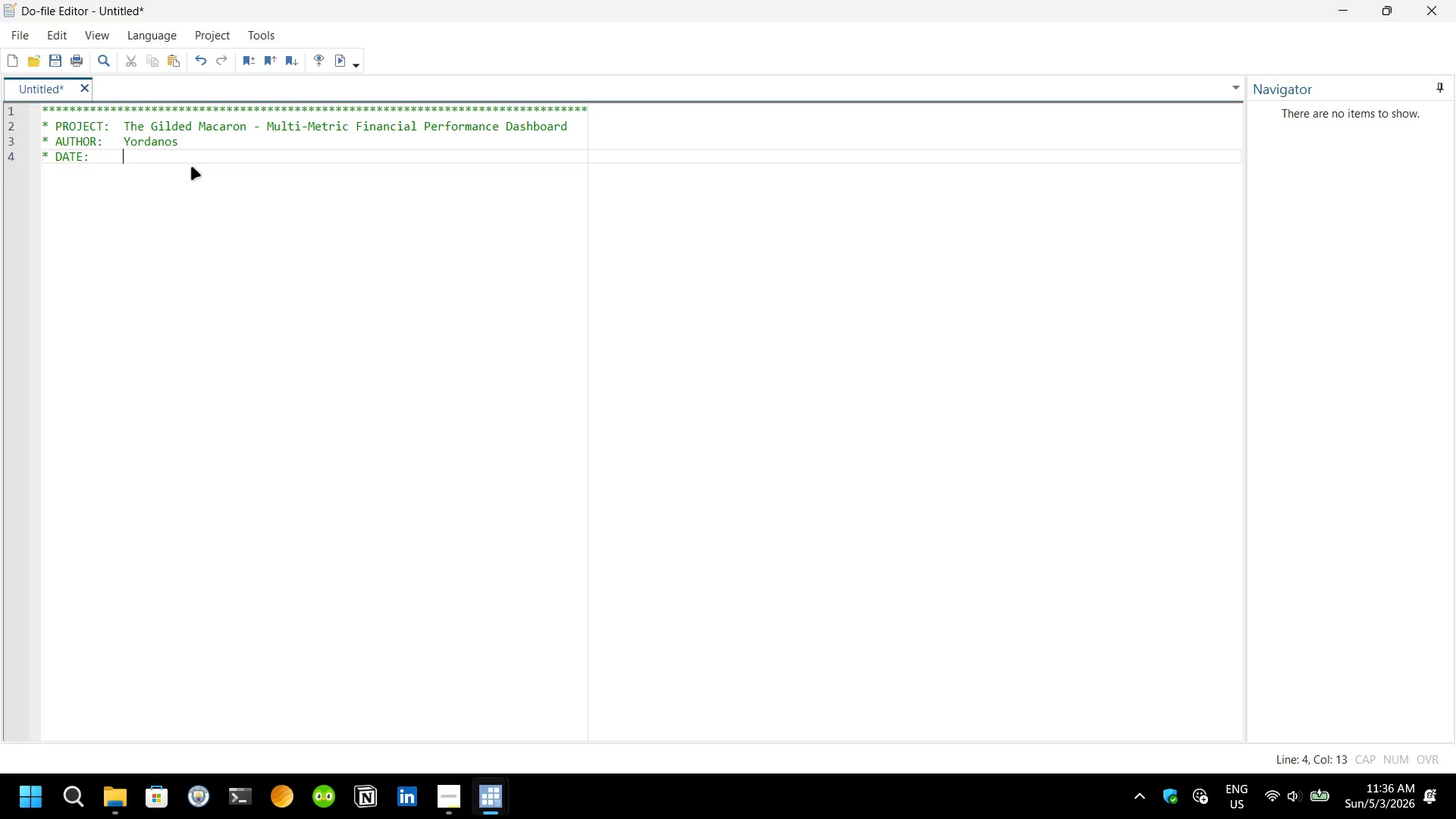 
type(May 2026)
 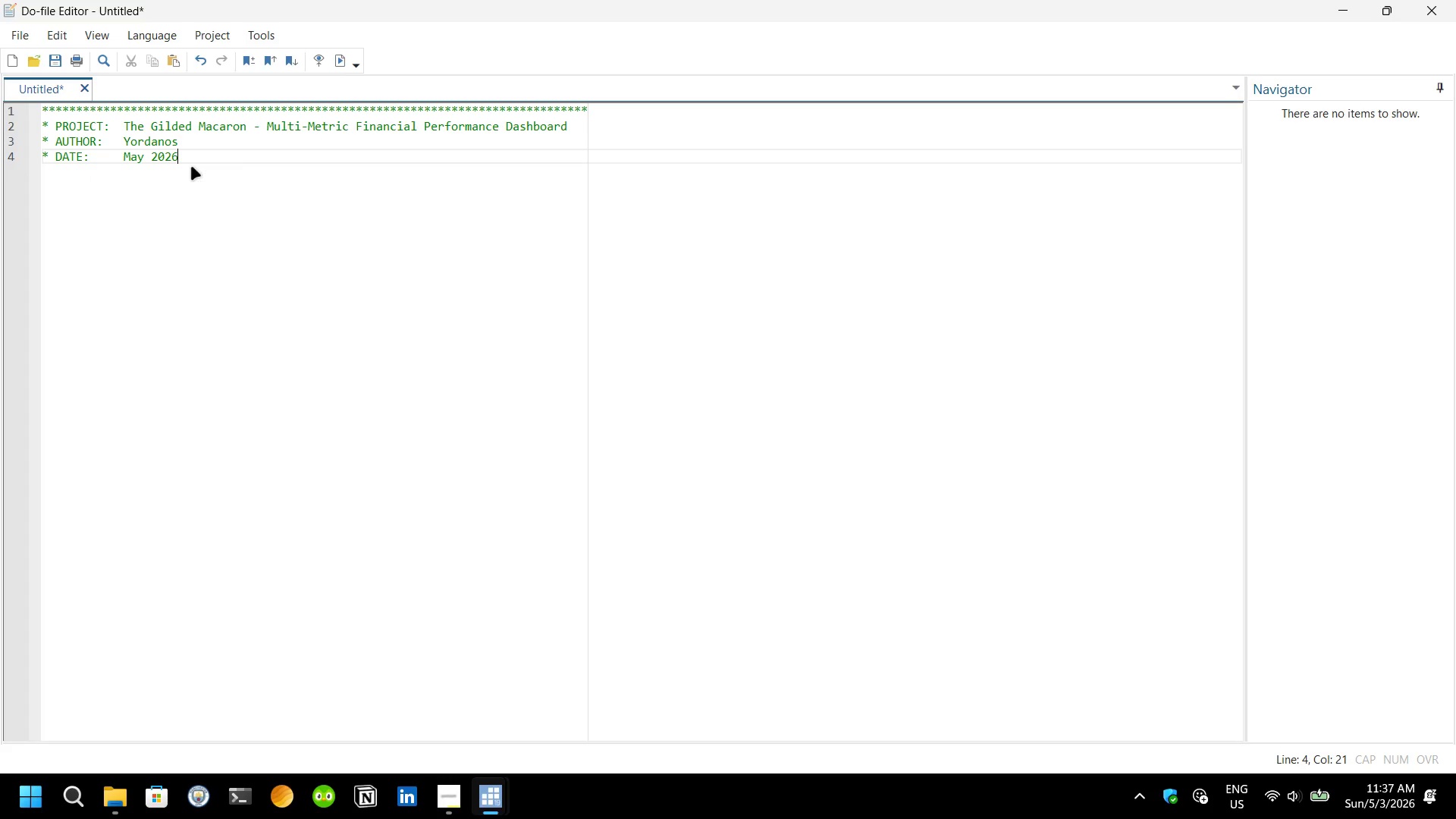 
key(Enter)
 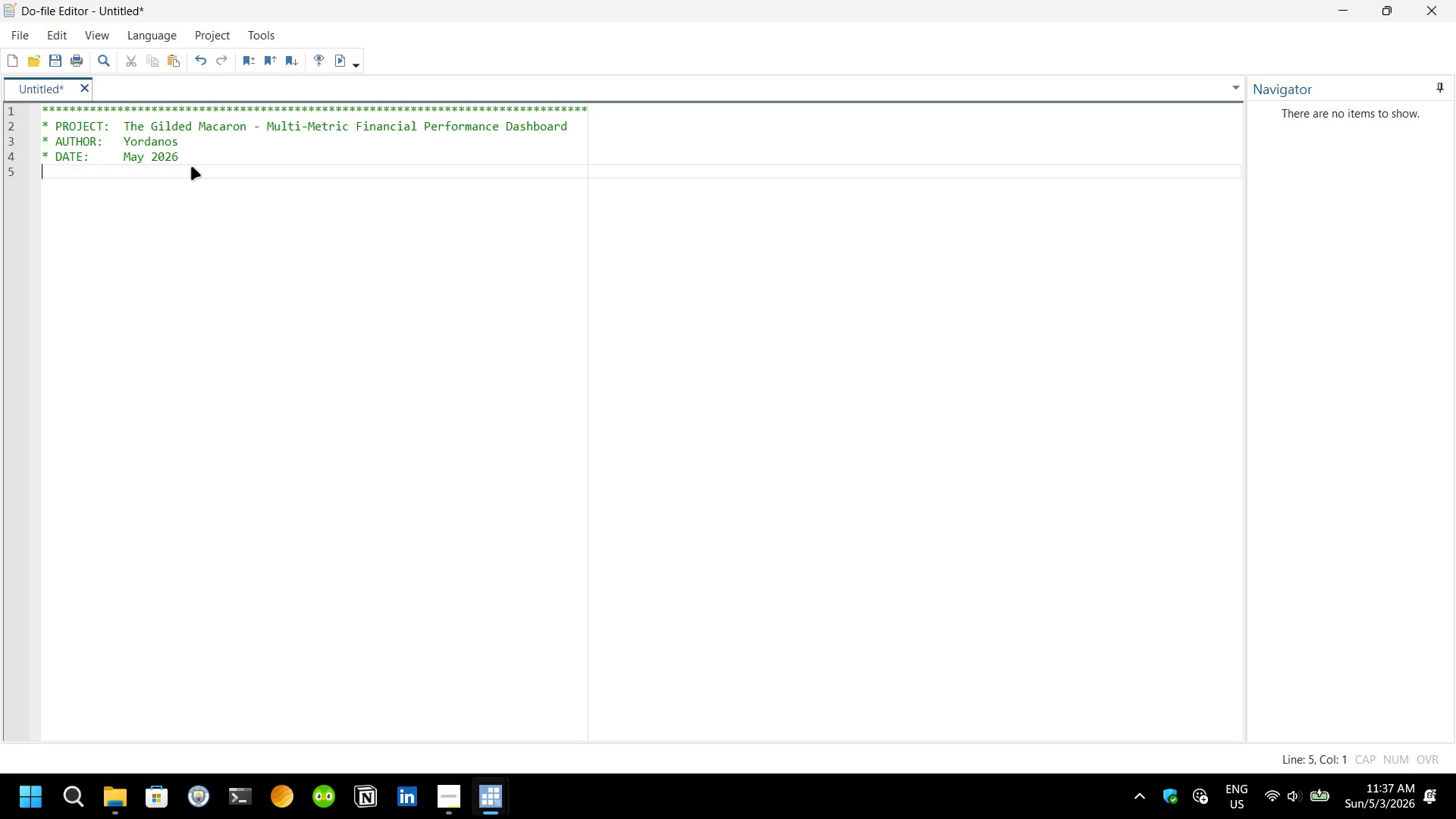 
key(Shift+8)
 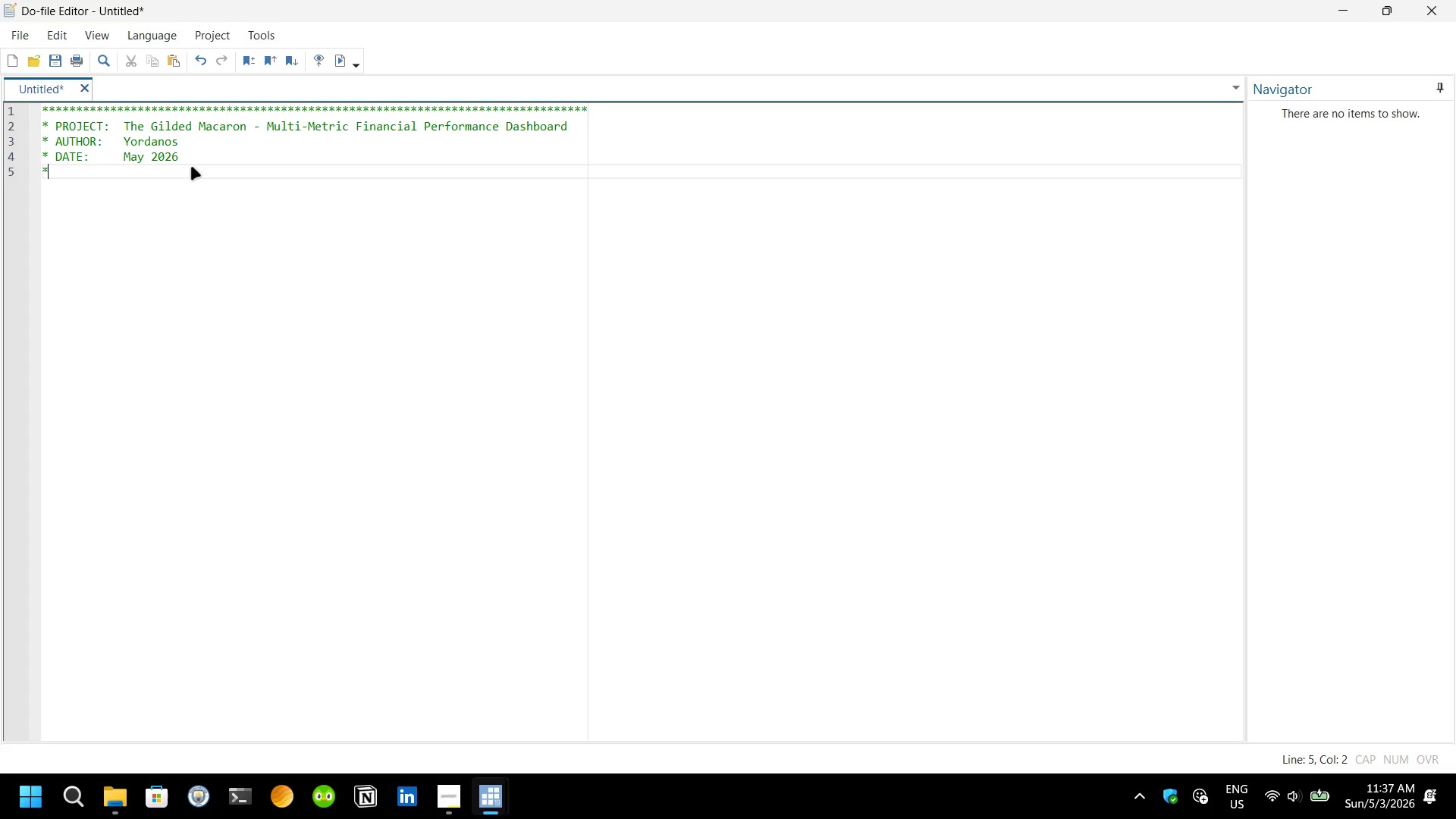 
type( STATA:)
key(Tab)
type(19)
 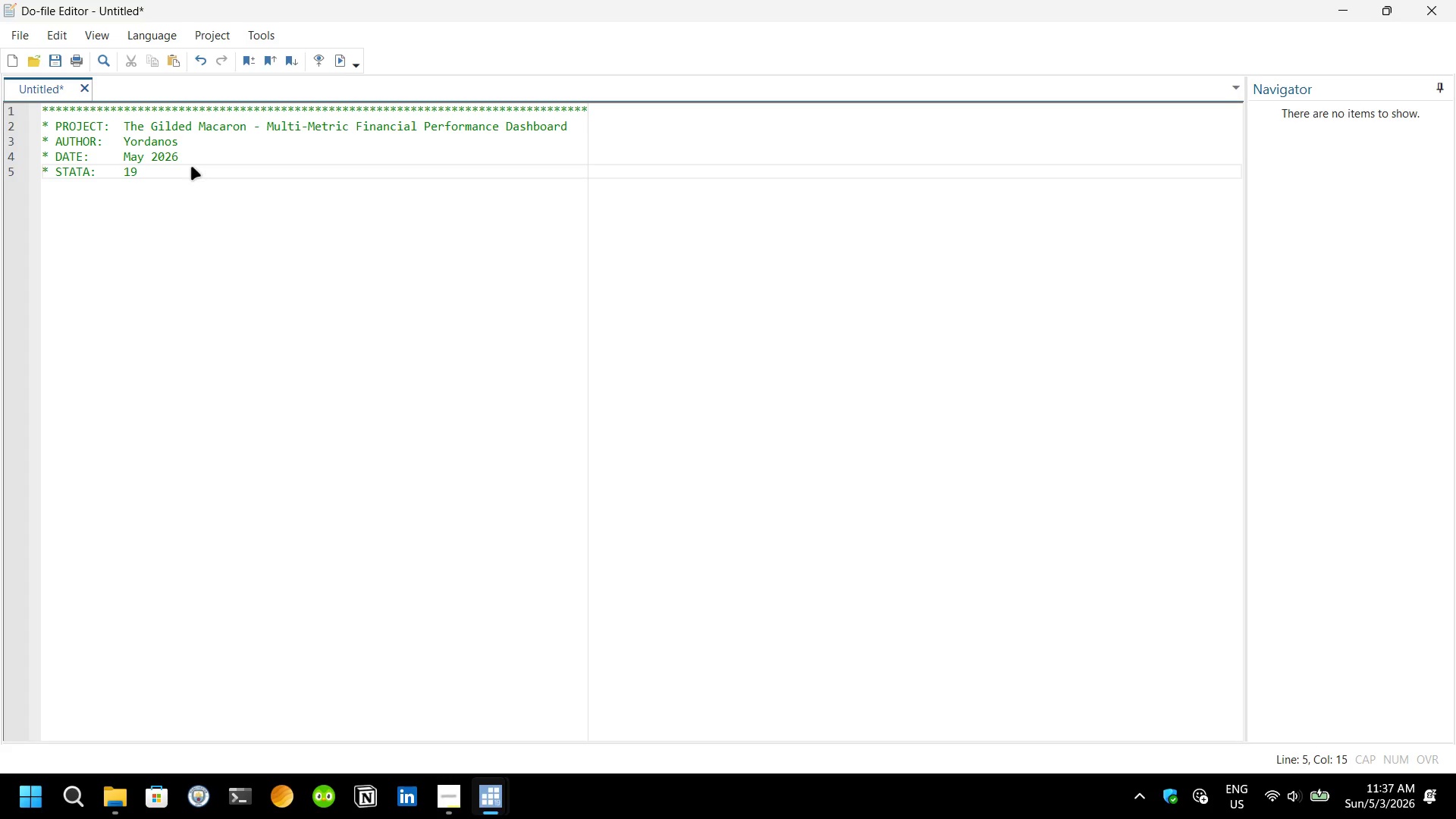 
key(Enter)
 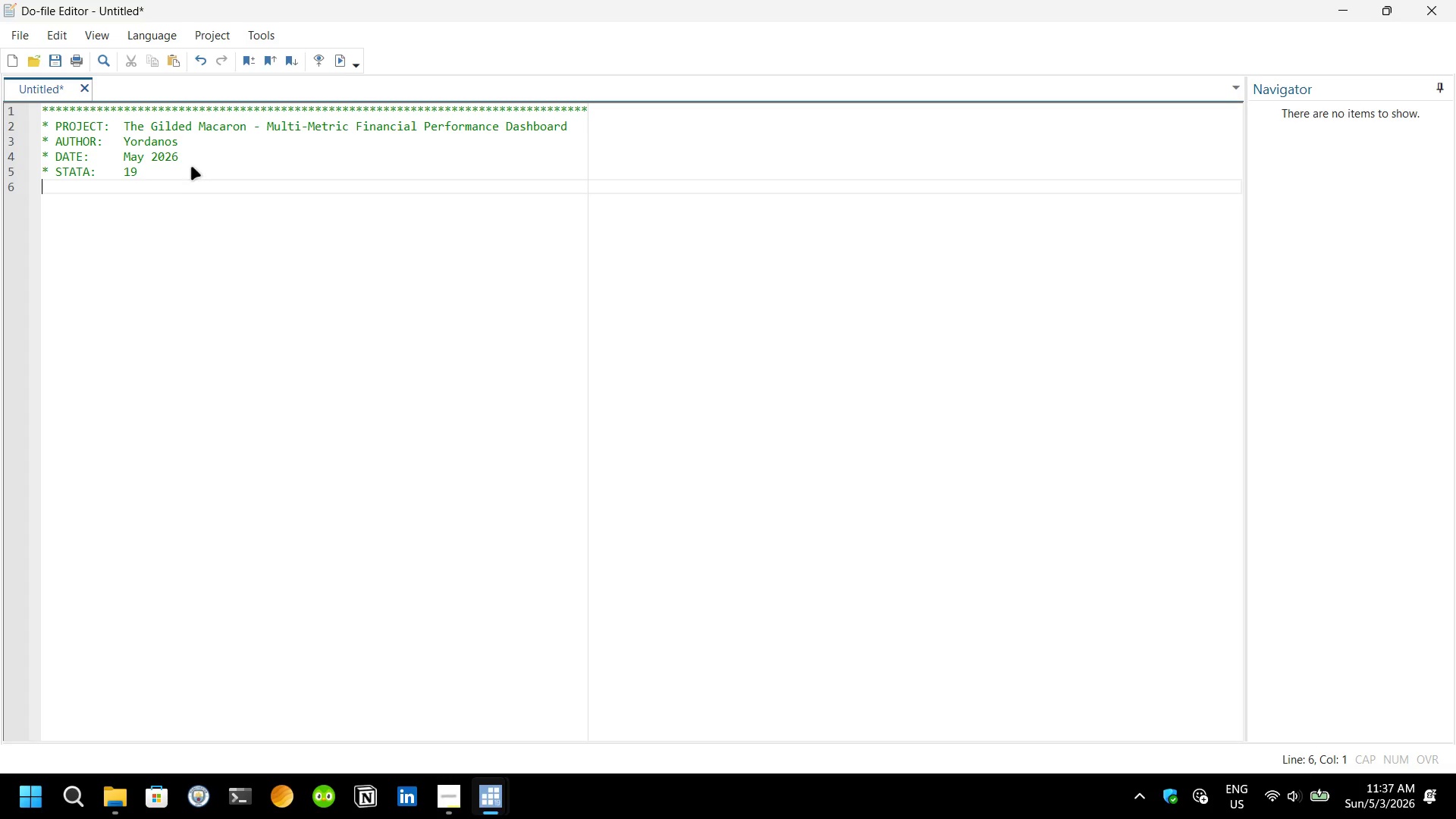 
type(* PURPOSE; )
key(Backspace)
key(Tab)
type(Analyze commodity costs vs profit mari)
key(Backspace)
type(gine)
key(Backspace)
key(Backspace)
type(s)
key(Backspace)
type(ns across 5 regional locations)
 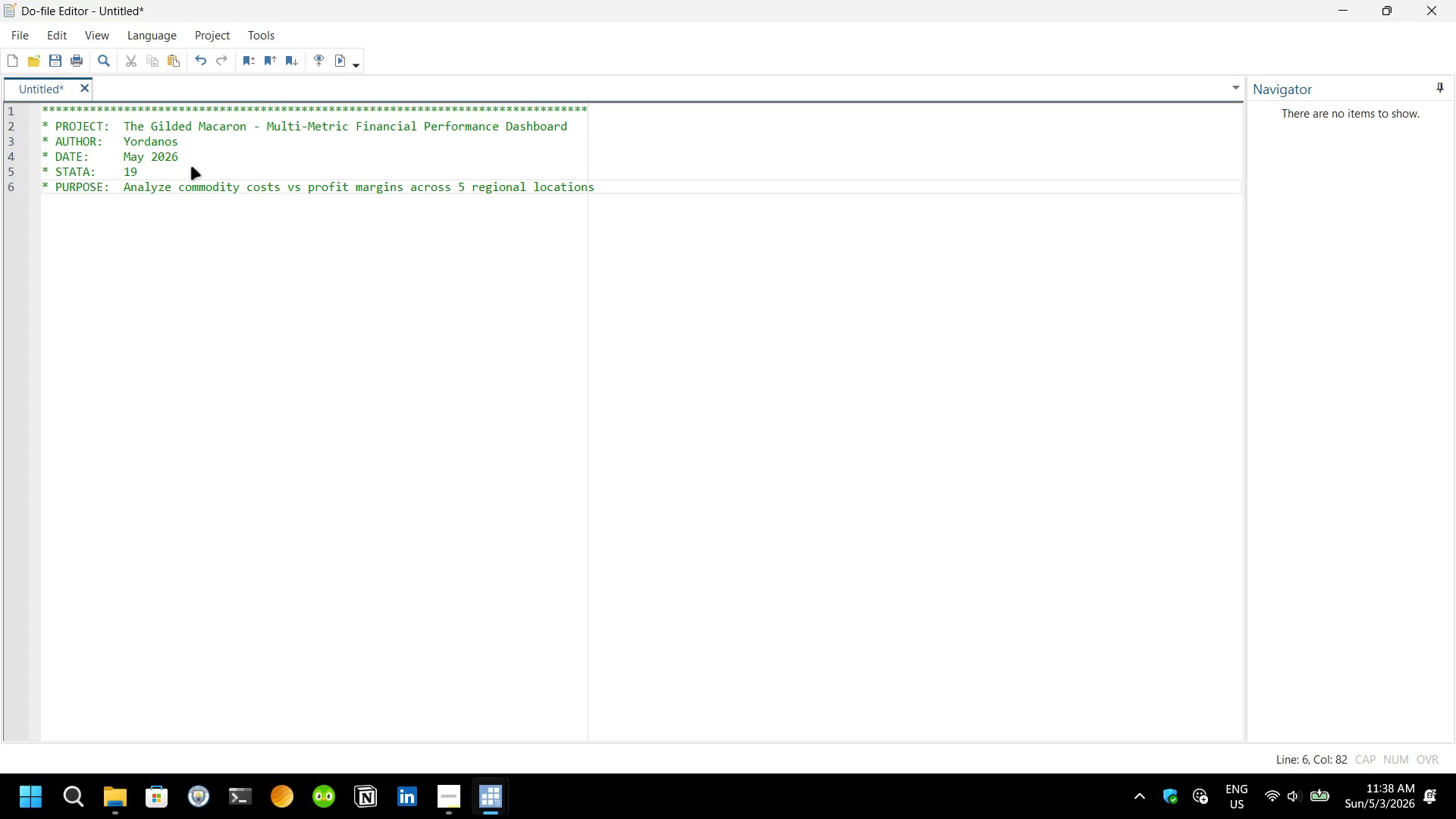 
key(Enter)
 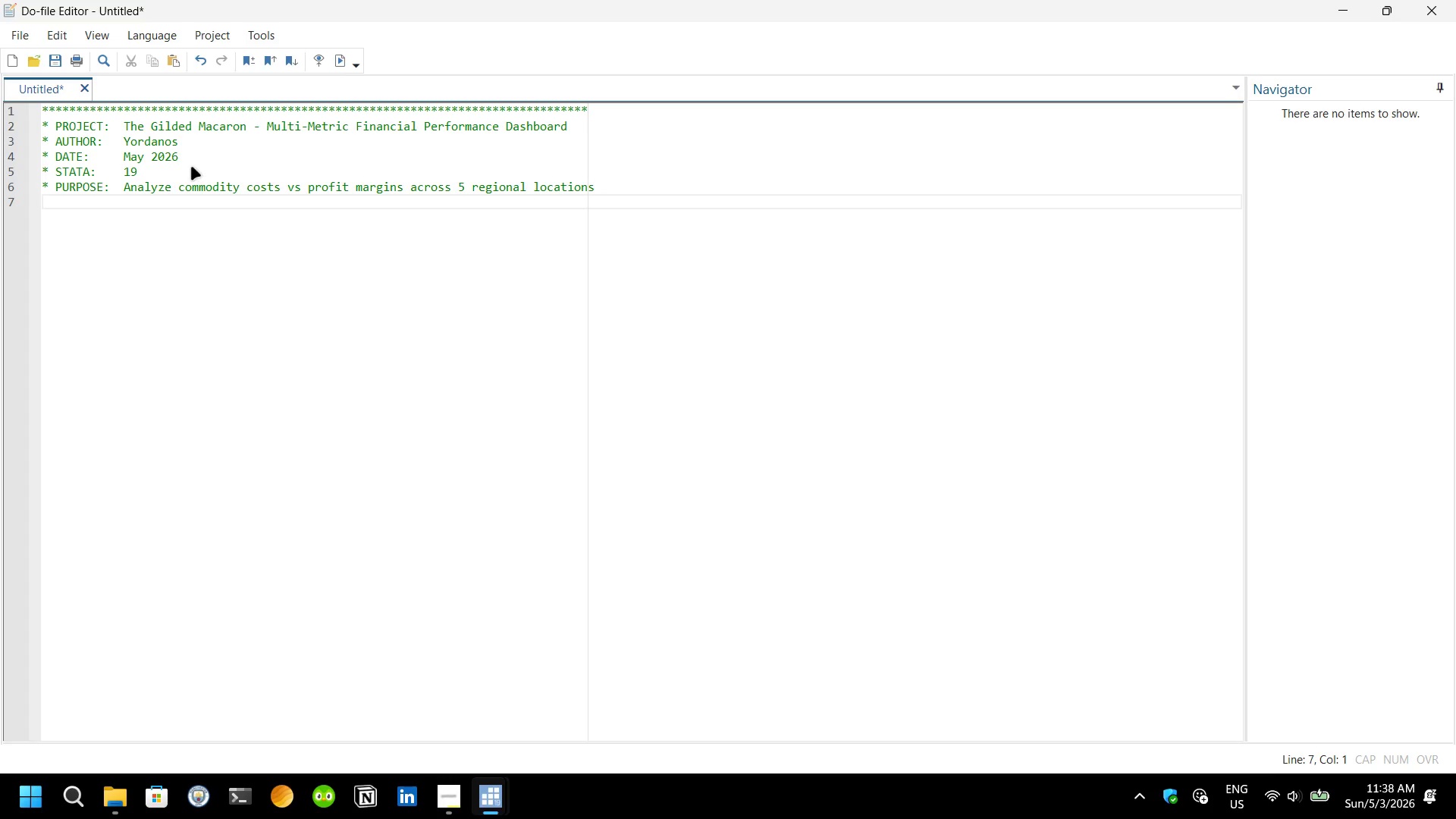 
hold_key(key=8, duration=1.5)
 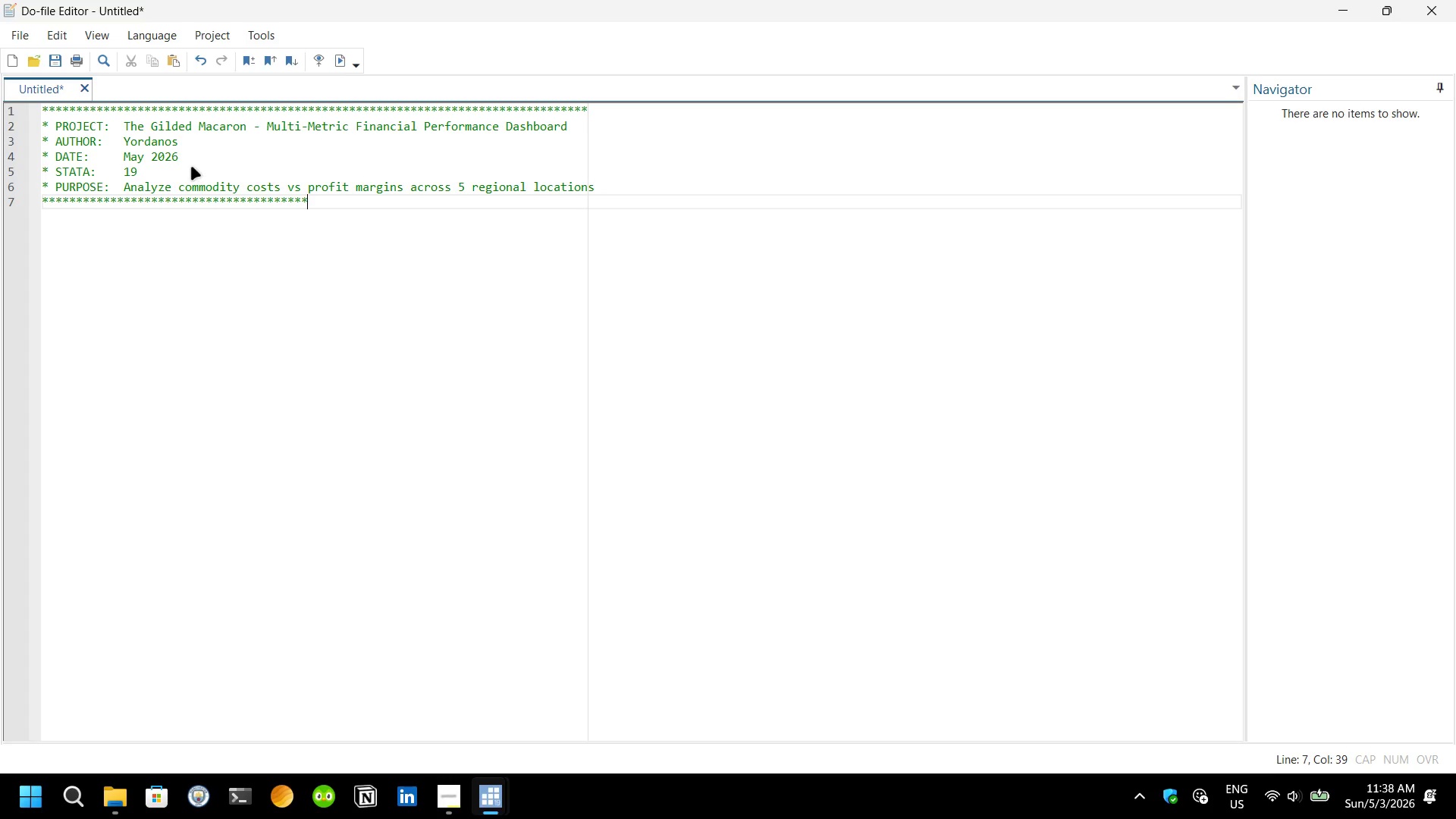 
hold_key(key=8, duration=1.51)
 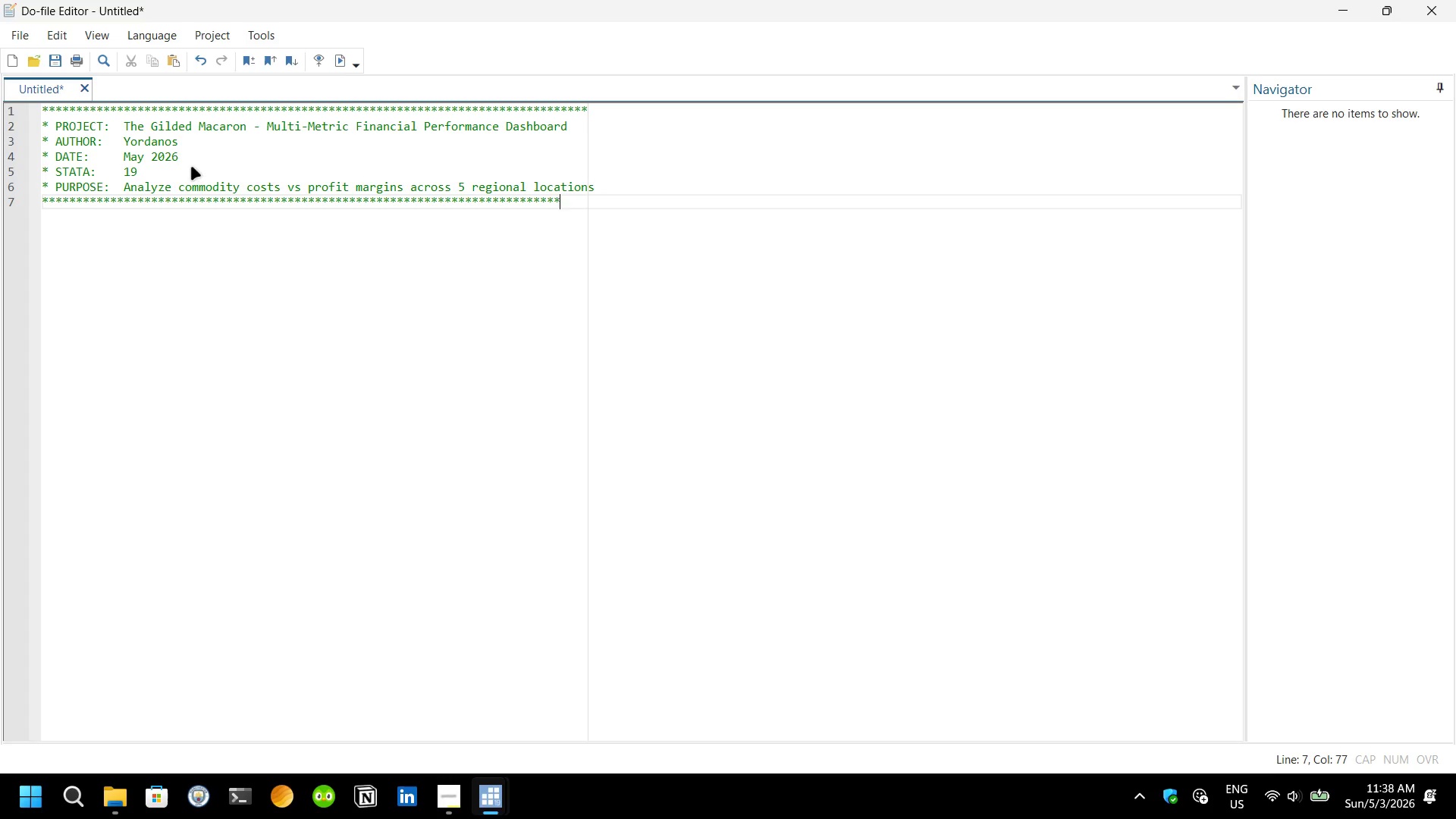 
hold_key(key=8, duration=0.58)
 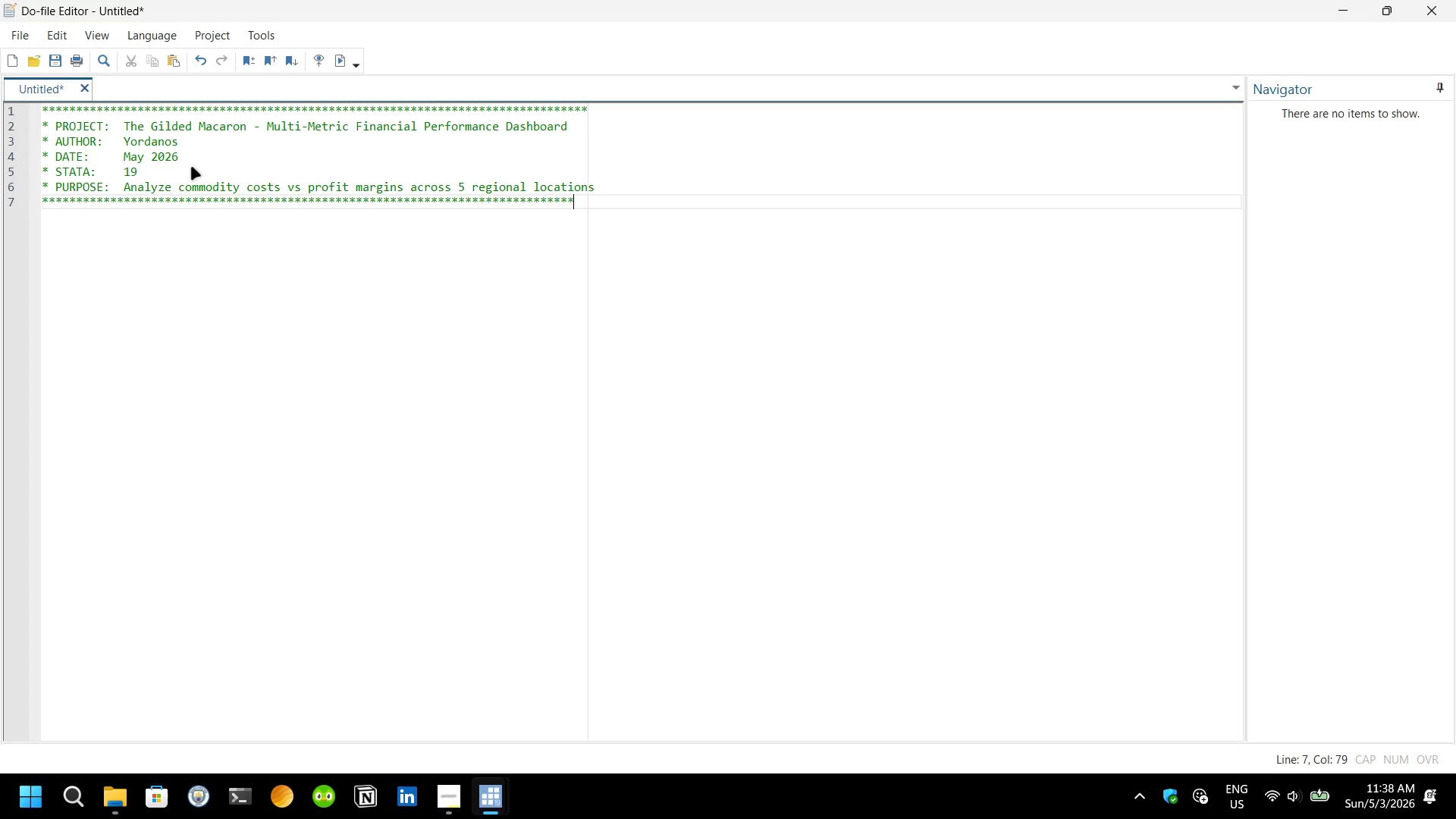 
type(***)
 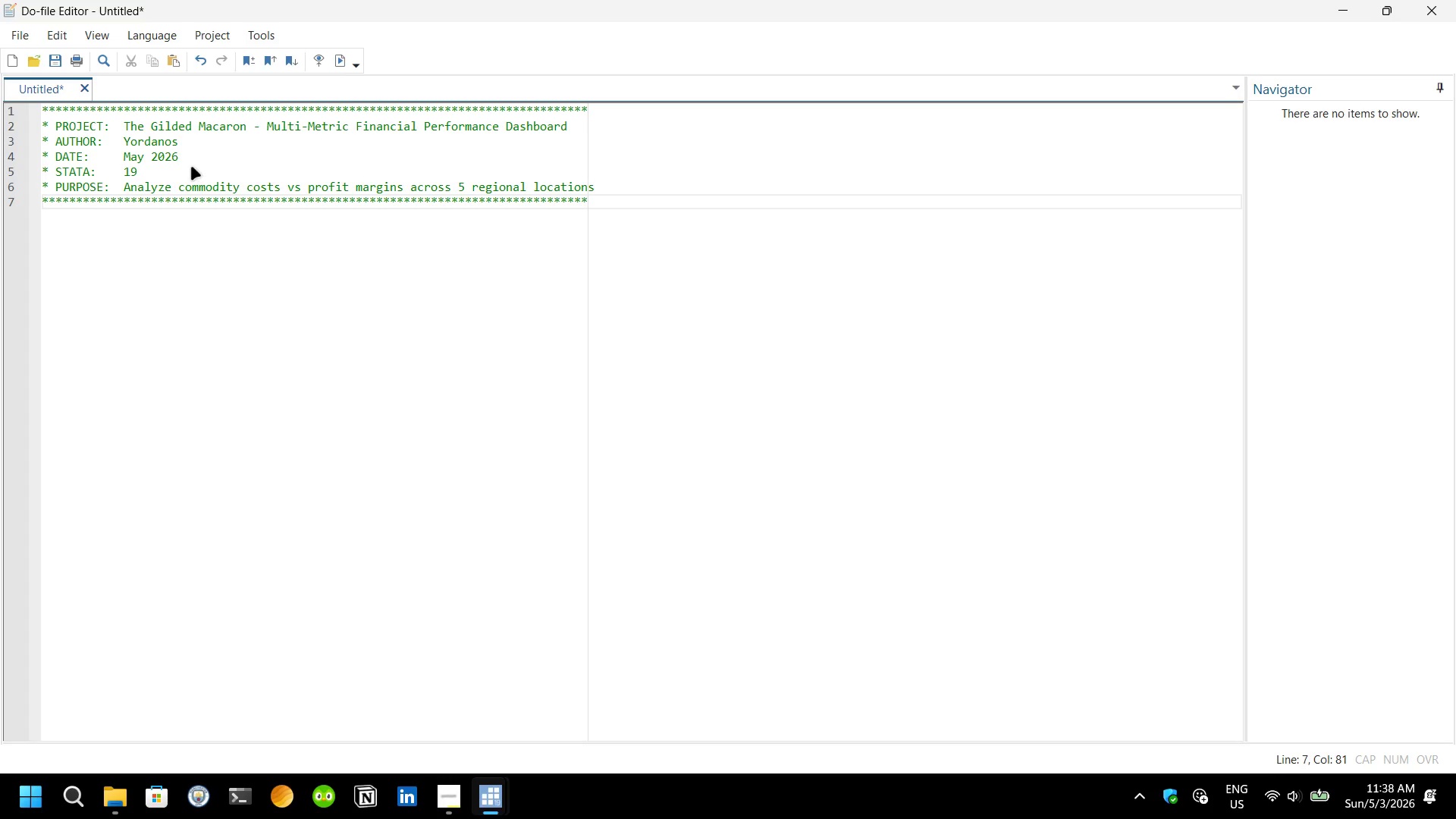 
key(Enter)
 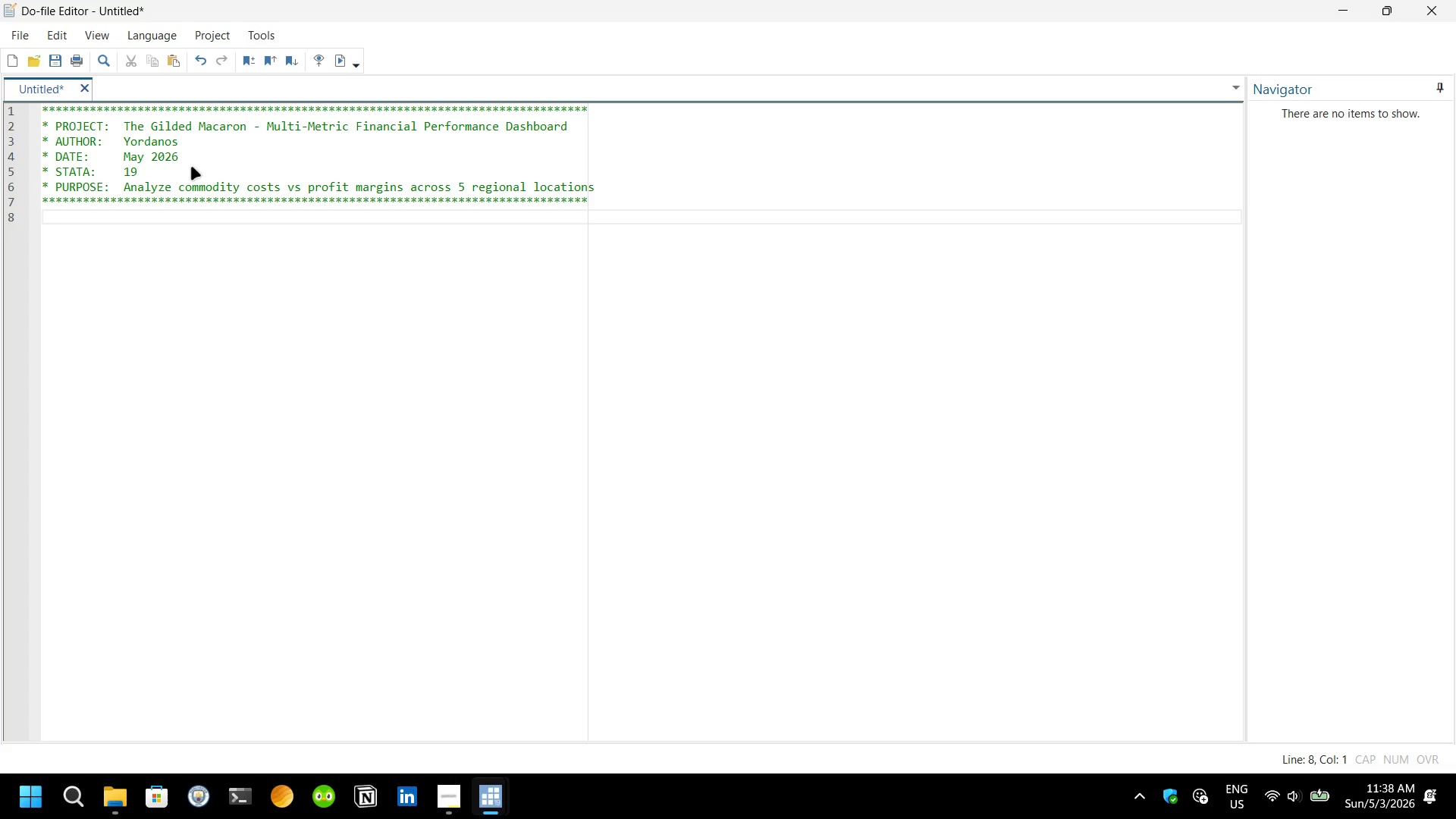 
key(Enter)
 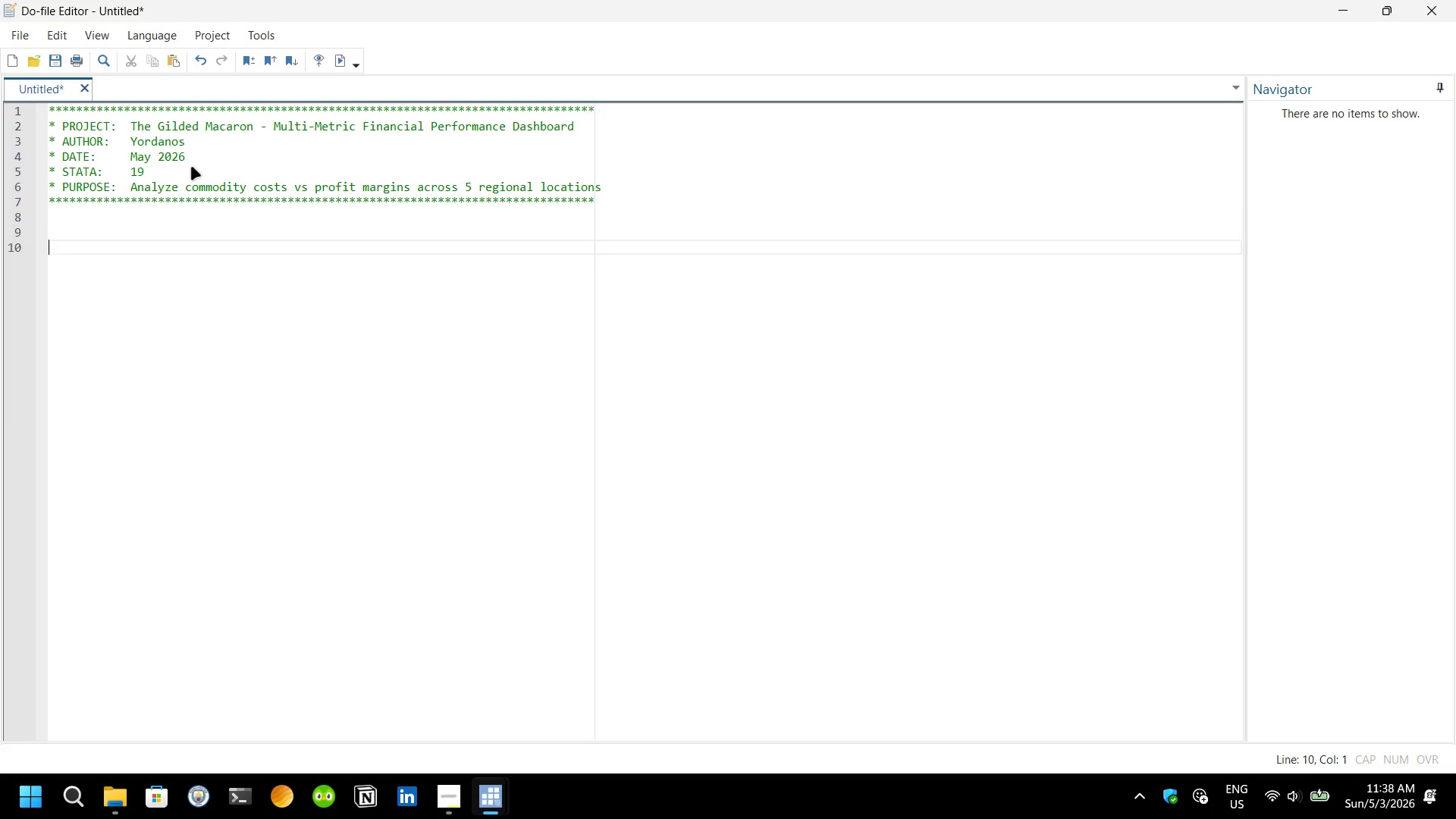 
key(Enter)
 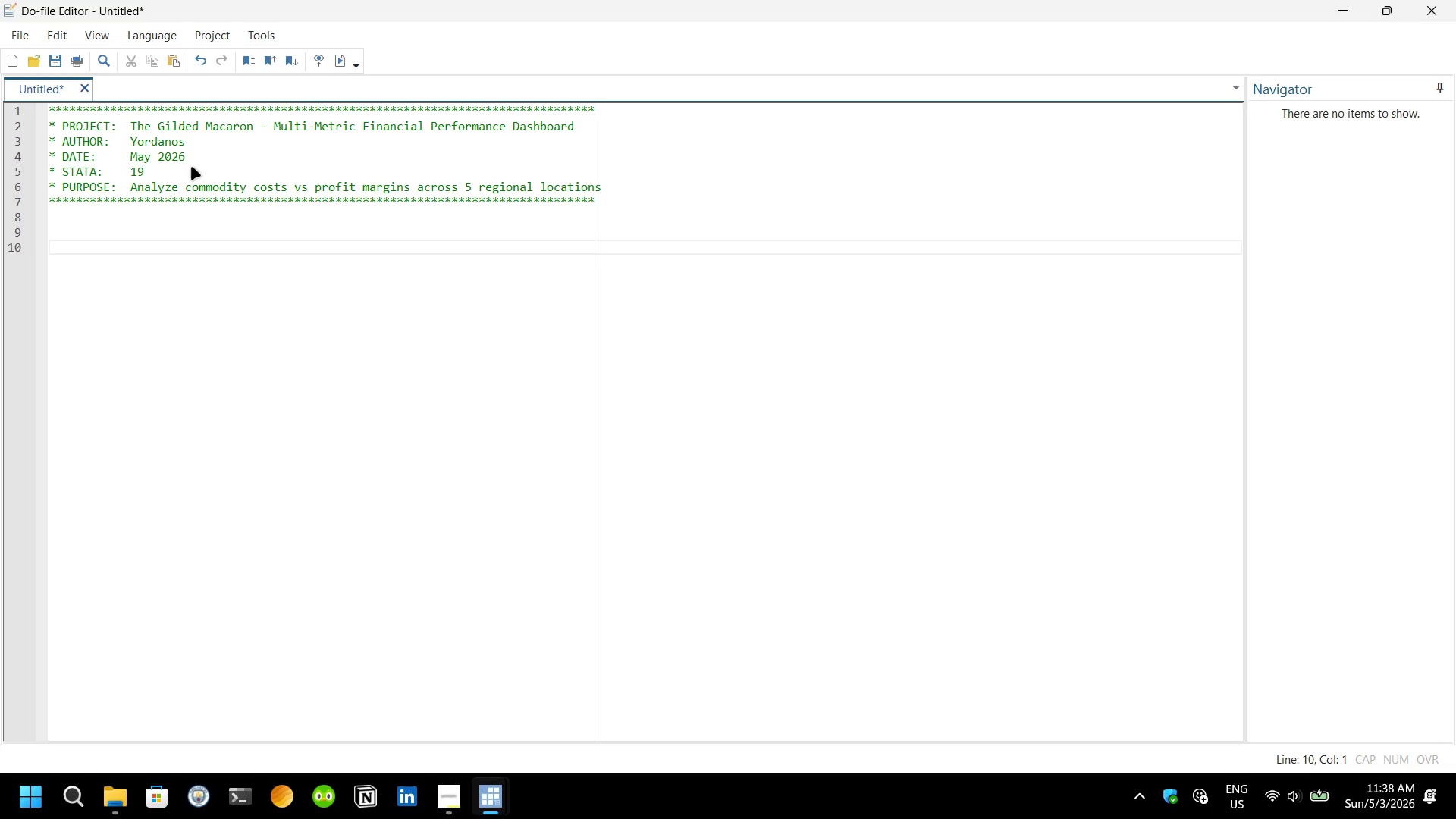 
hold_key(key=8, duration=1.5)
 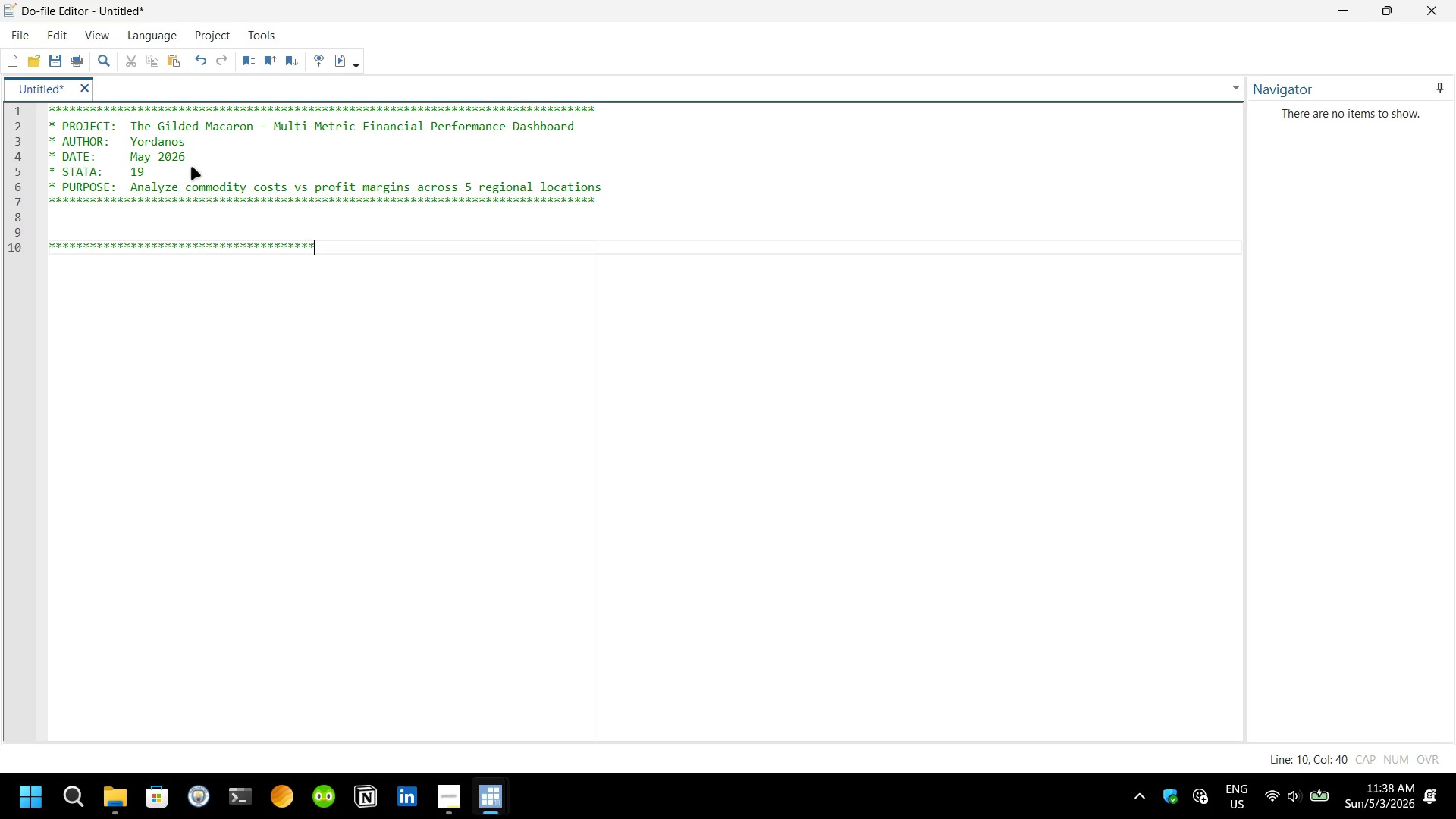 
hold_key(key=8, duration=1.52)
 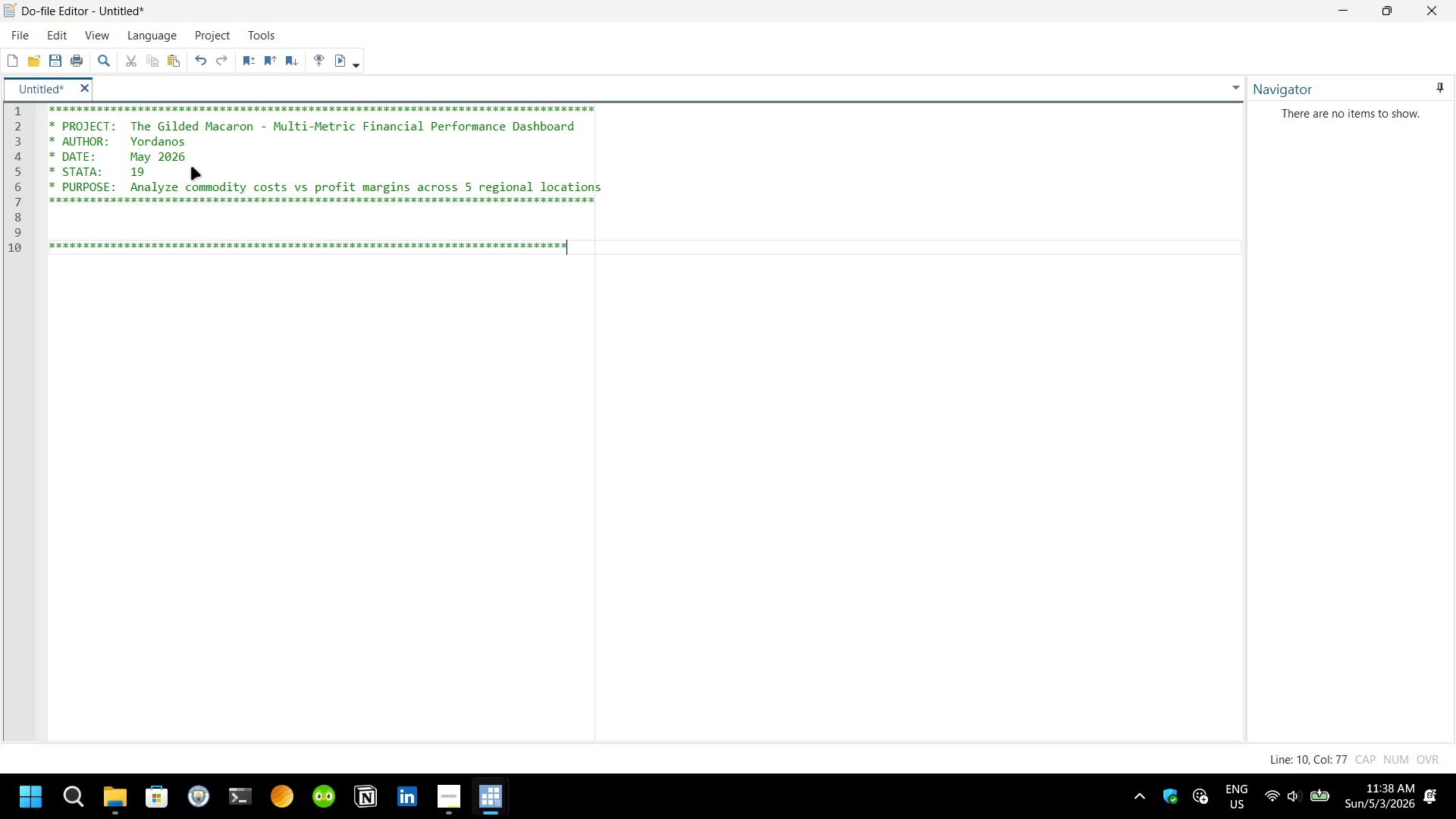 
hold_key(key=8, duration=0.55)
 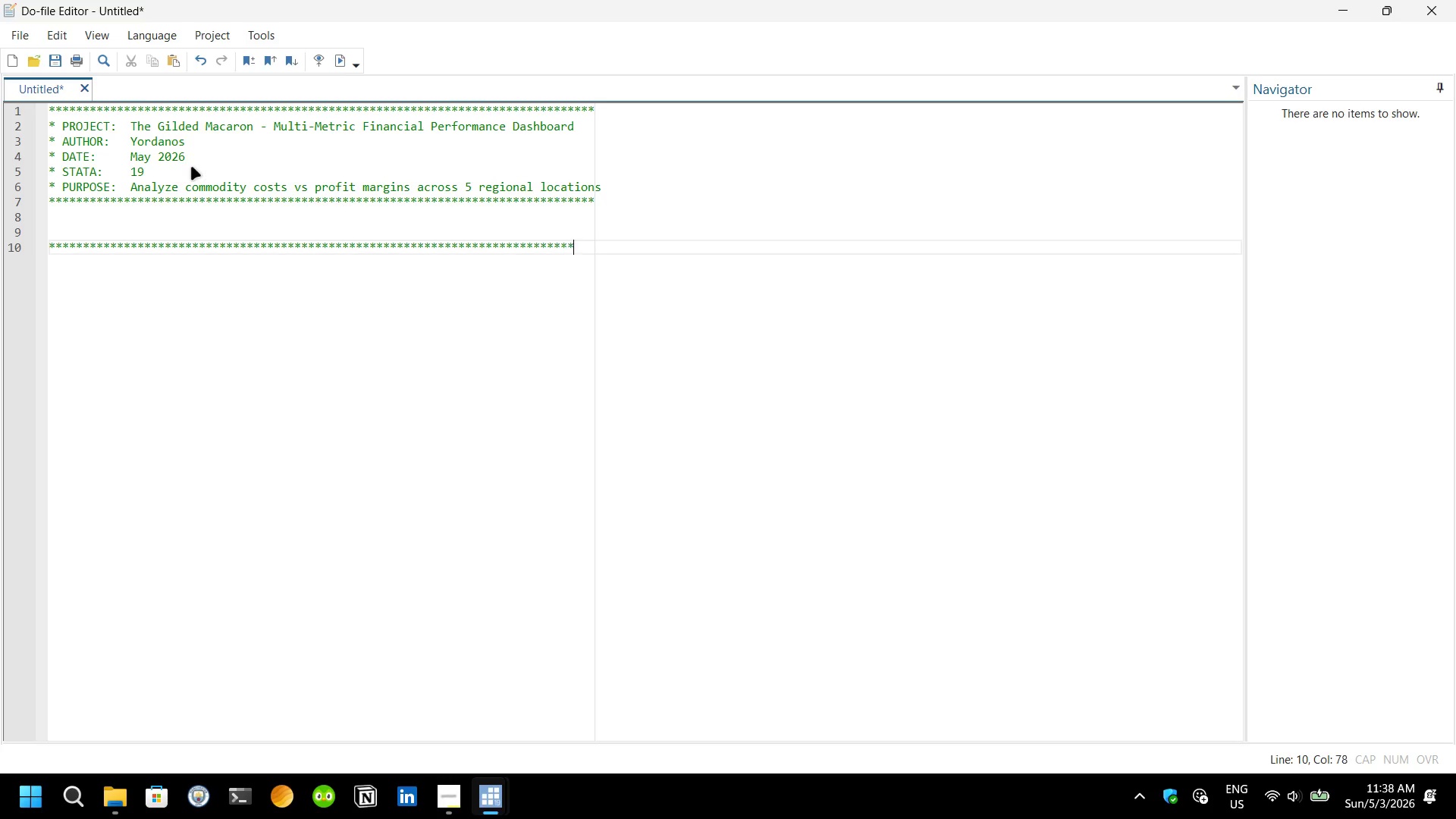 
type(****)
 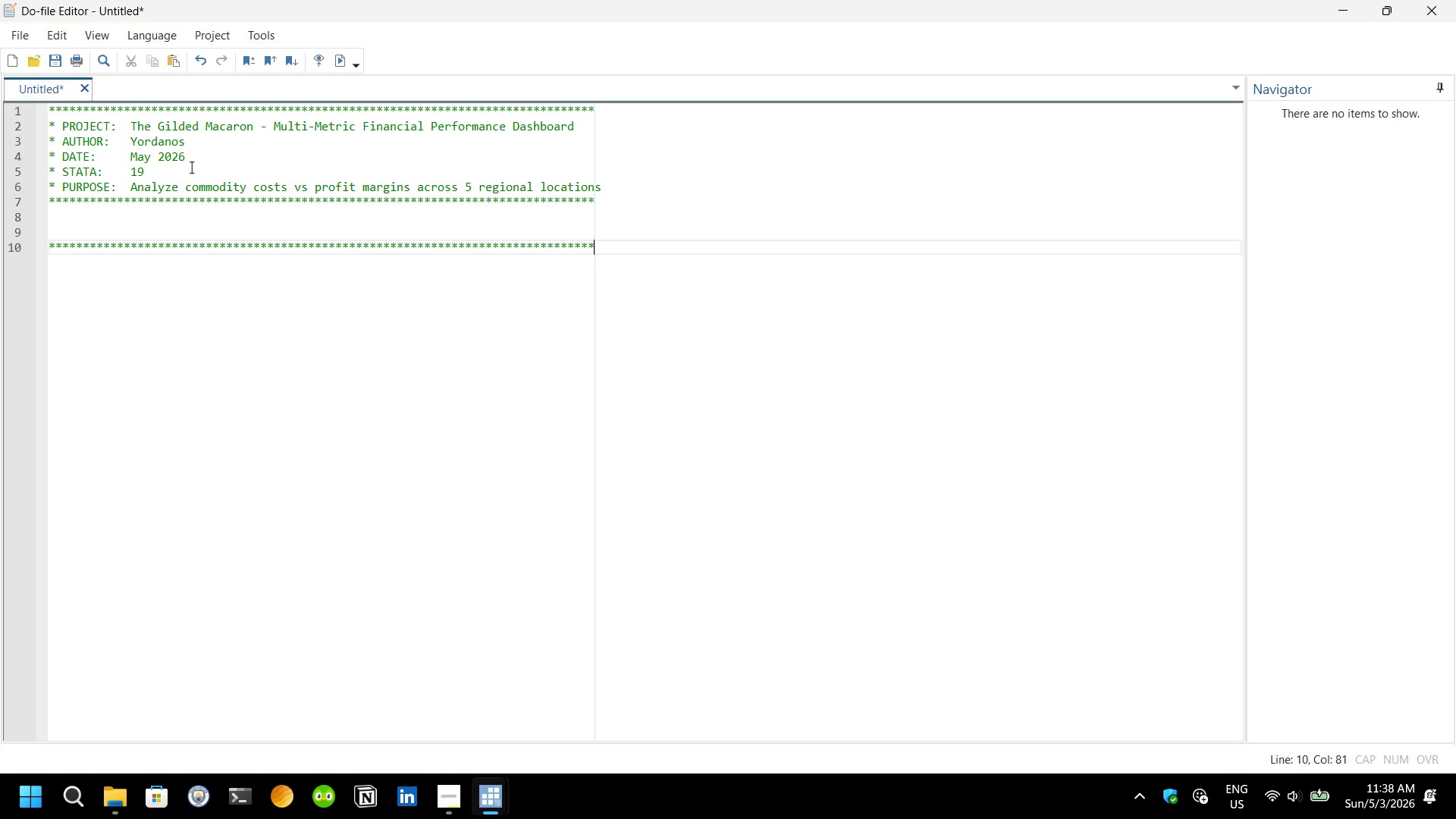 
key(Shift+Enter)
 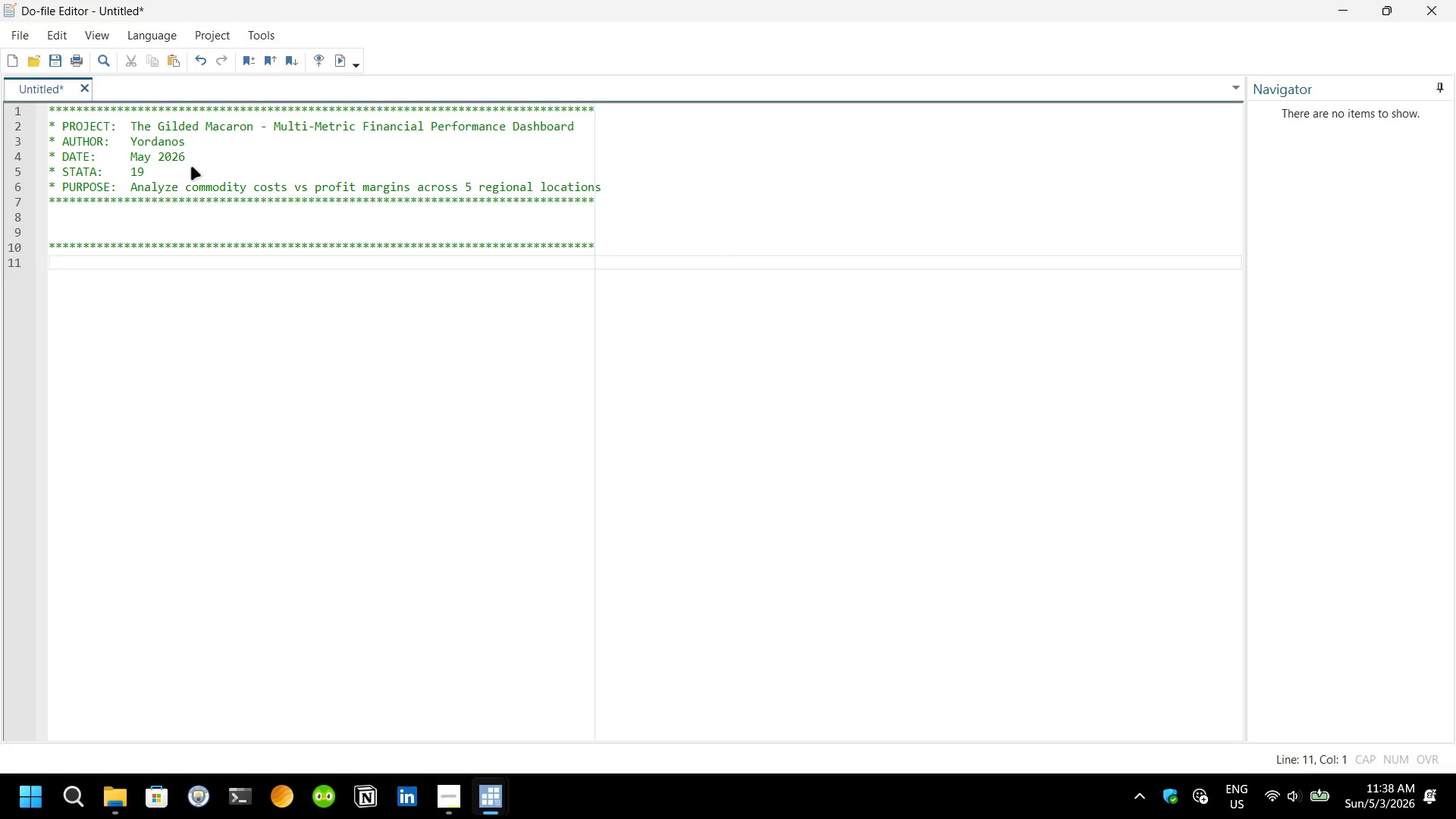 
type(* STEP 1 - SET WORKING DIRECTORY)
 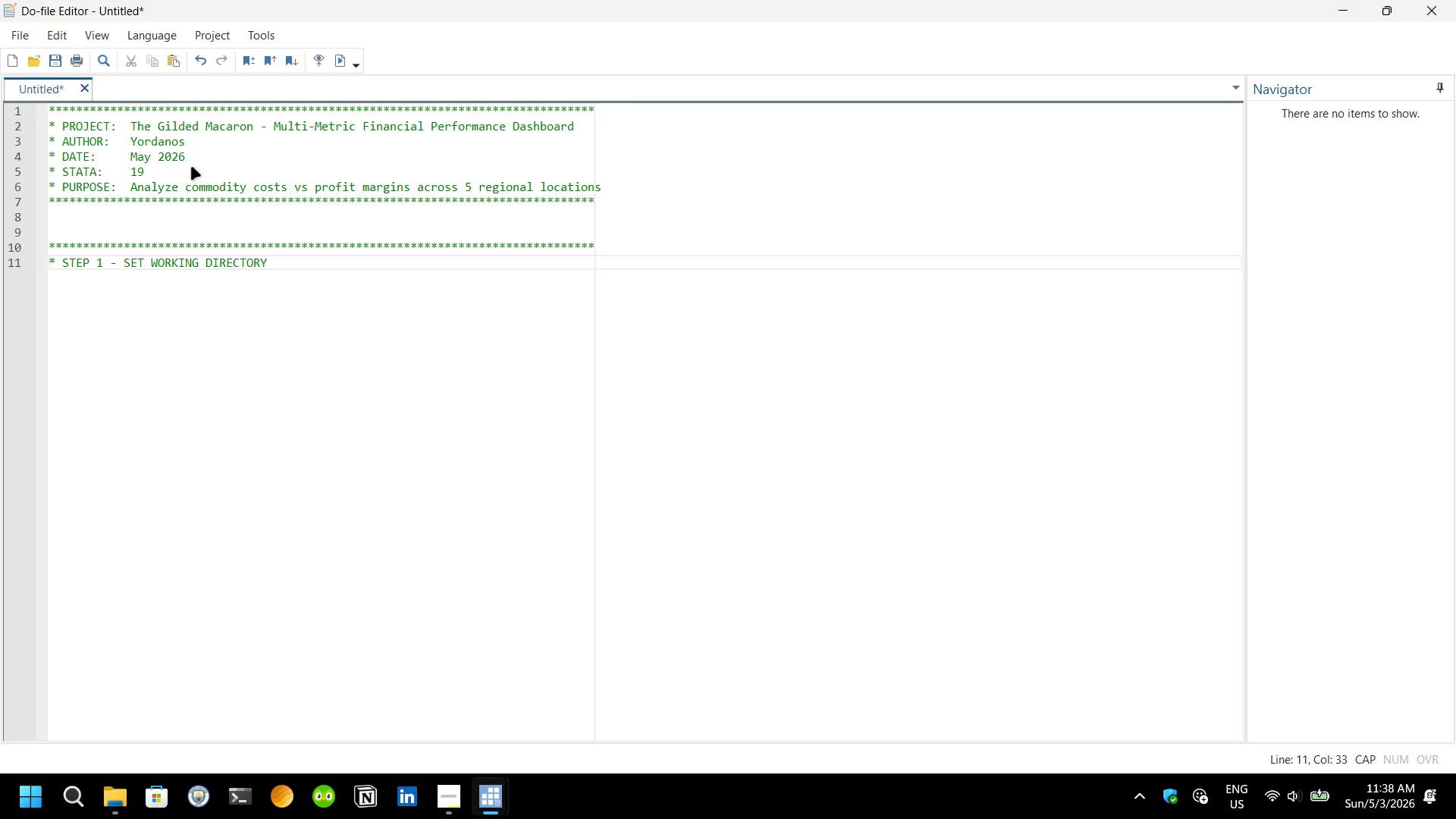 
key(Enter)
 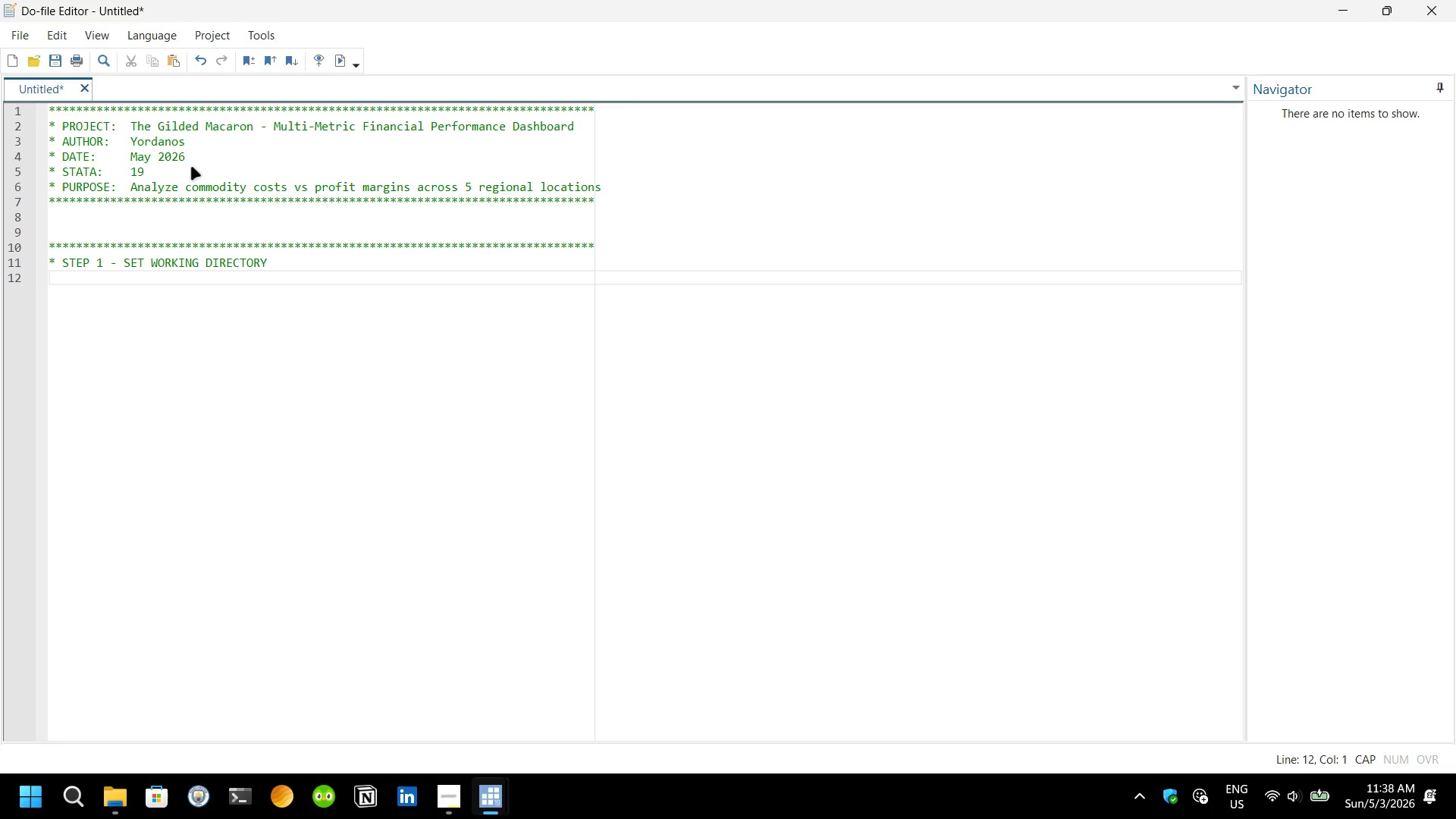 
hold_key(key=8, duration=1.53)
 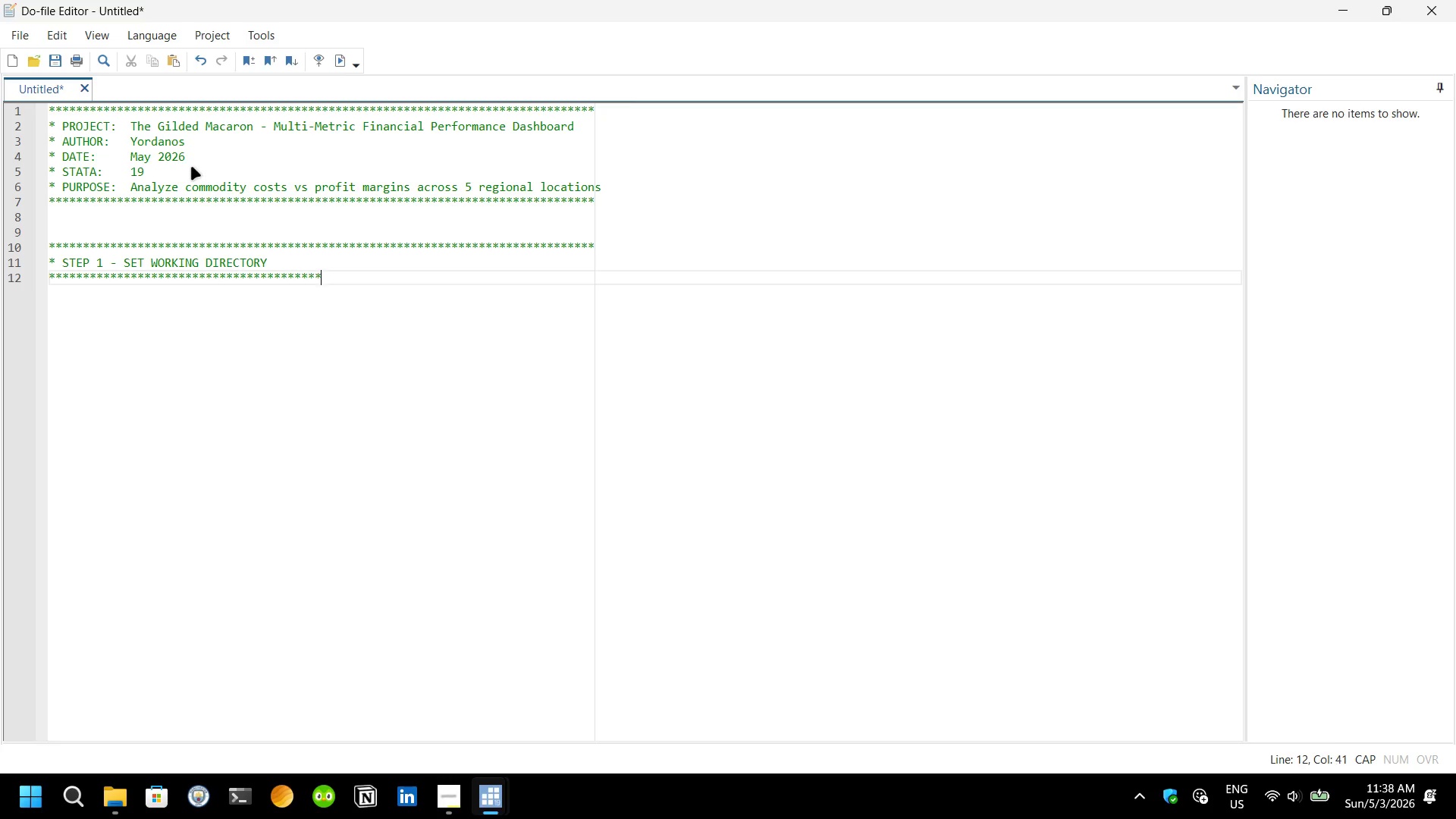 
hold_key(key=8, duration=1.51)
 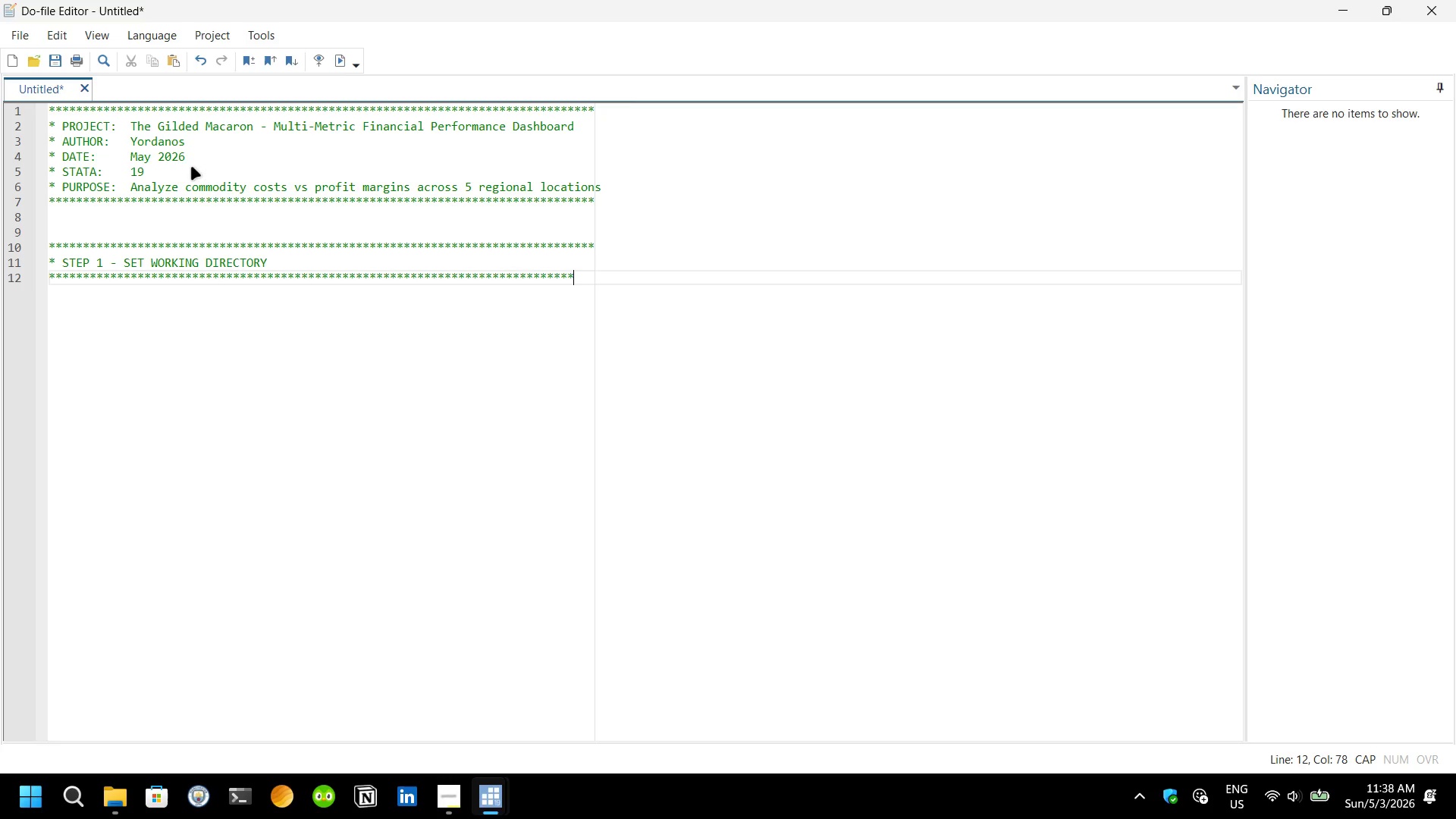 
hold_key(key=8, duration=0.58)
 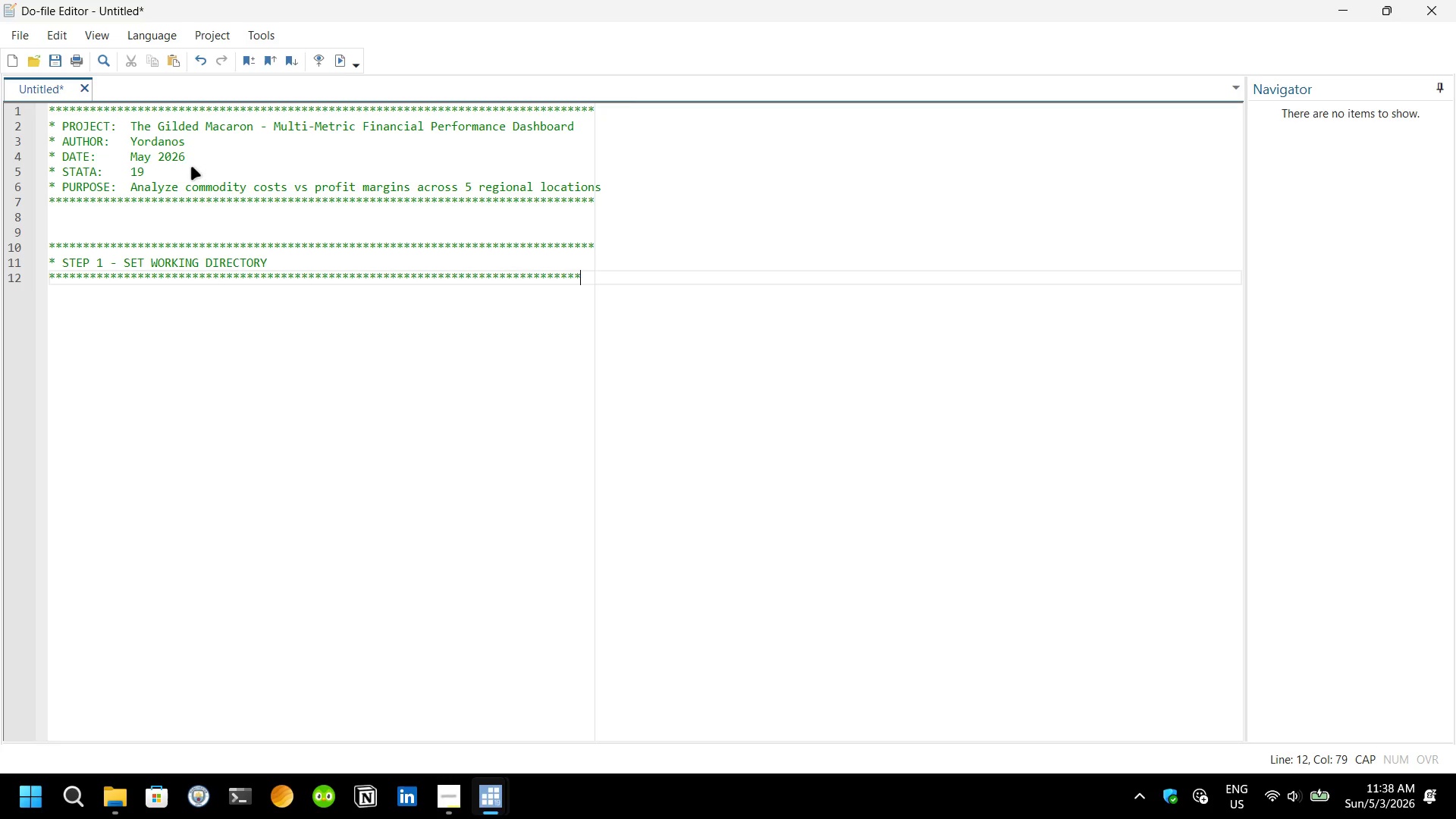 
type(***)
 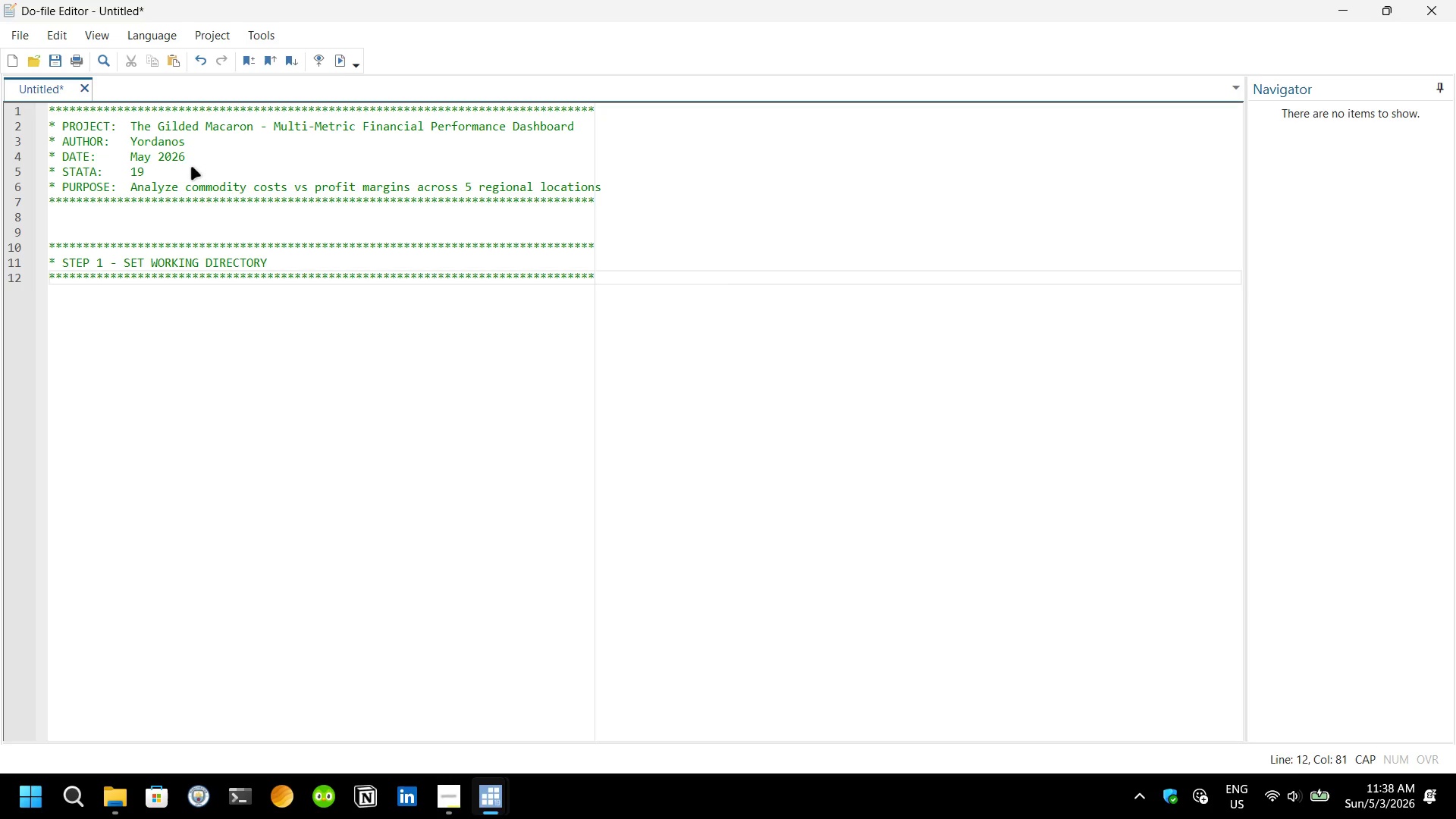 
key(Enter)
 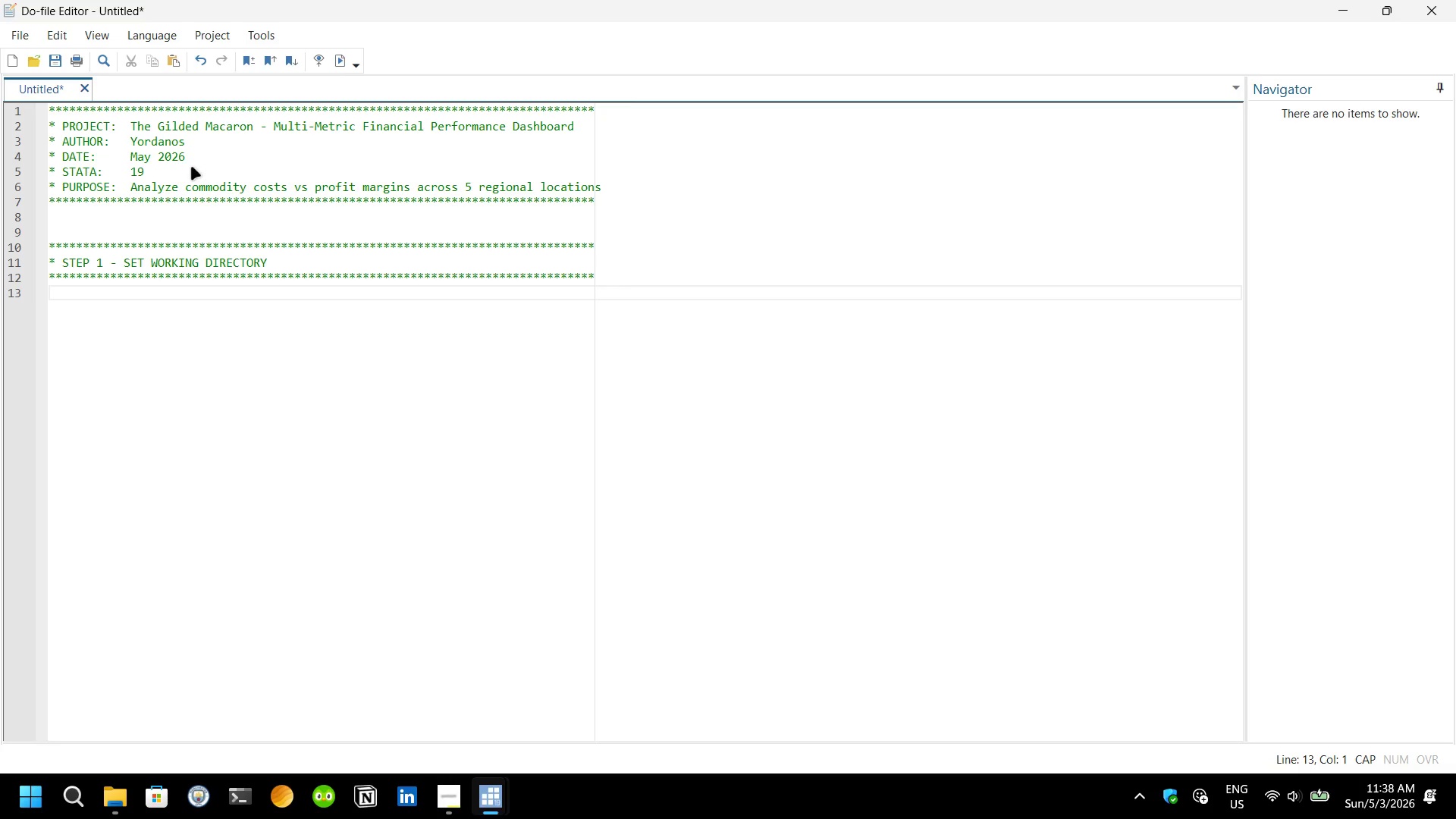 
key(Enter)
 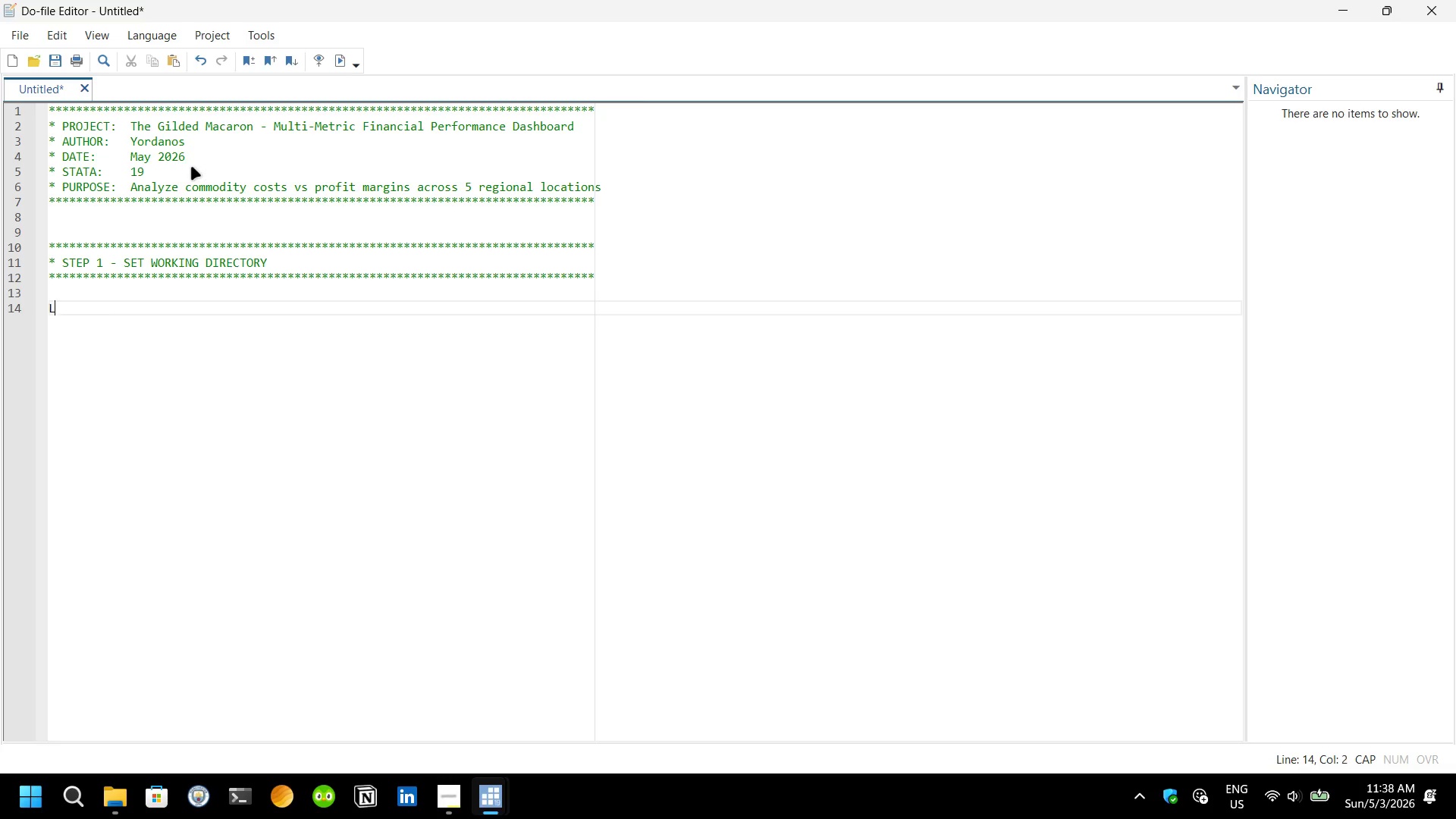 
type(LOCAL)
key(Backspace)
key(Backspace)
key(Backspace)
key(Backspace)
key(Backspace)
type(local desktop "C:\I)
key(Backspace)
type(Users\Yoman\Desktop\GILDE)
key(Backspace)
type(D)
key(Backspace)
type(EDMacaron)
 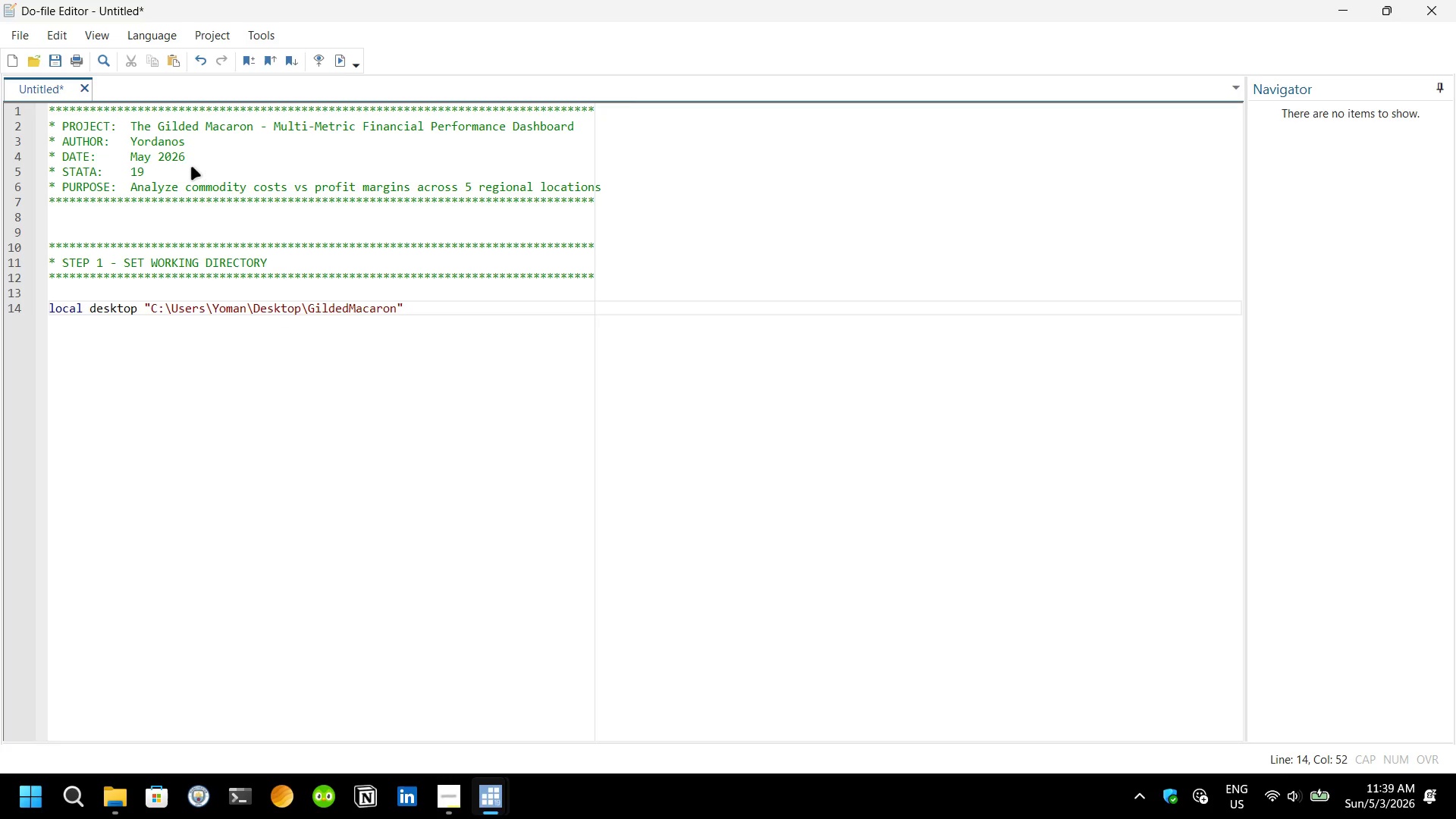 
key(ArrowRight)
 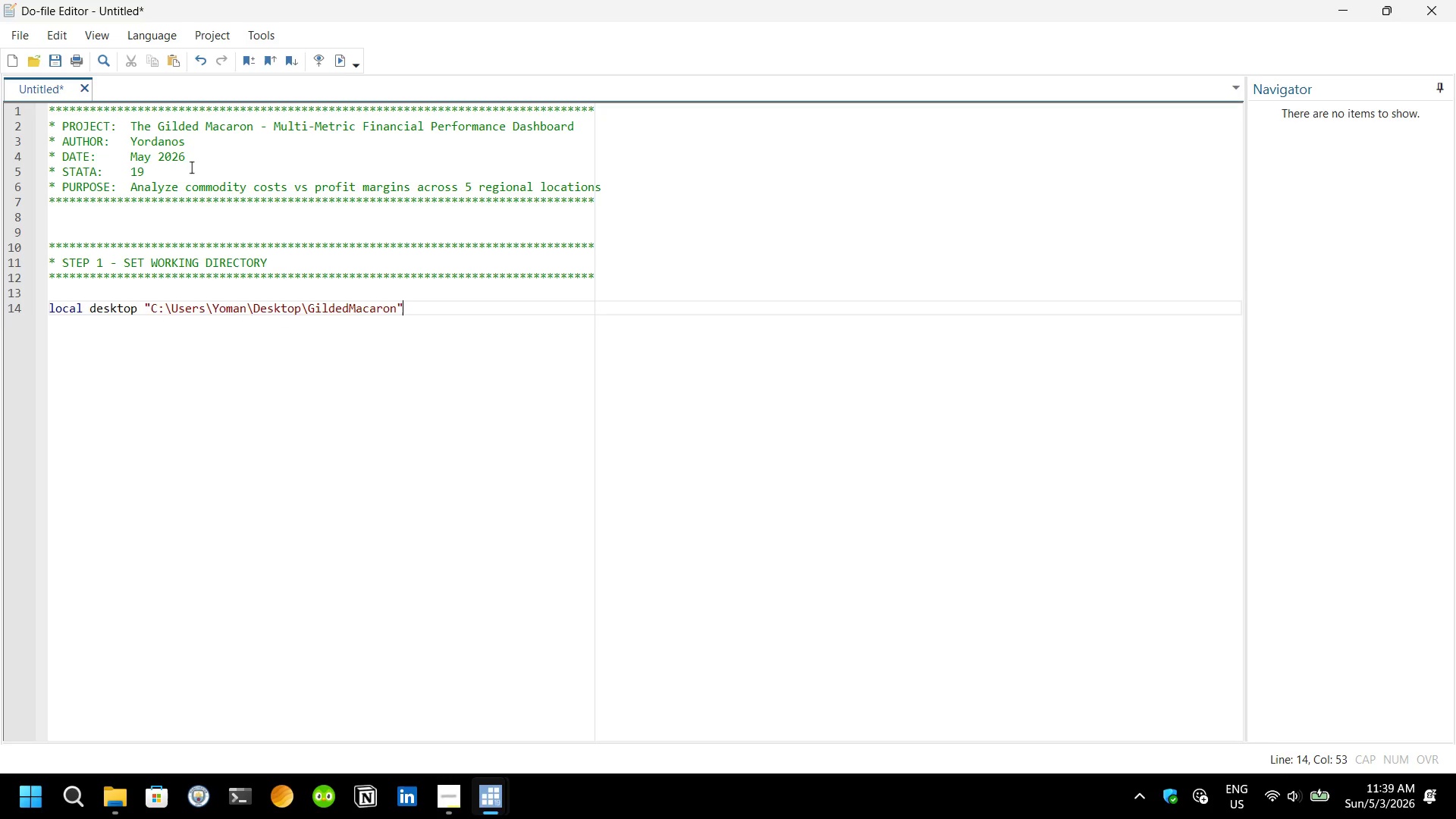 
key(Enter)
 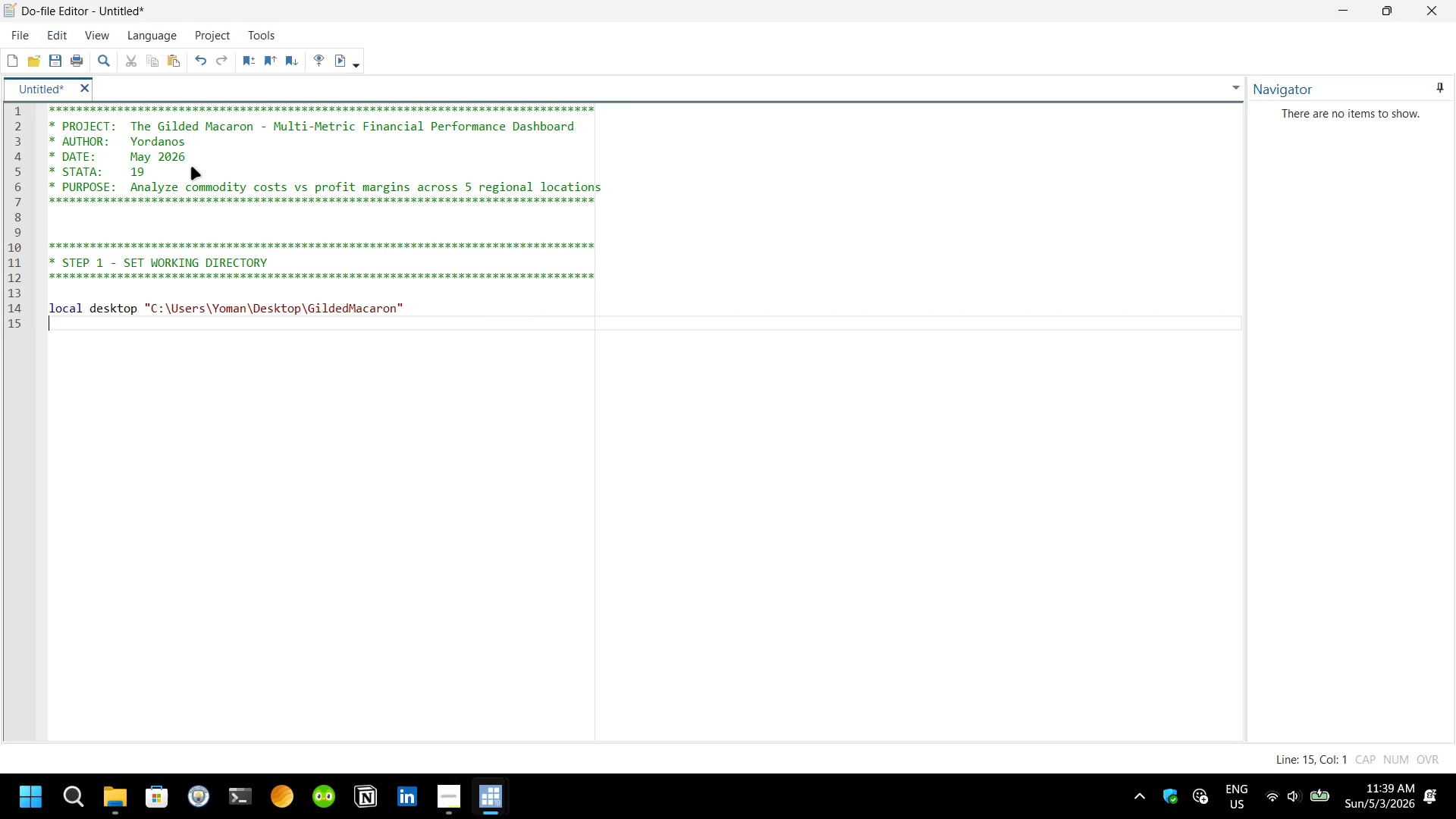 
type(cd ")
 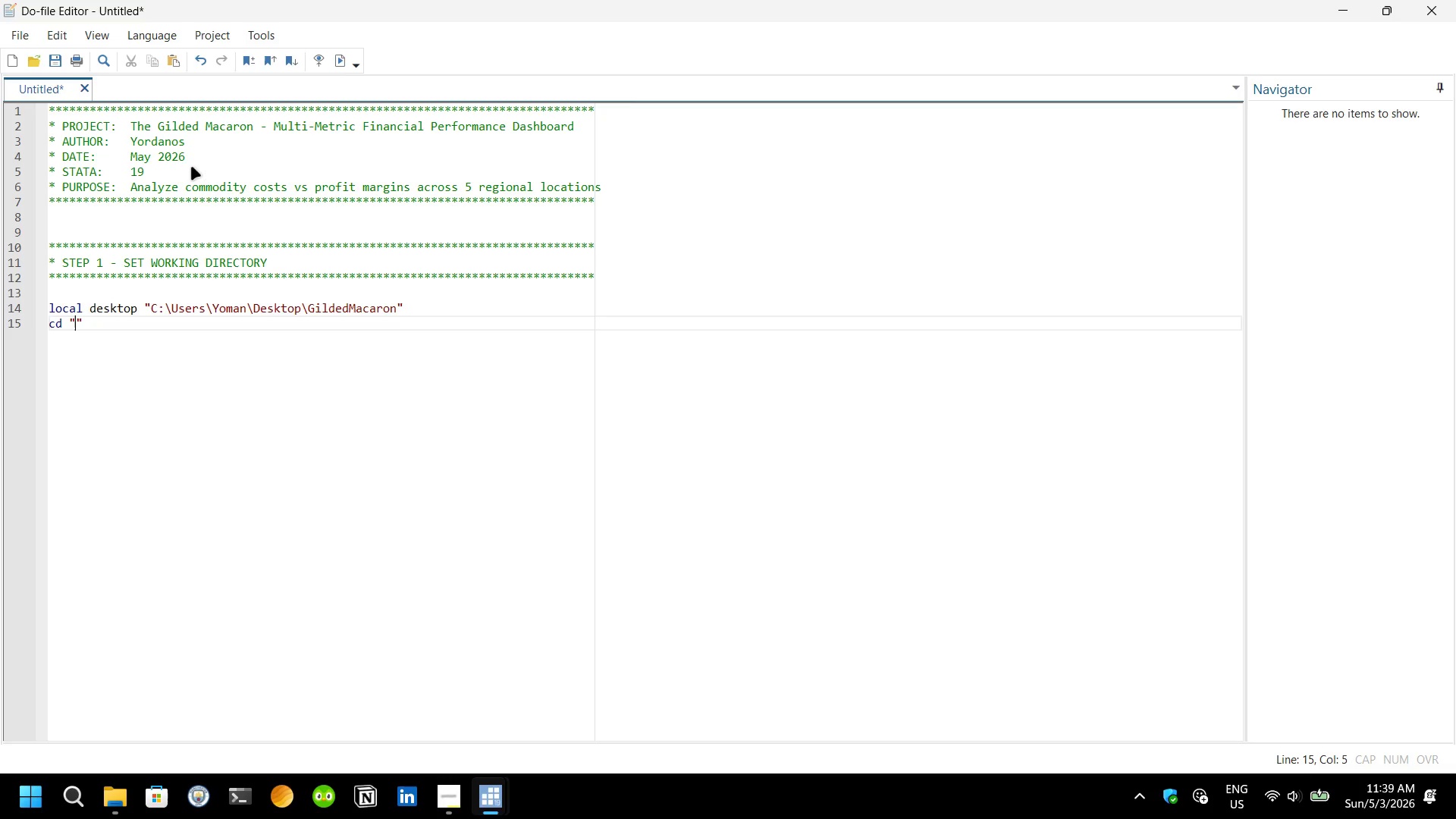 
wait(5.66)
 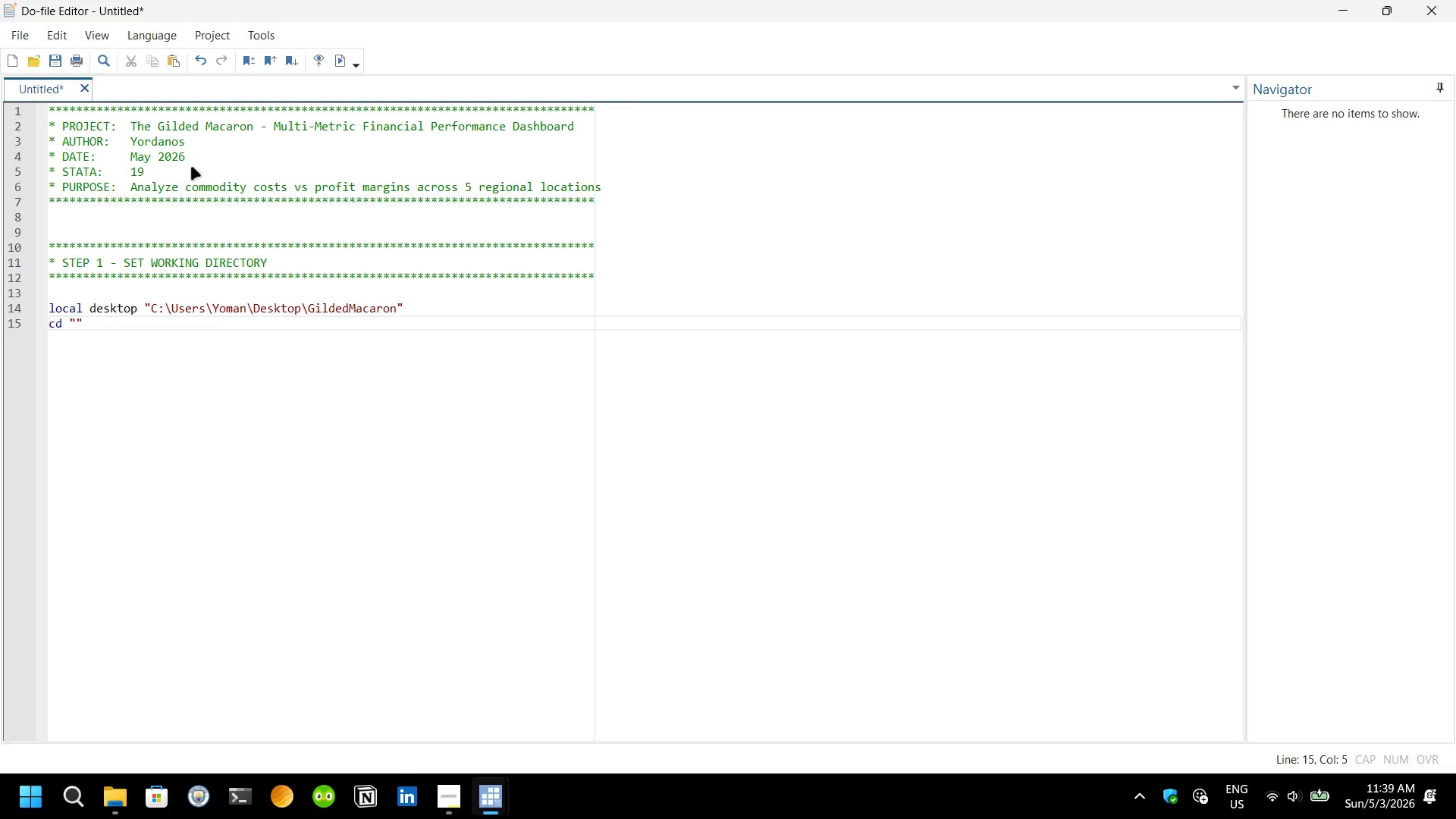 
type('d)
key(Backspace)
key(Backspace)
type(`desktop)
 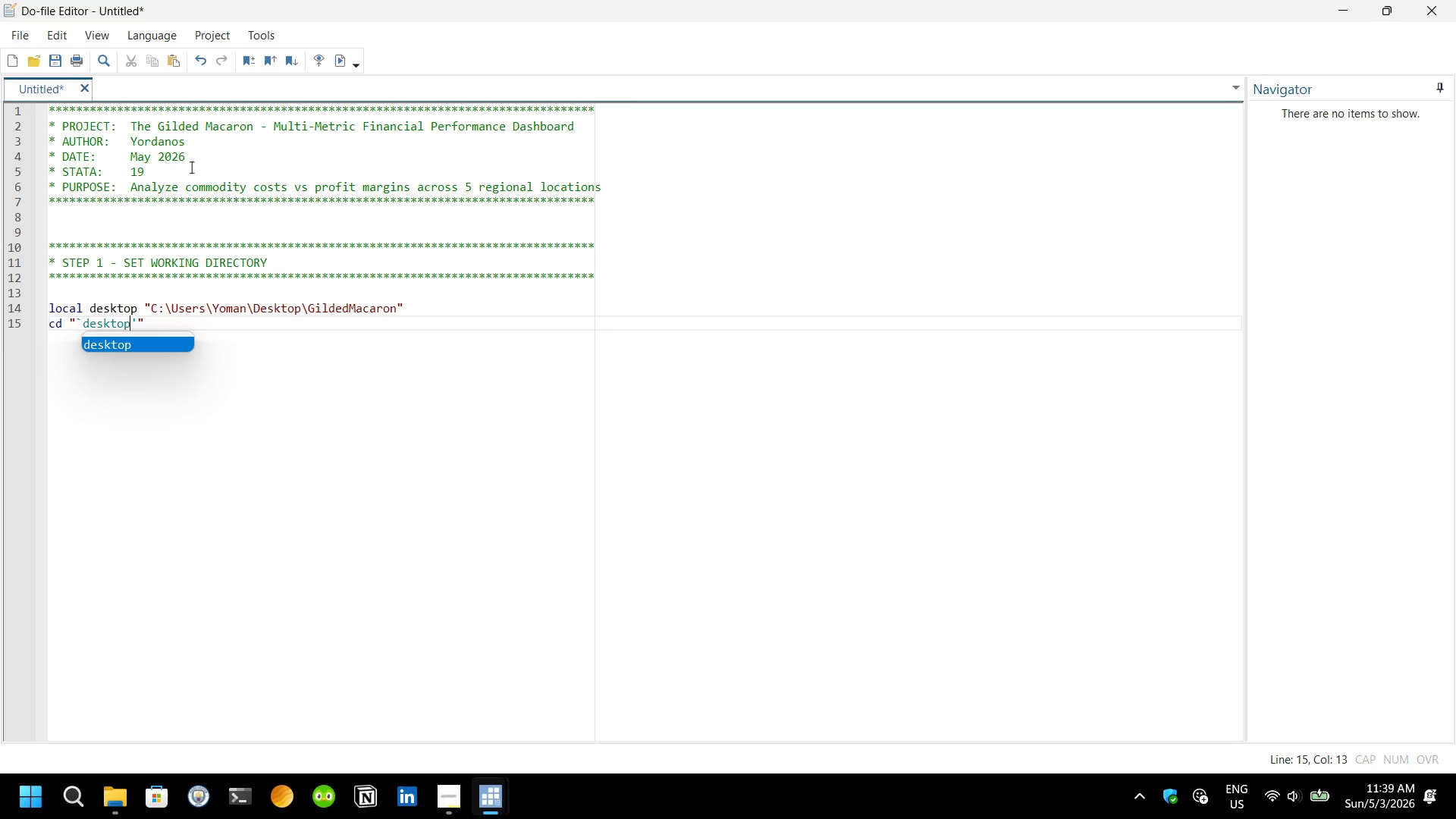 
key(ArrowRight)
 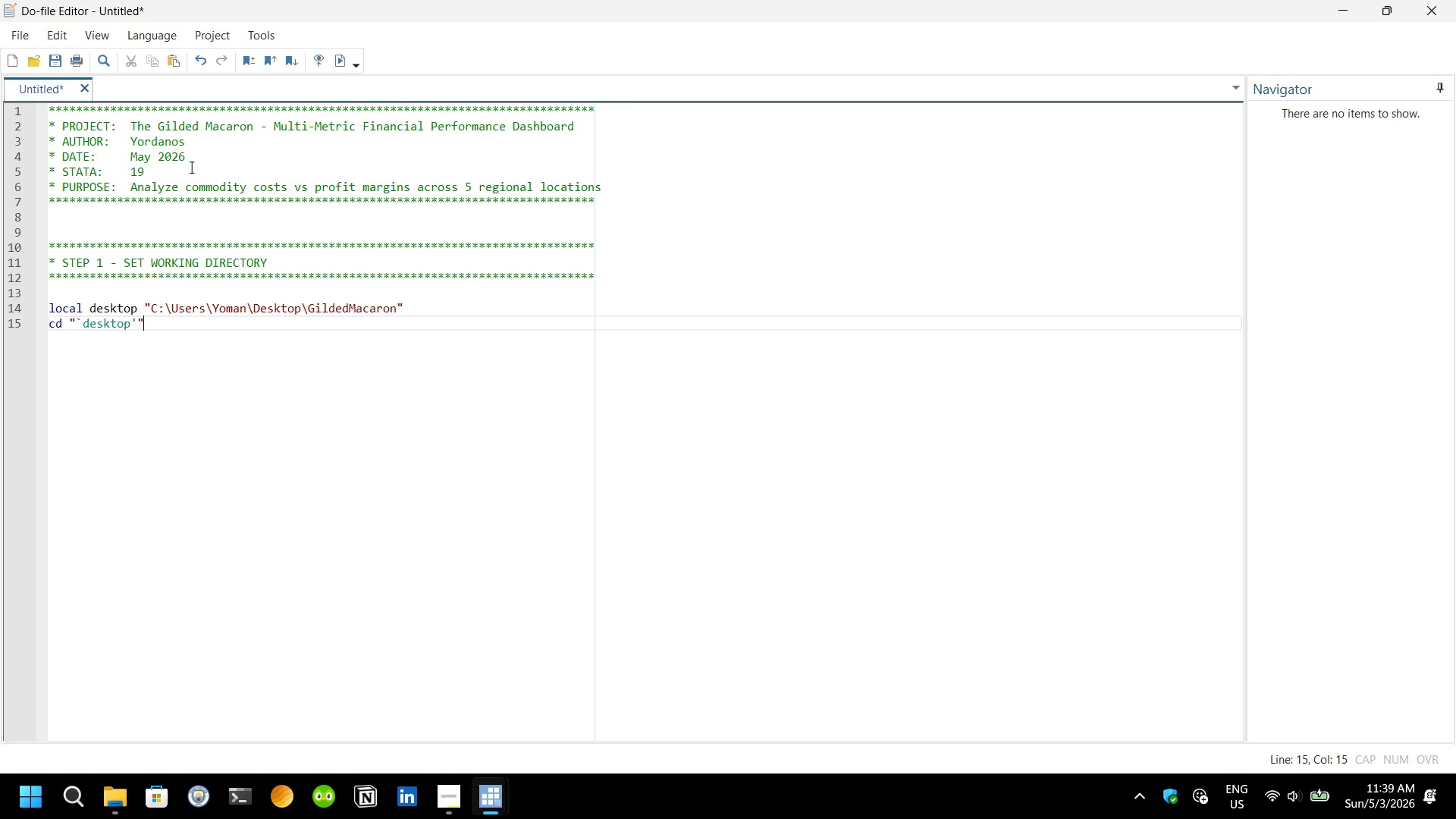 
key(ArrowRight)
 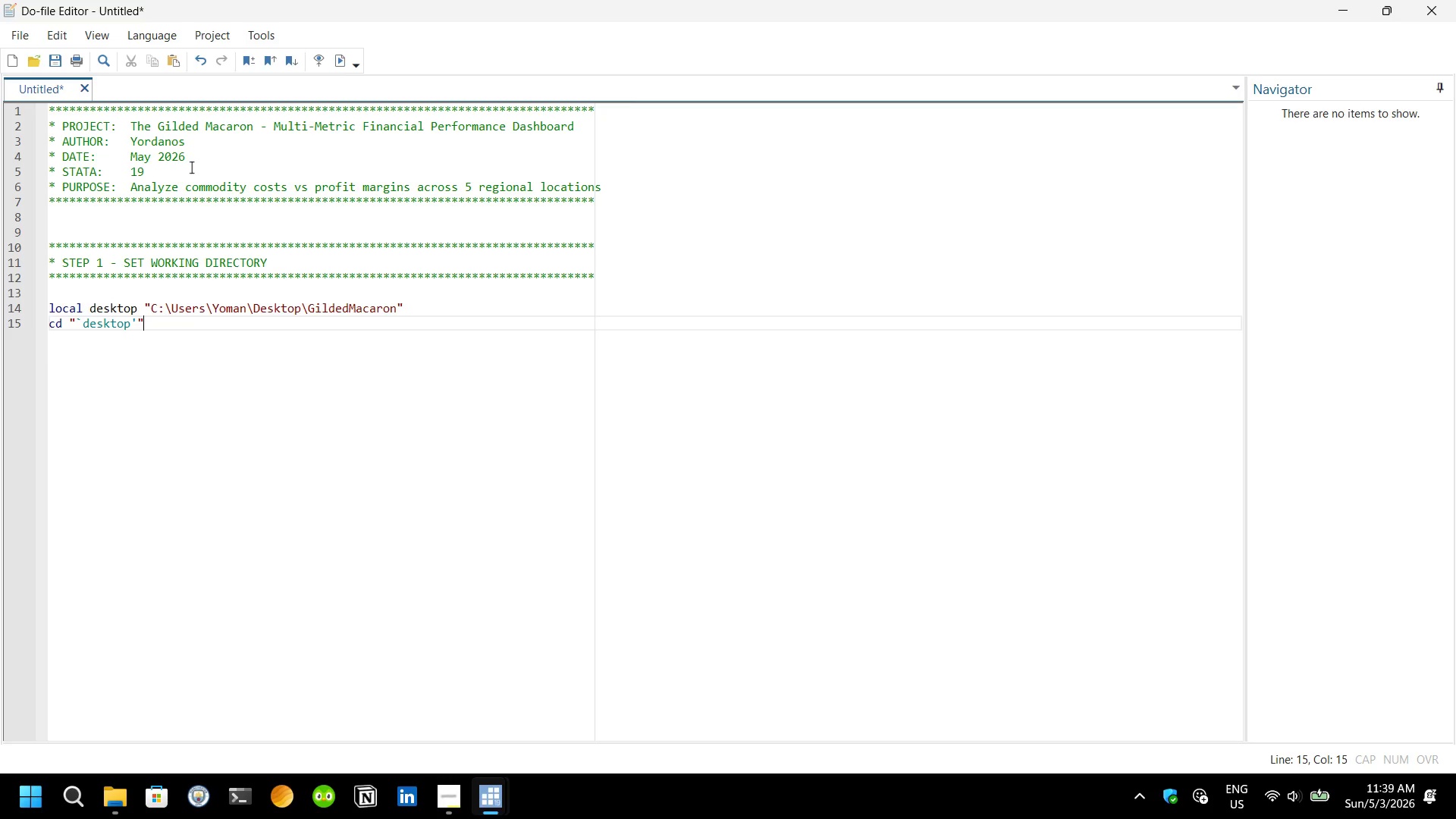 
key(Enter)
 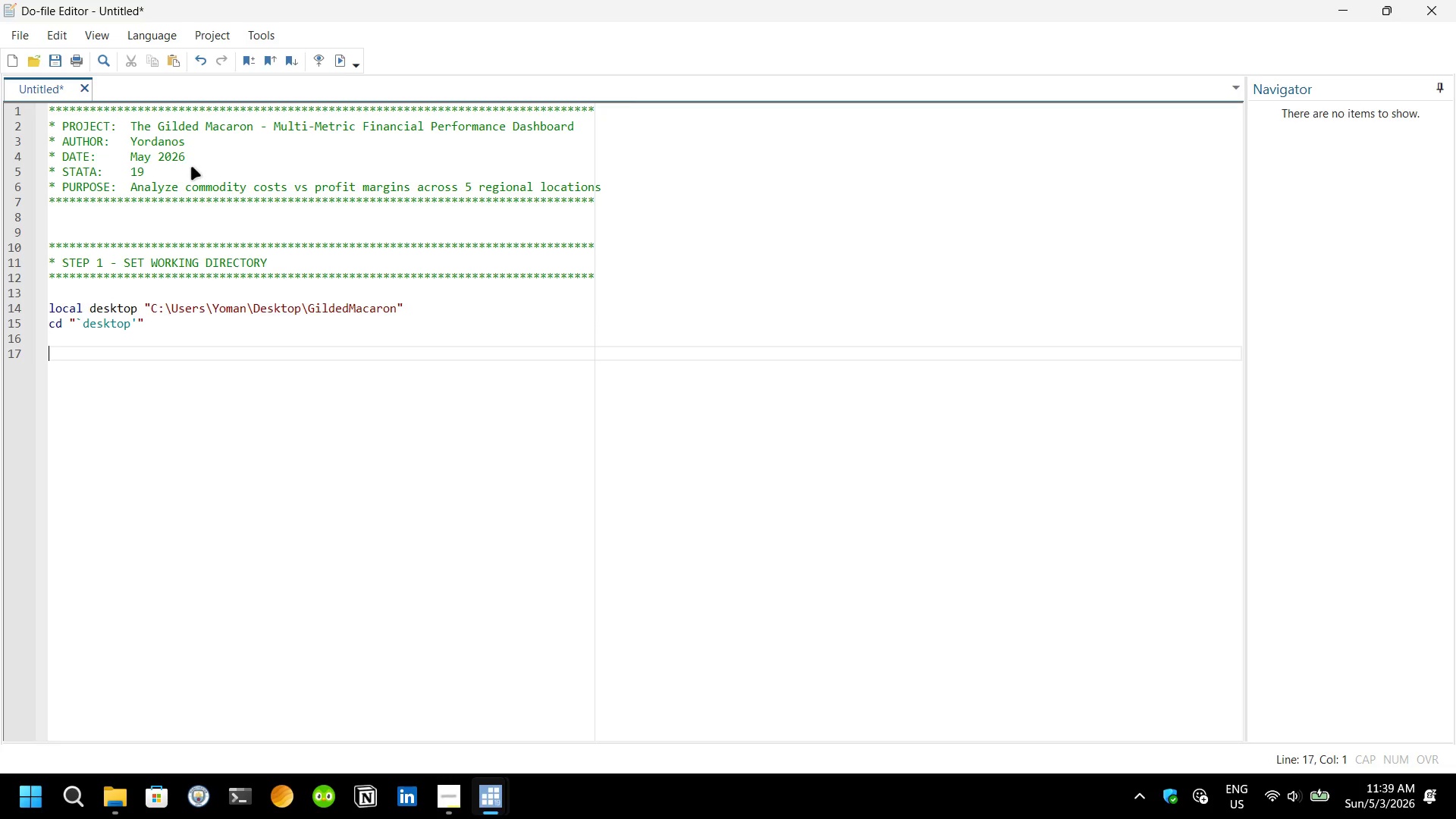 
key(Enter)
 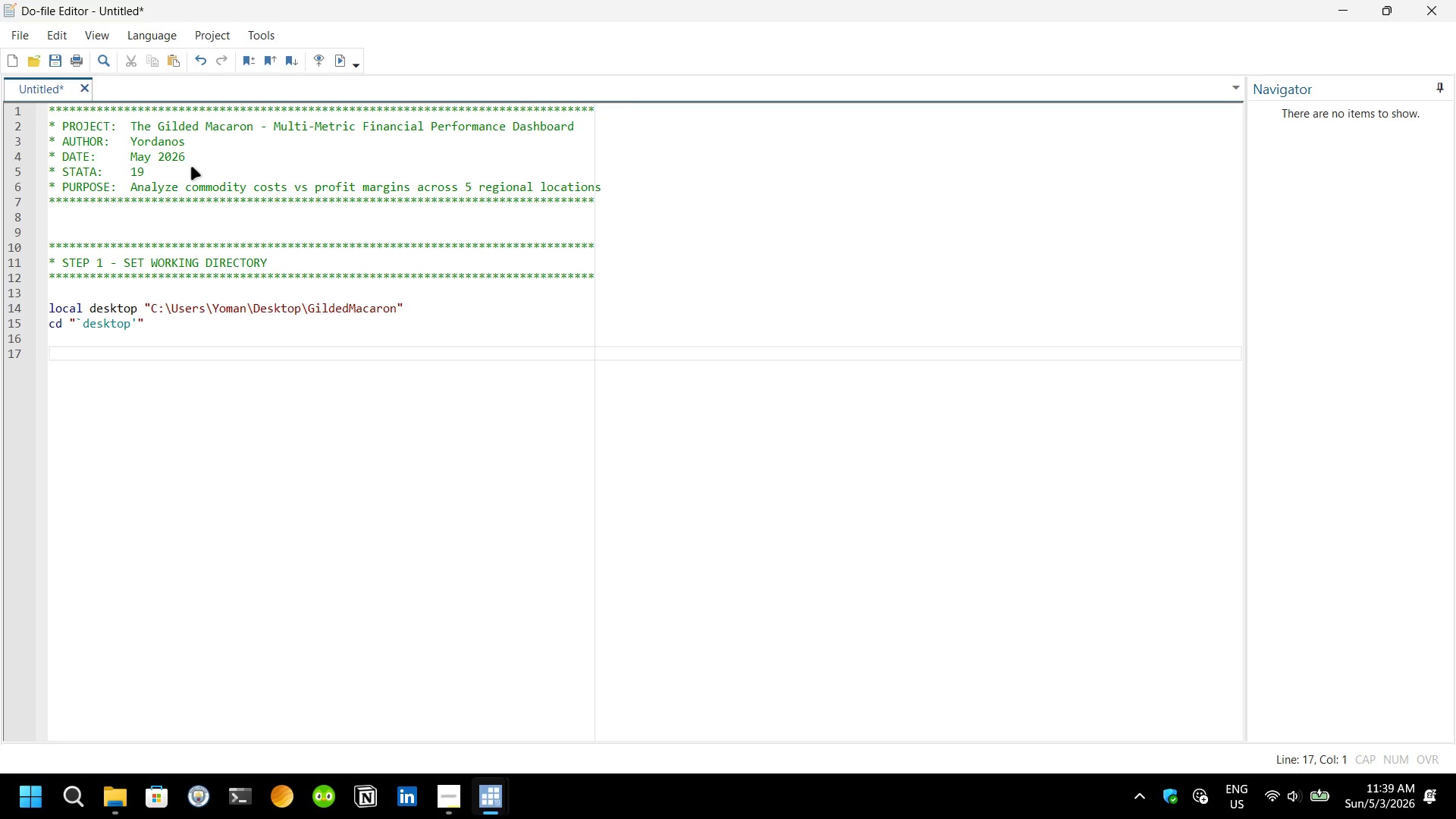 
hold_key(key=8, duration=1.5)
 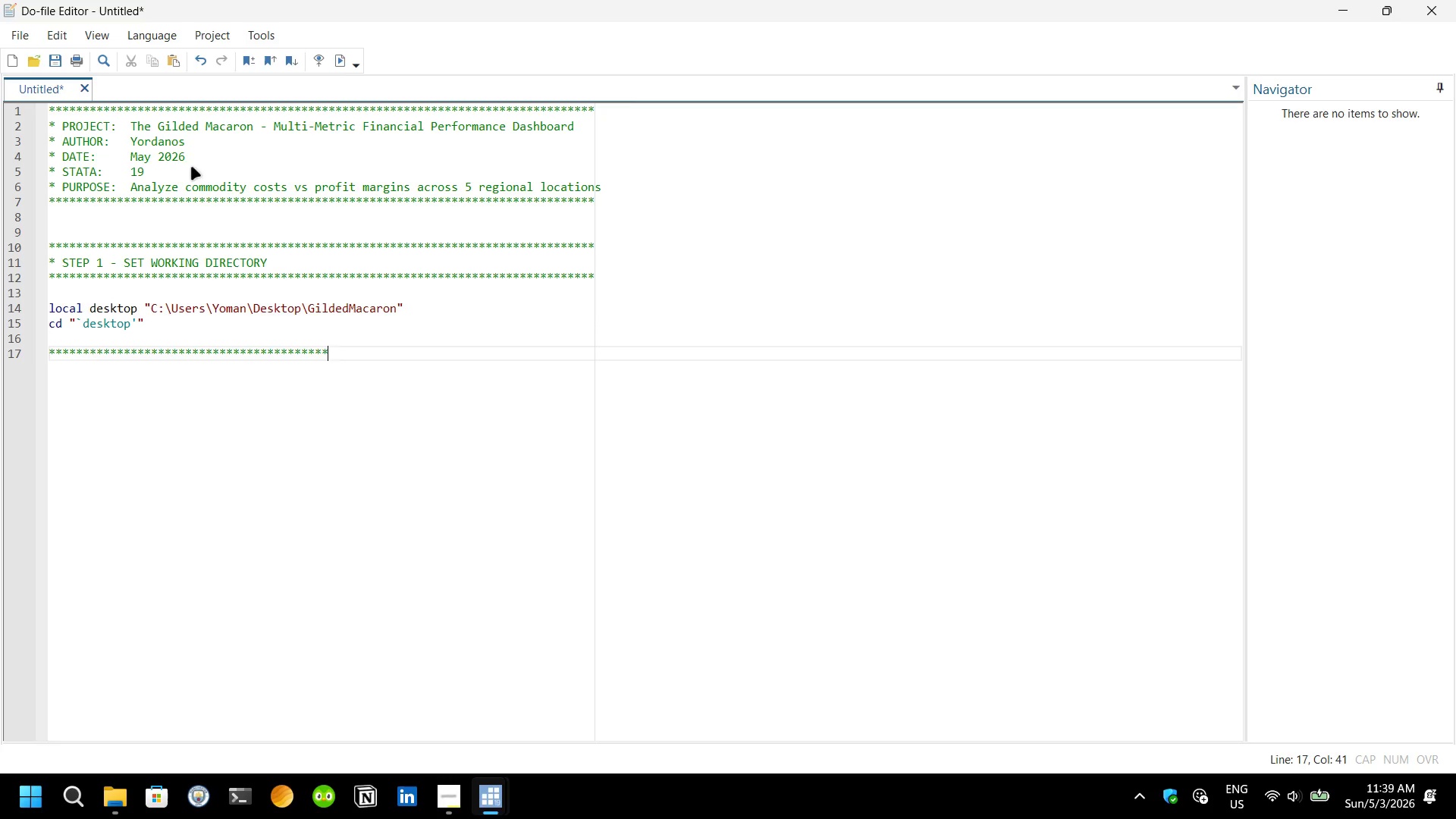 
hold_key(key=8, duration=1.51)
 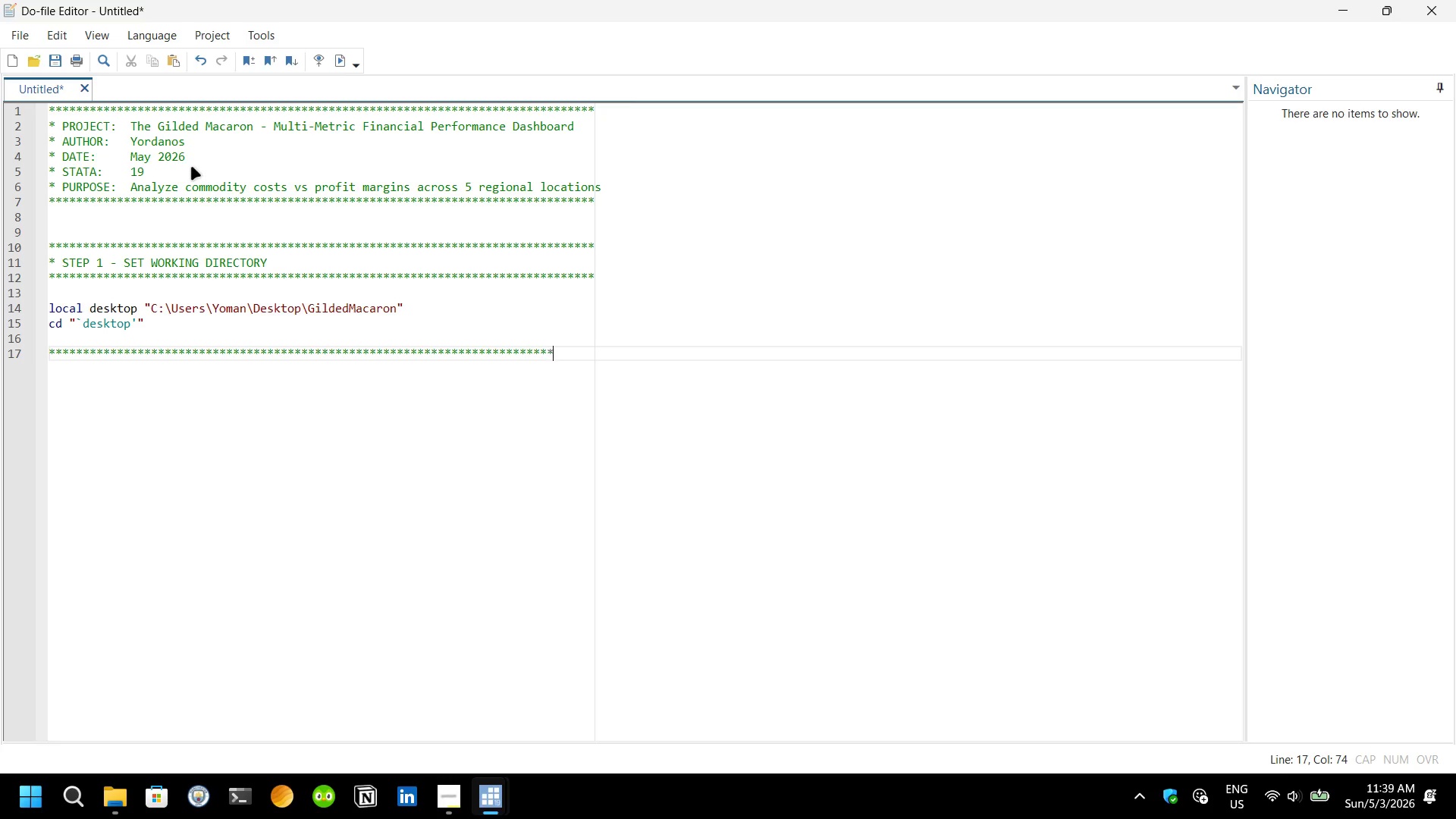 
hold_key(key=8, duration=0.45)
 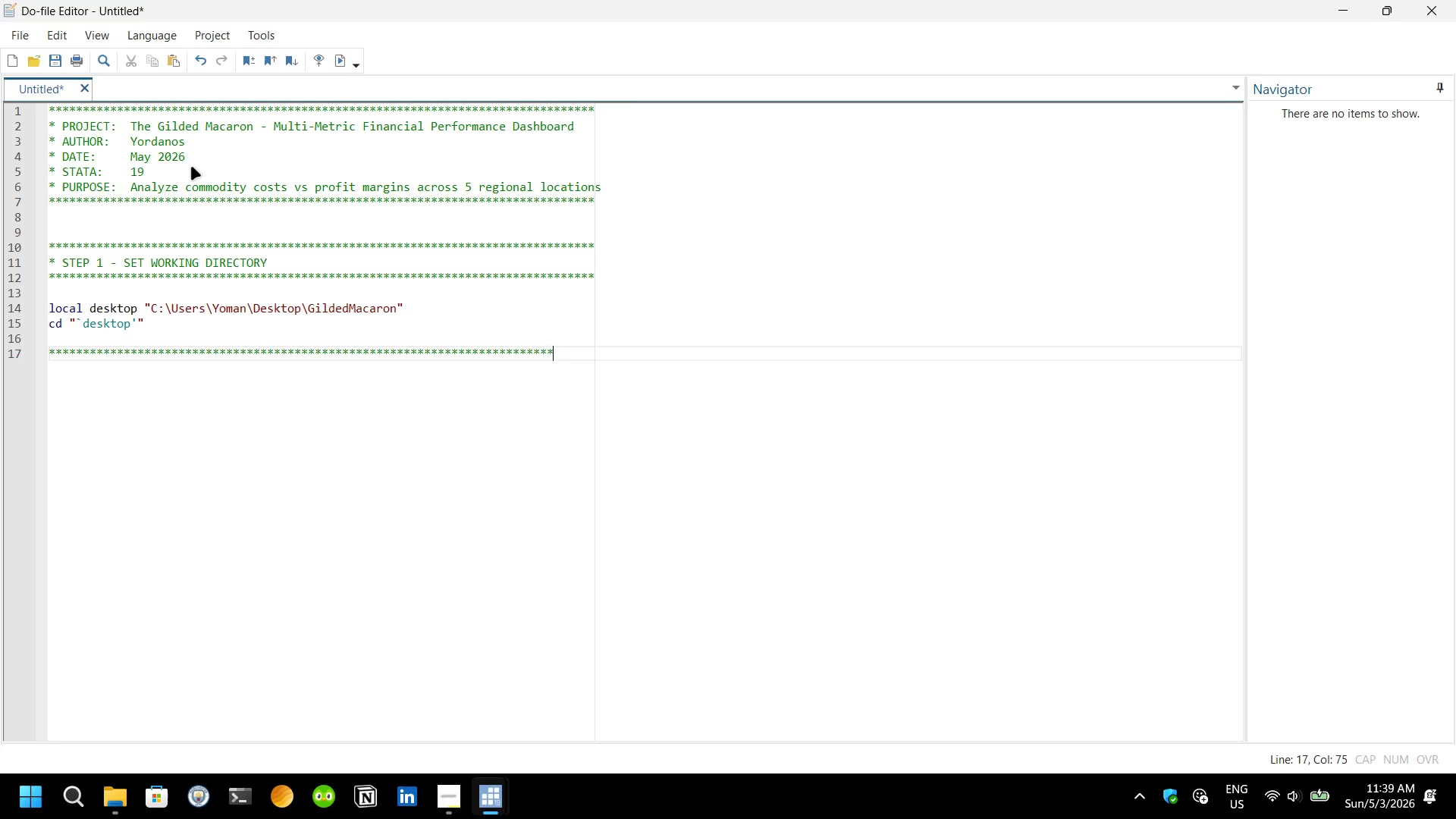 
type(*******)
 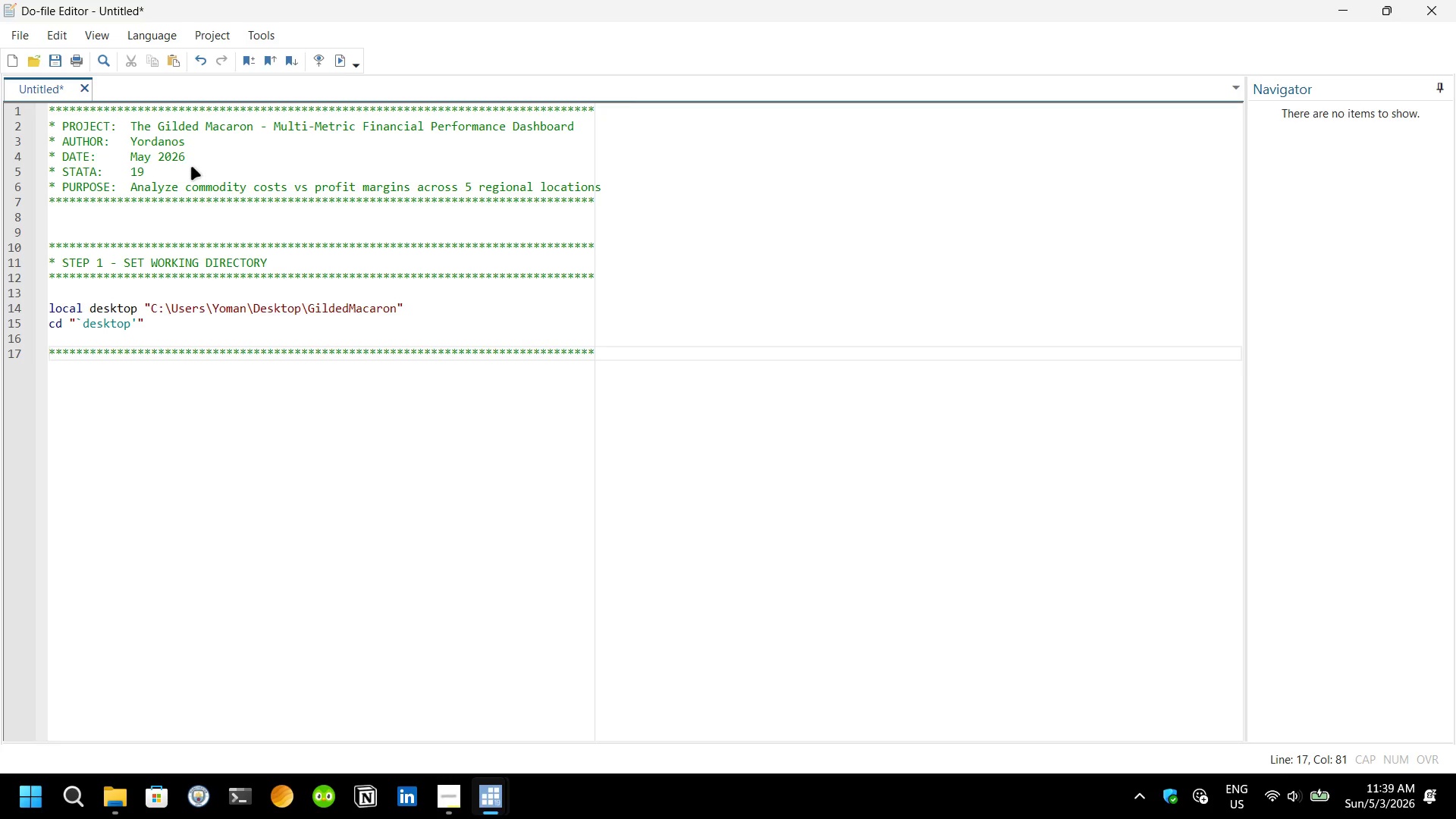 
key(Enter)
 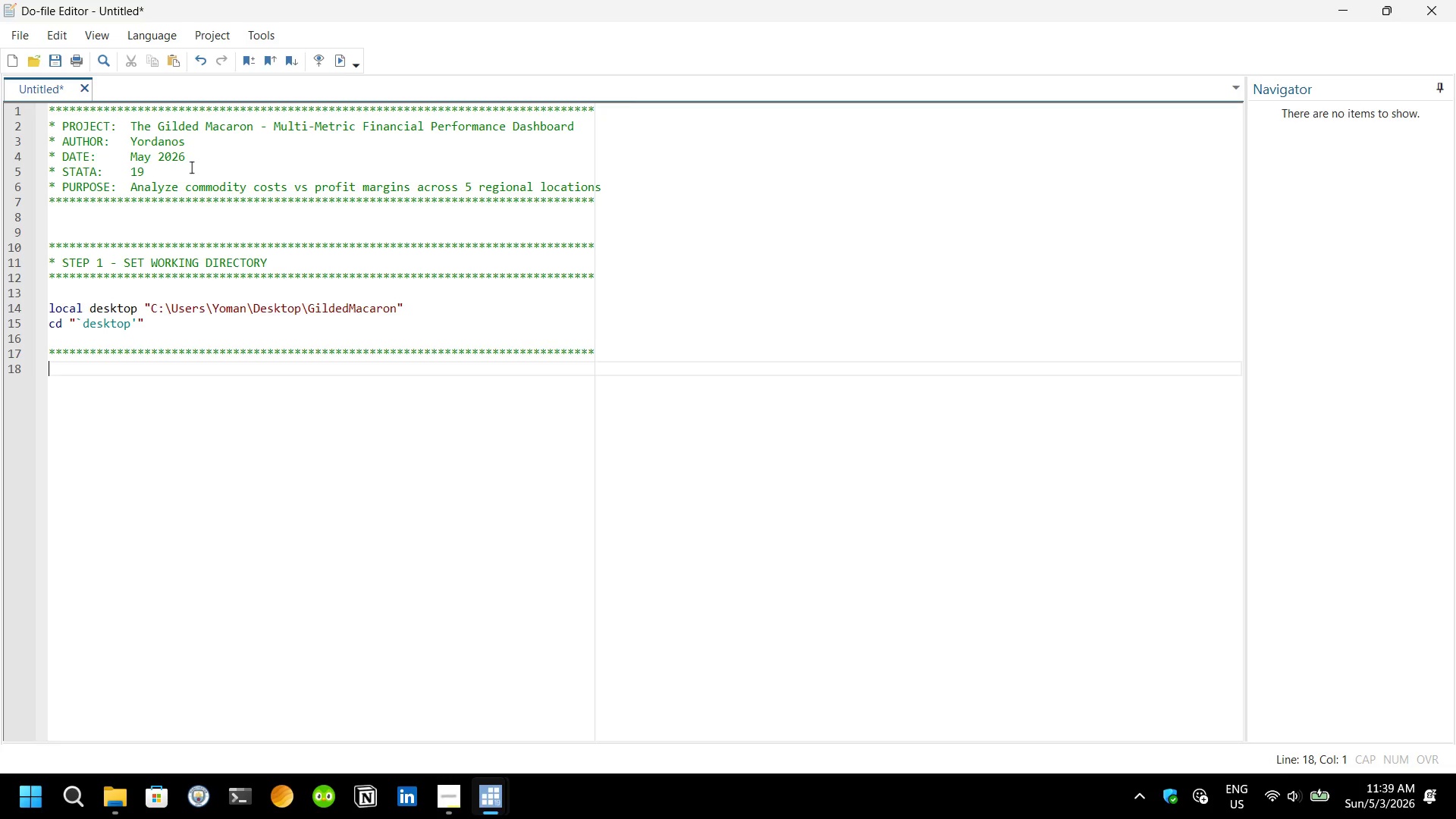 
type(* STEP 2 - START LOG)
 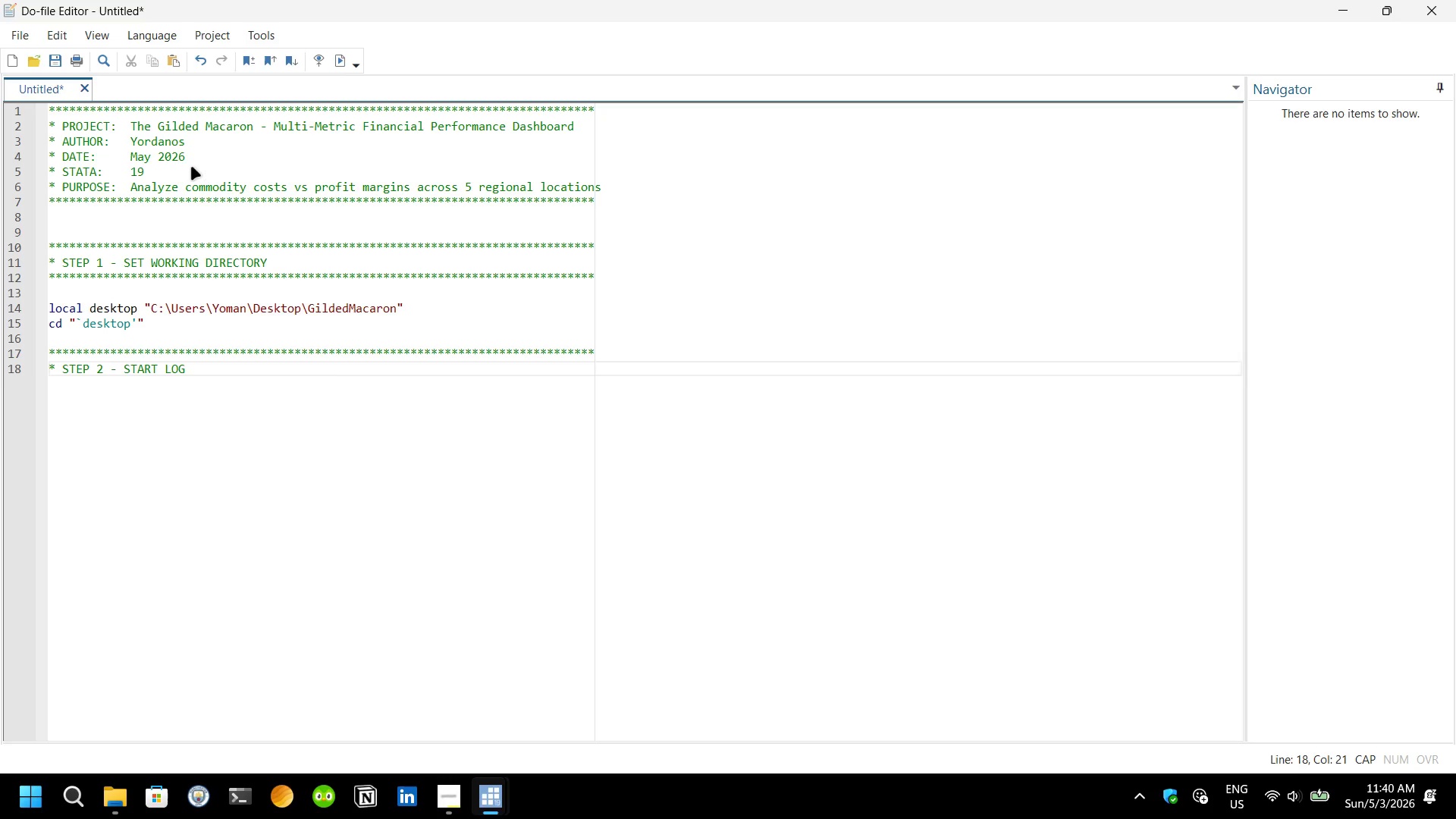 
key(Enter)
 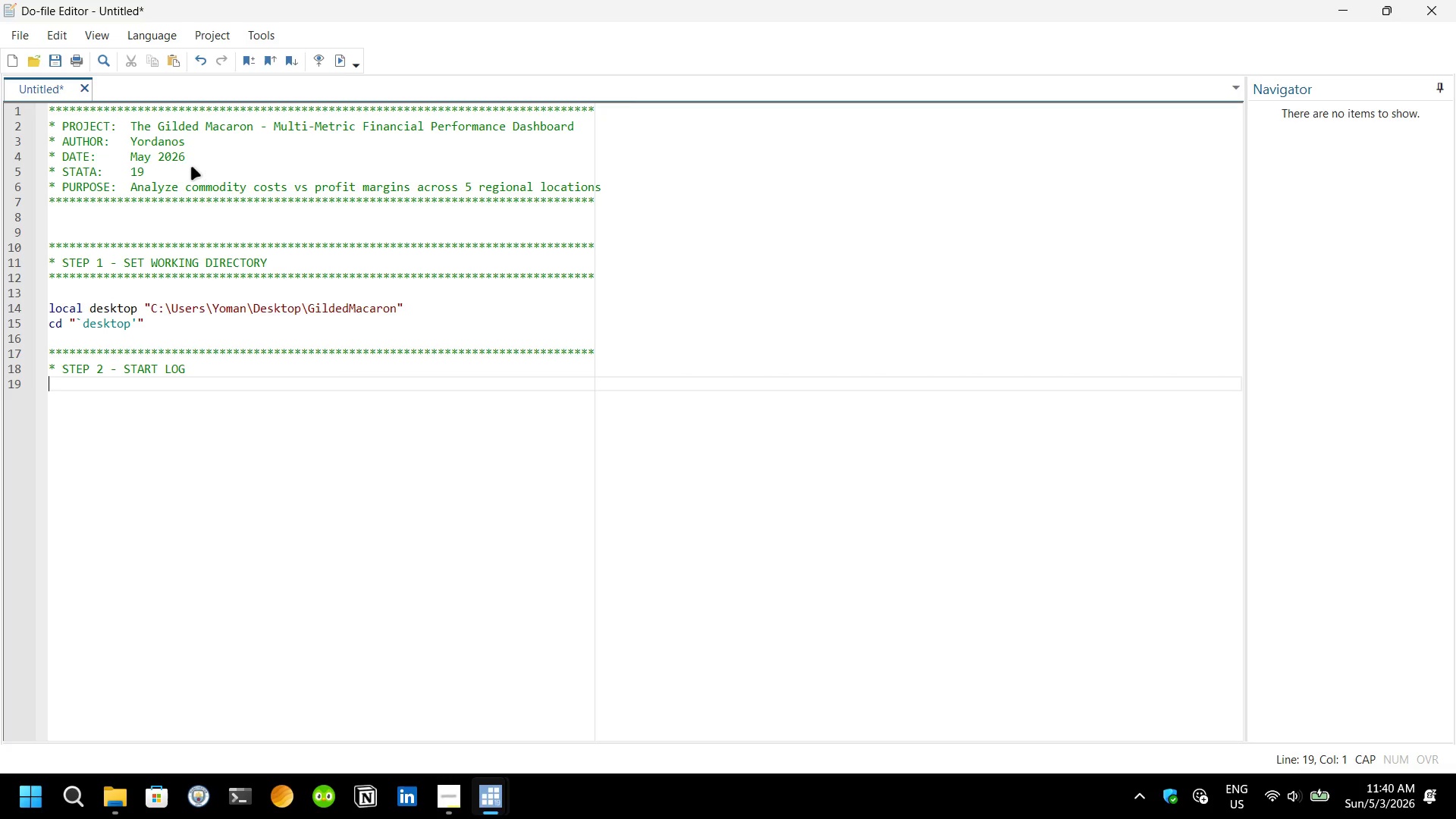 
hold_key(key=8, duration=1.5)
 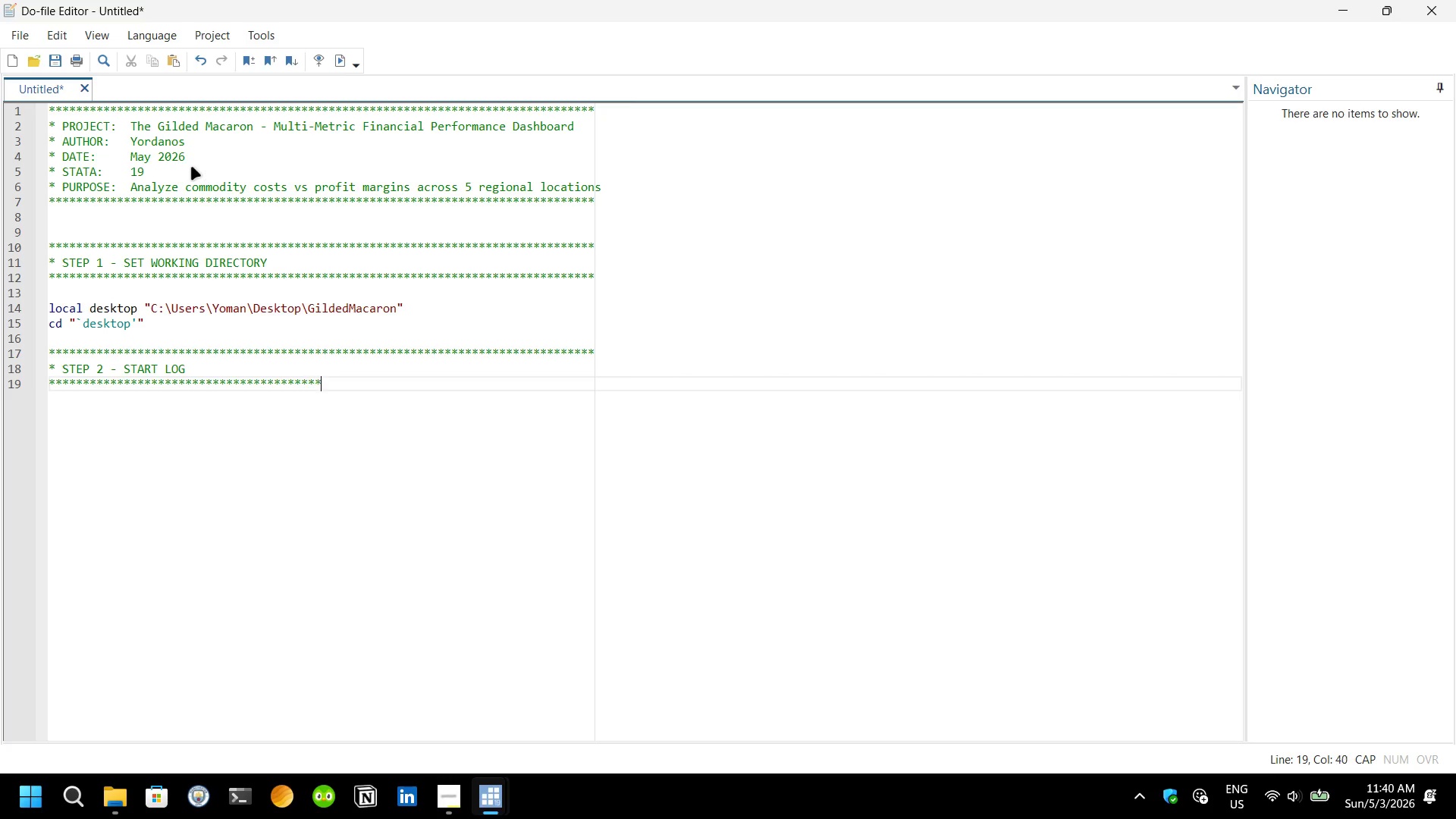 
hold_key(key=8, duration=1.51)
 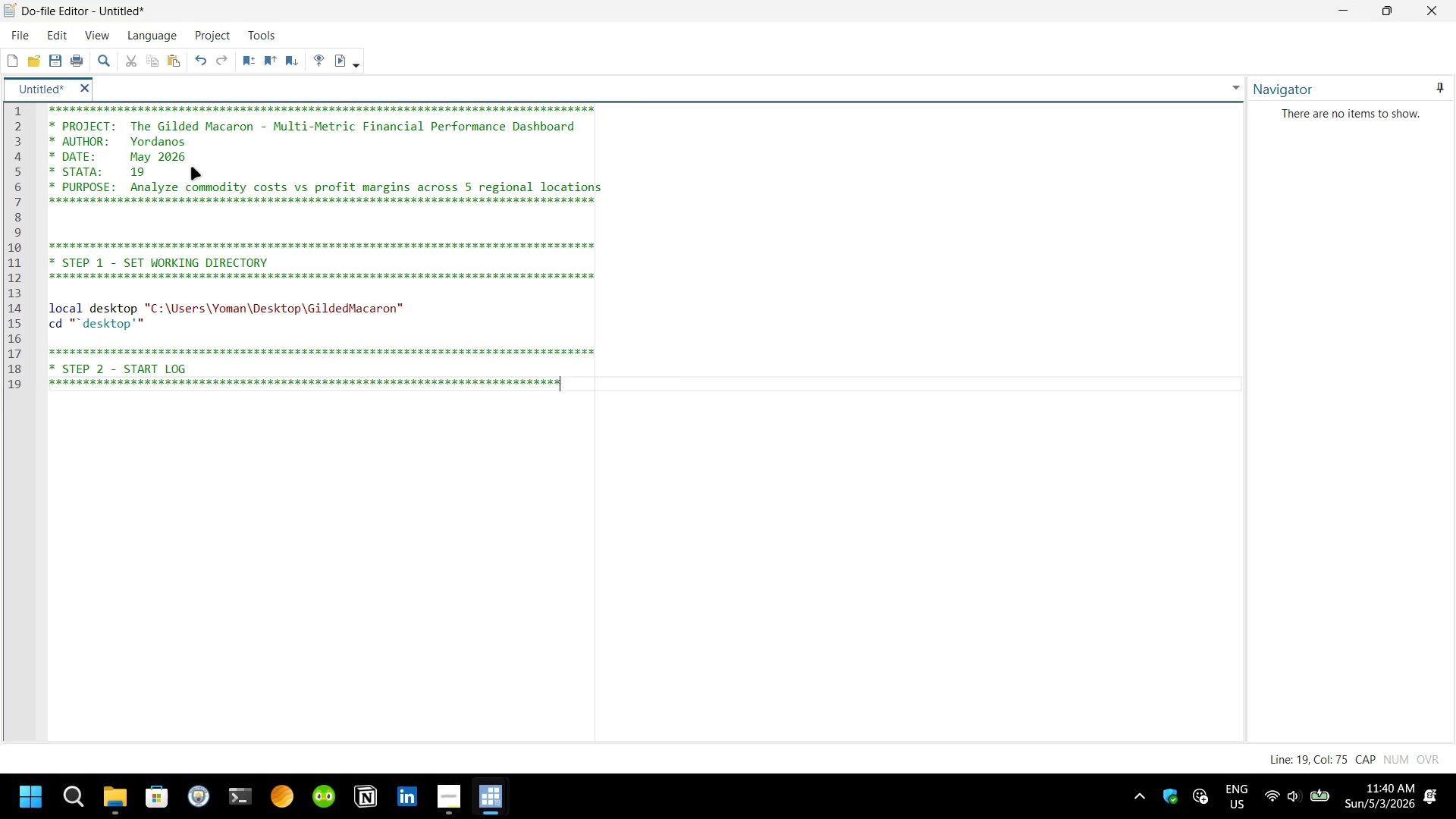 
hold_key(key=8, duration=0.59)
 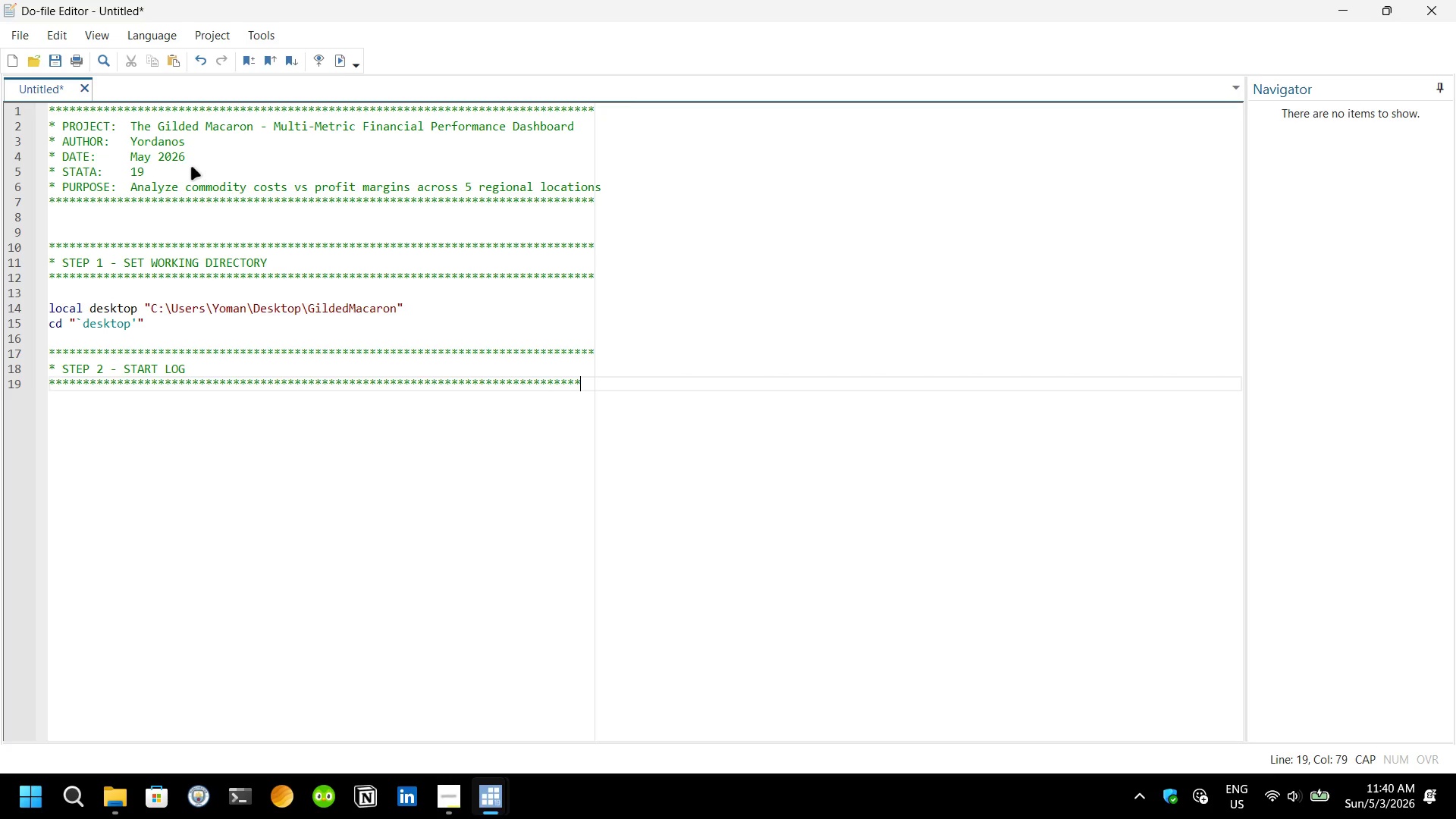 
type(***)
 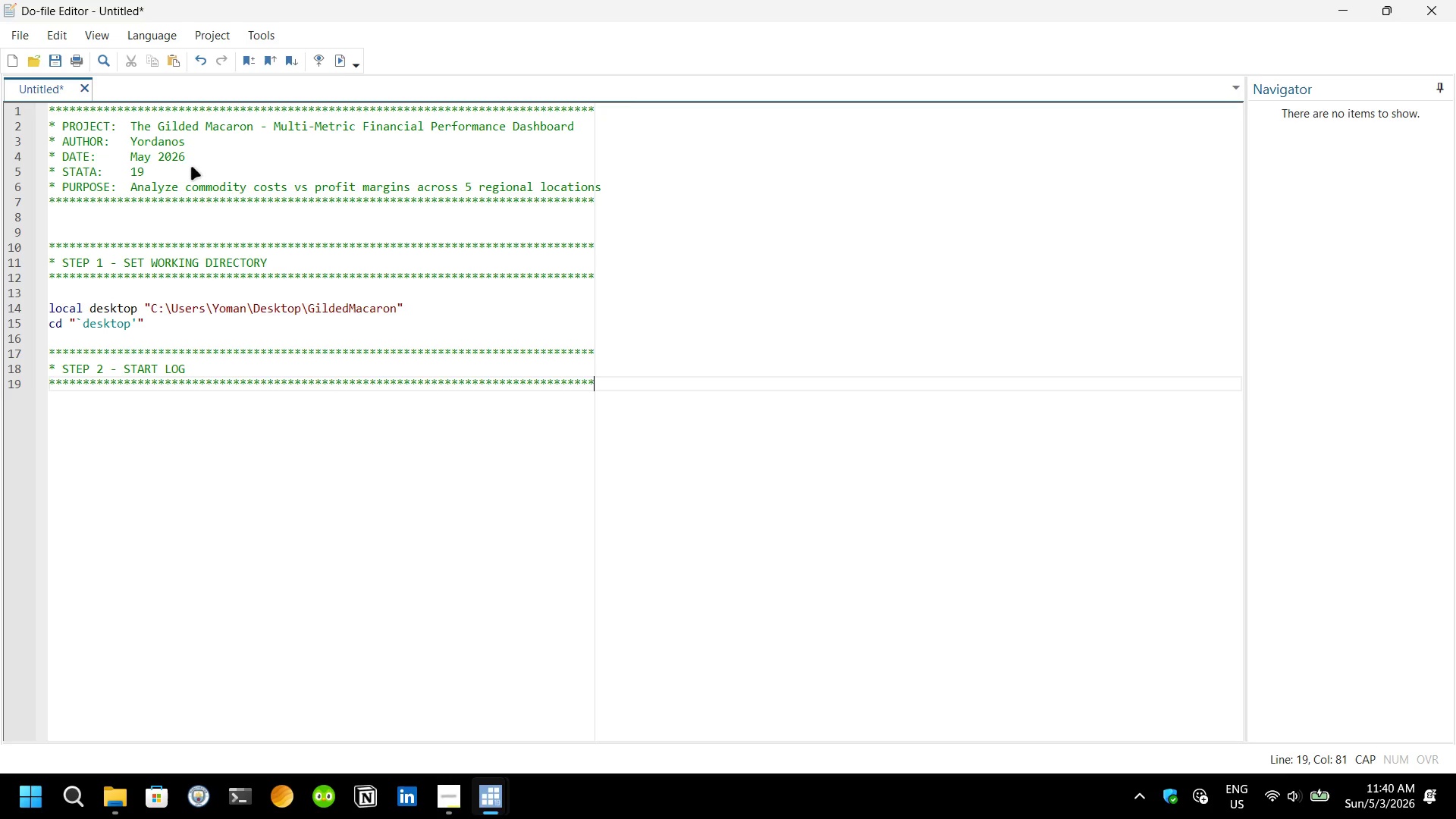 
key(Enter)
 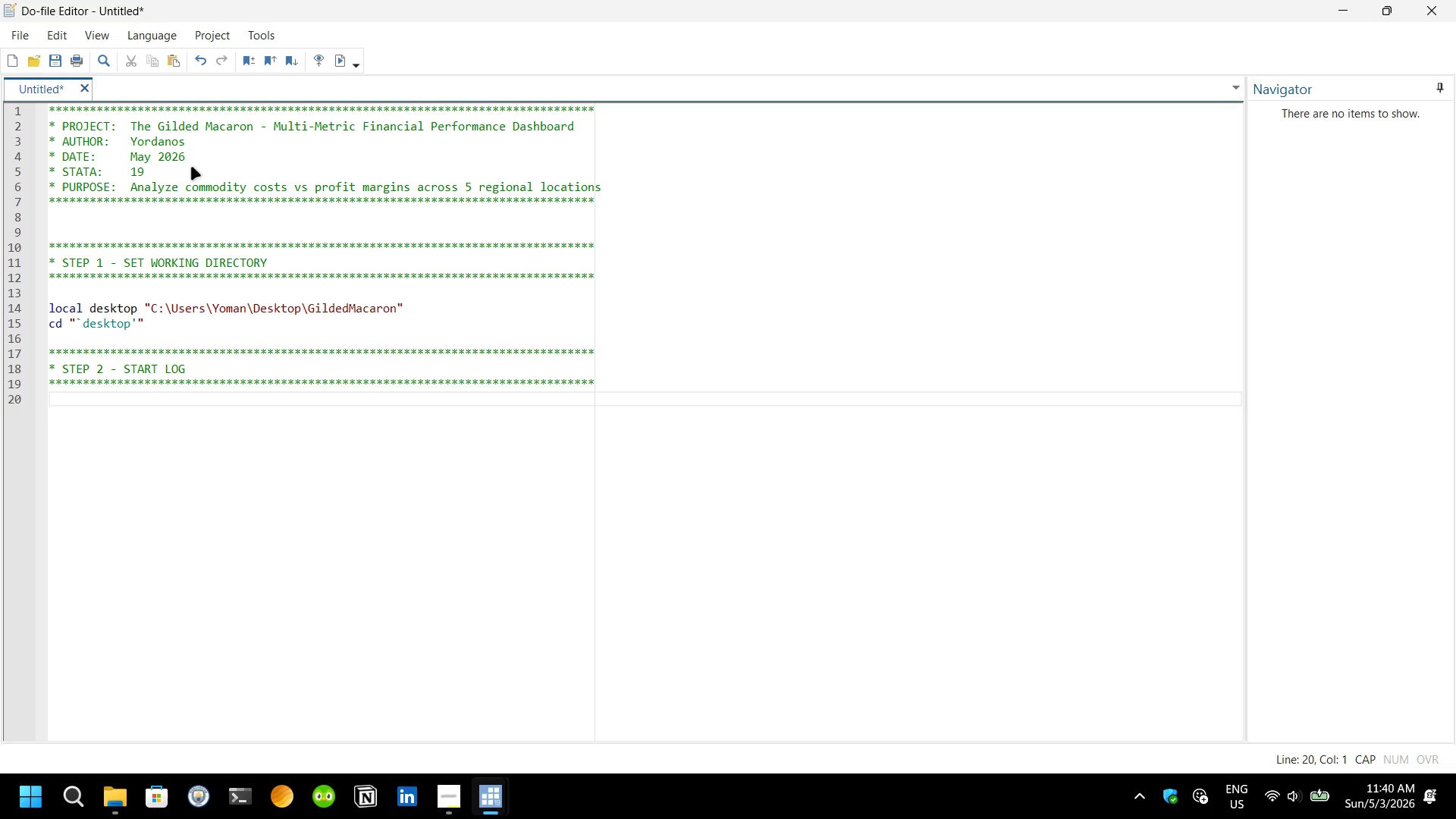 
key(Enter)
 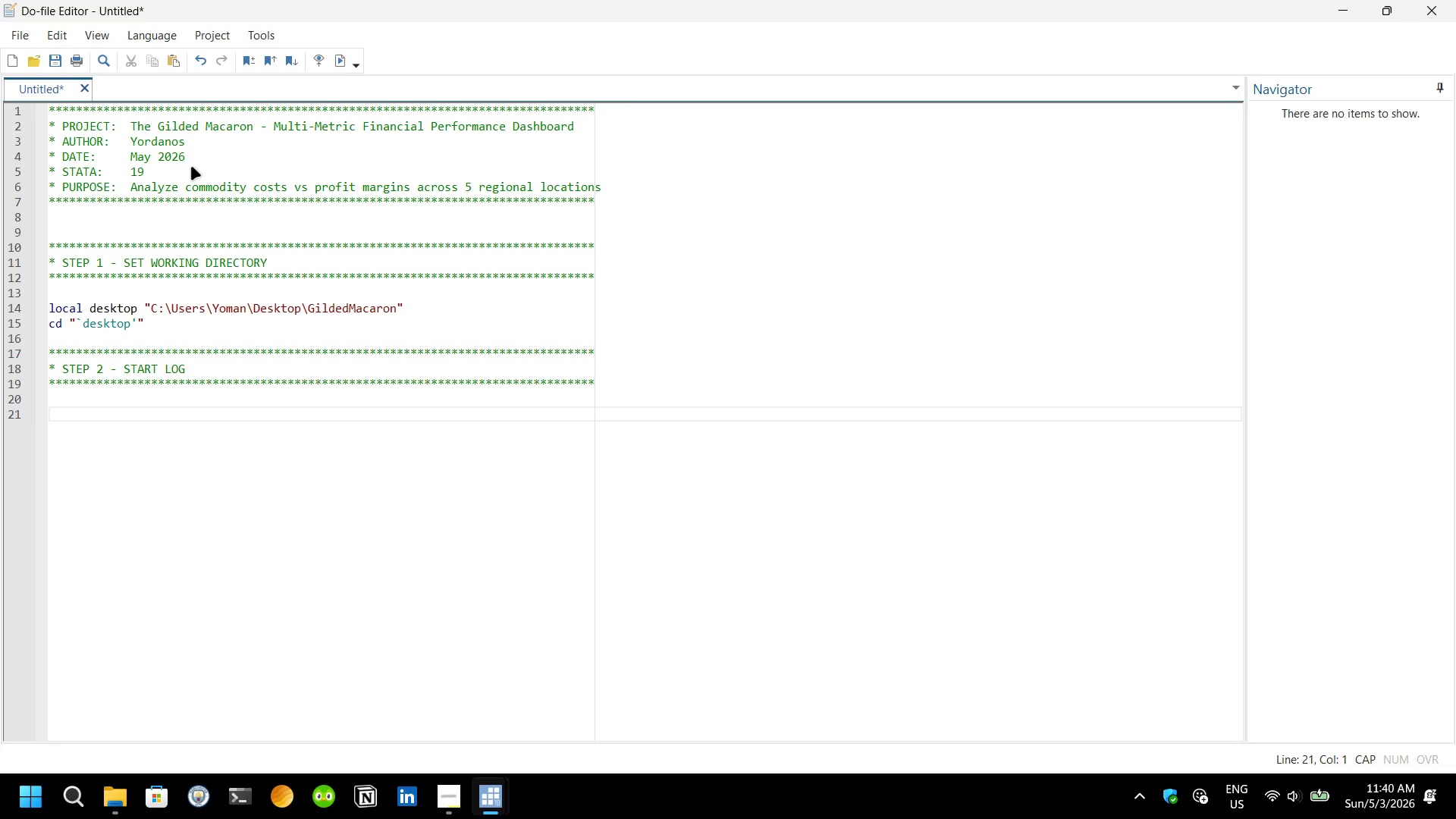 
type(capture log close)
 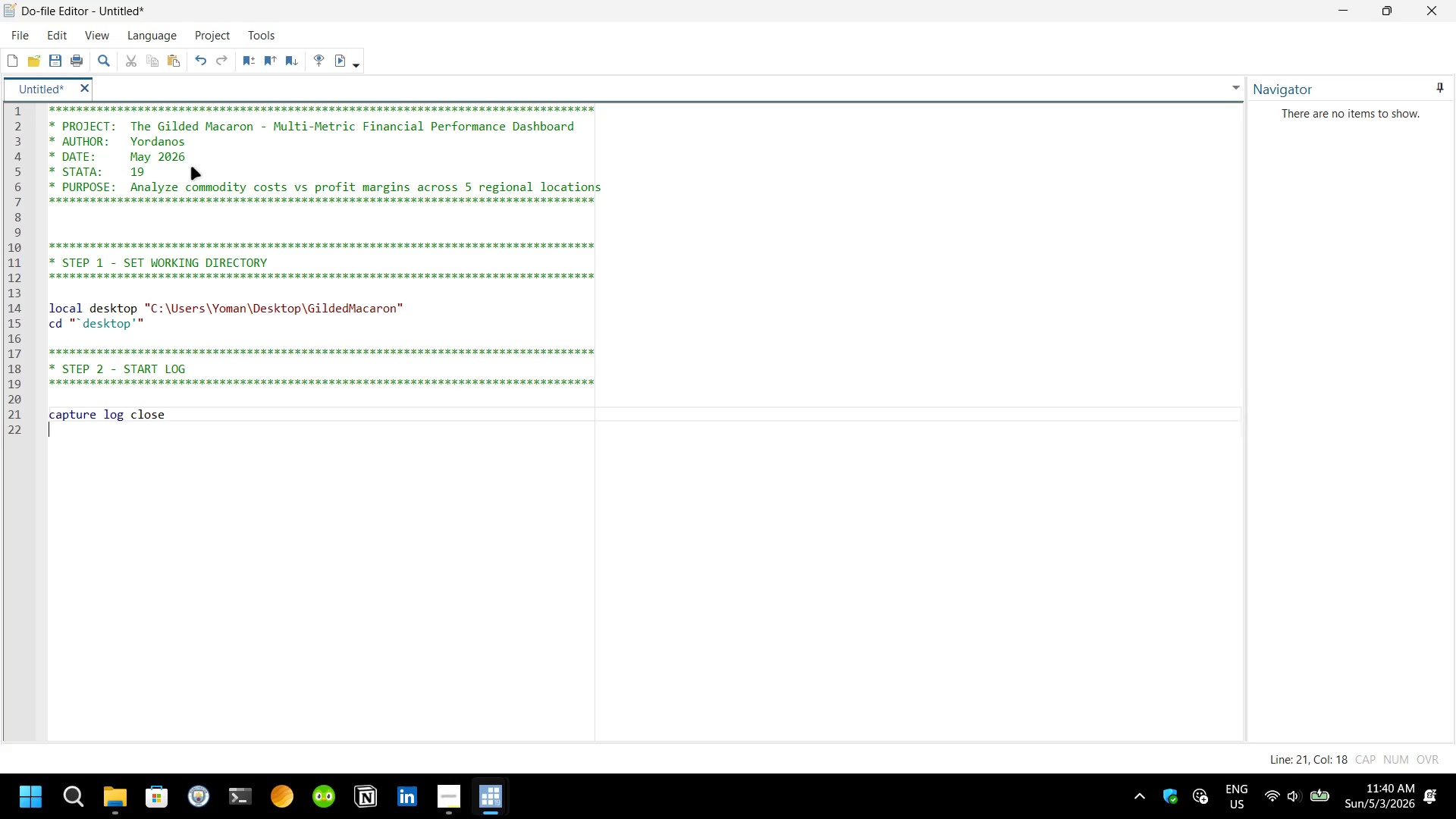 
key(Enter)
 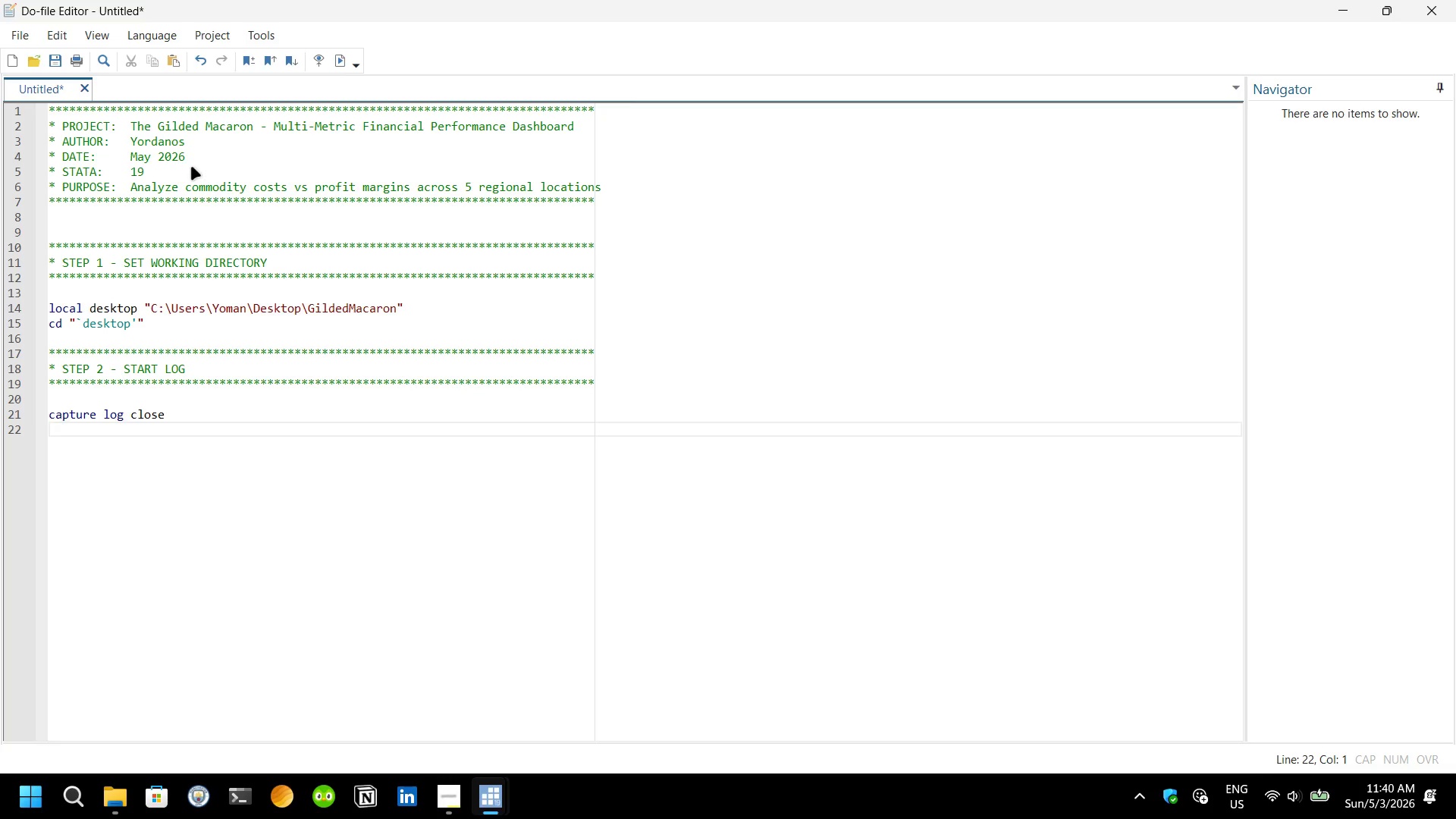 
type(log using "logs\gildedmac)
 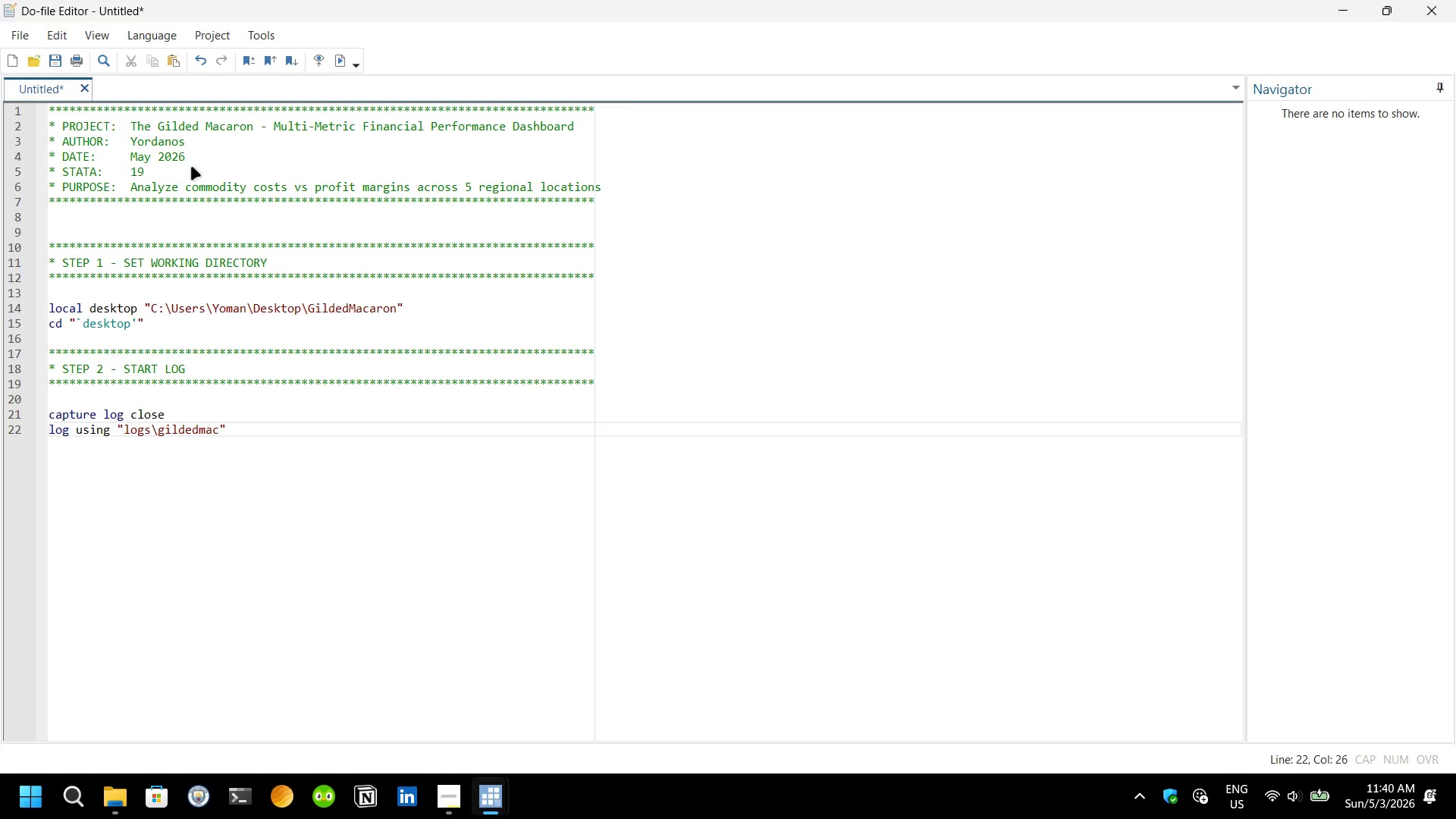 
type(aron_log.smcl)
 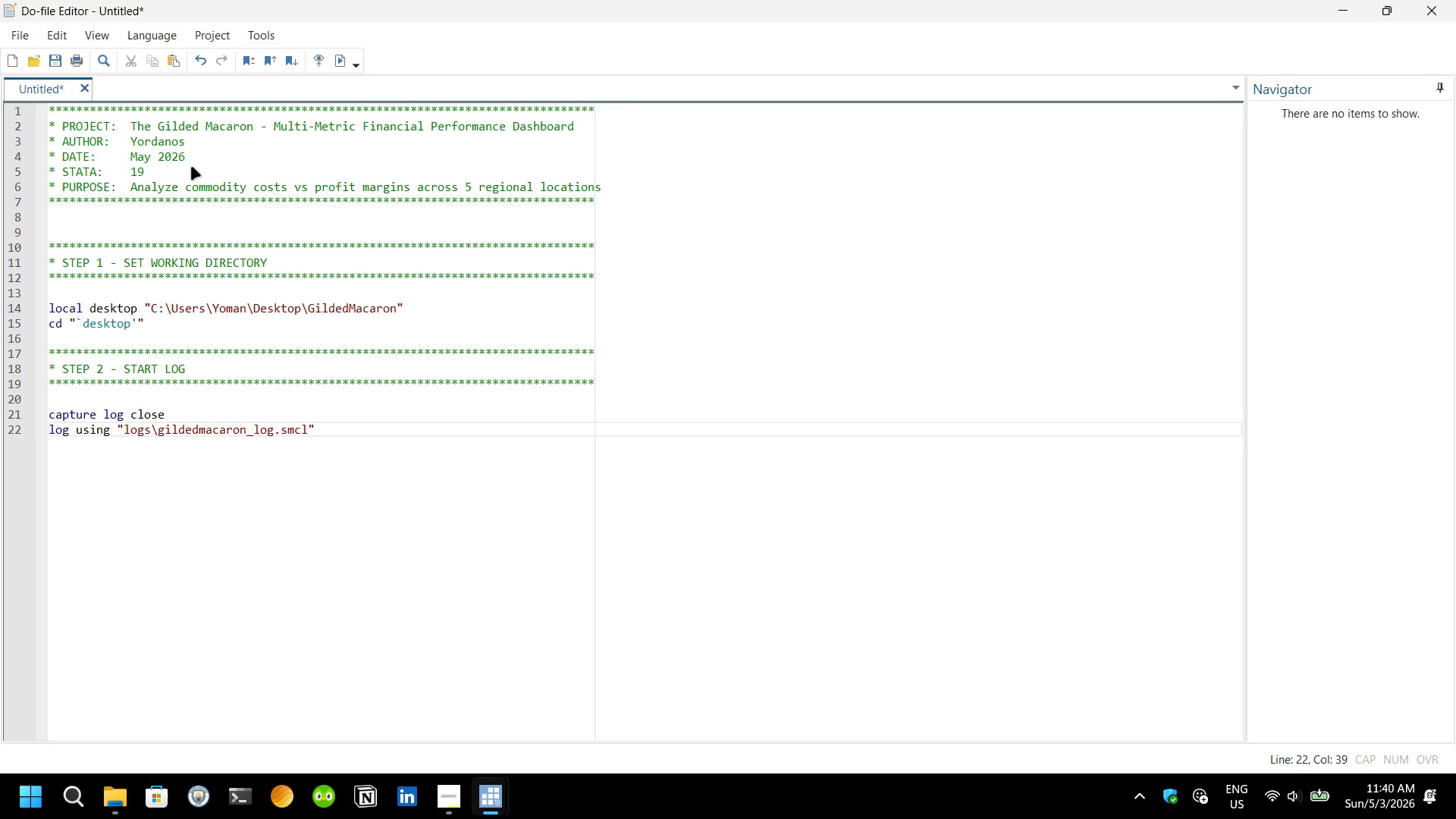 
wait(5.38)
 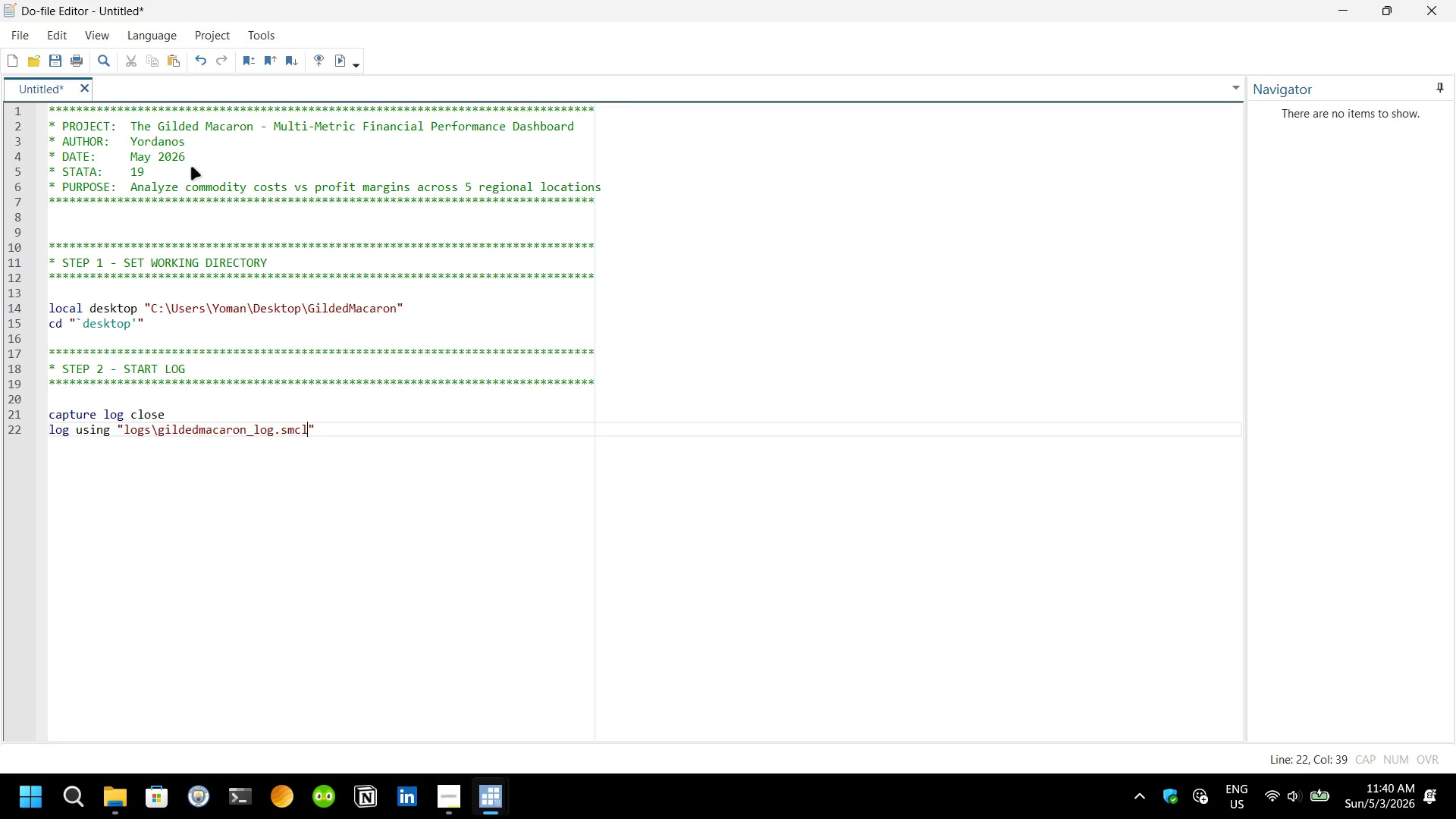 
key(ArrowRight)
 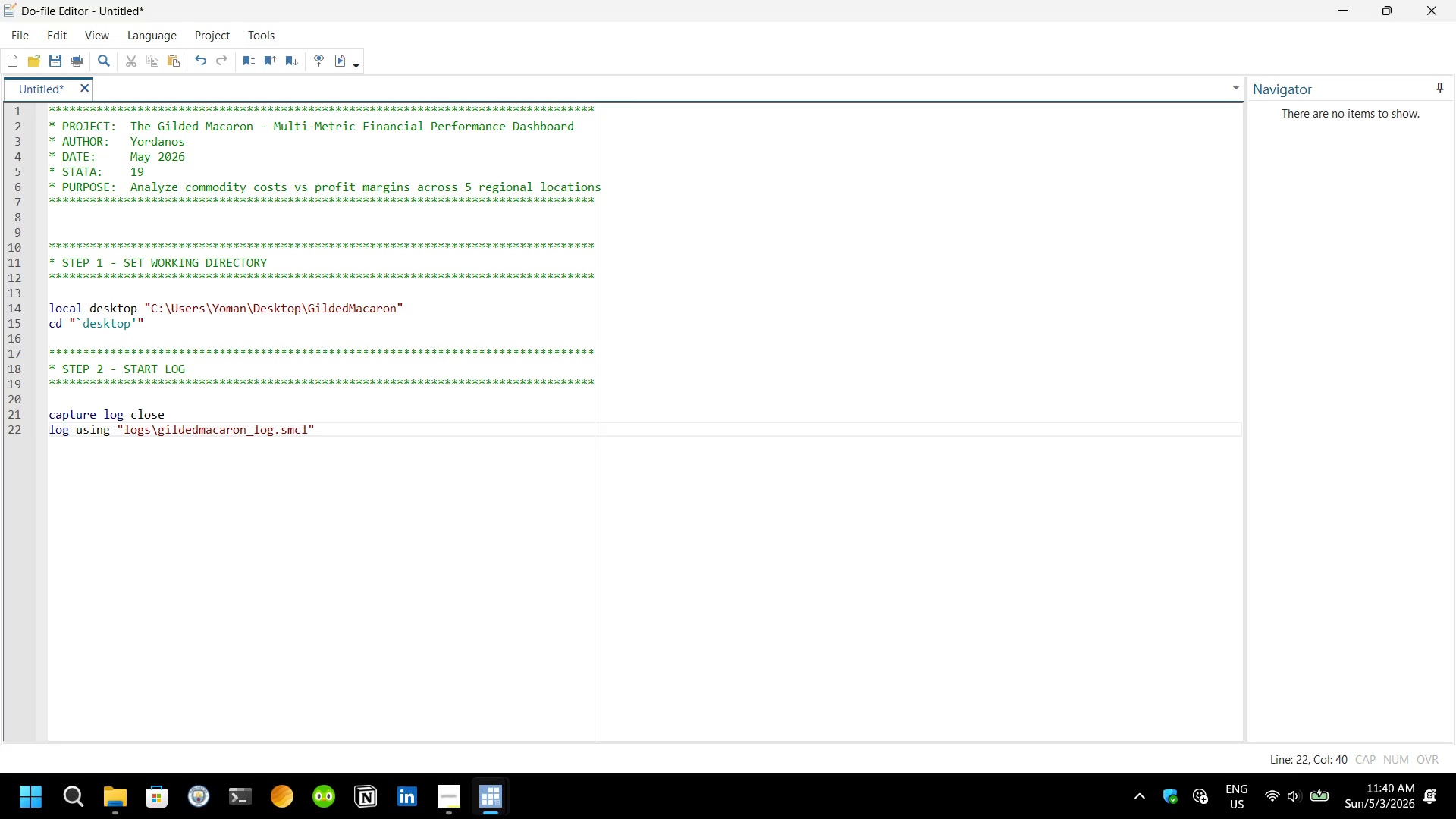 
key(Comma)
 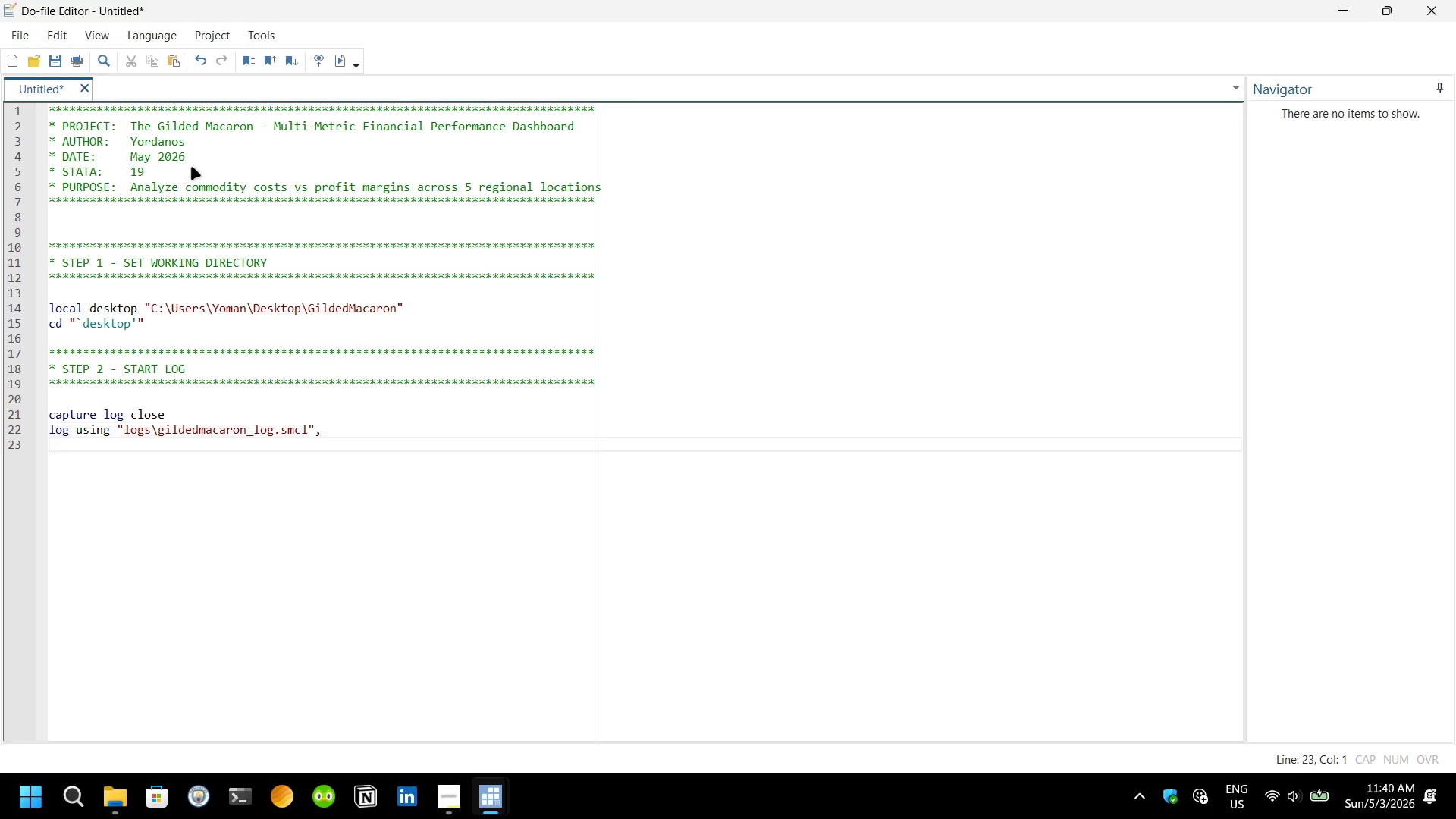 
key(Enter)
 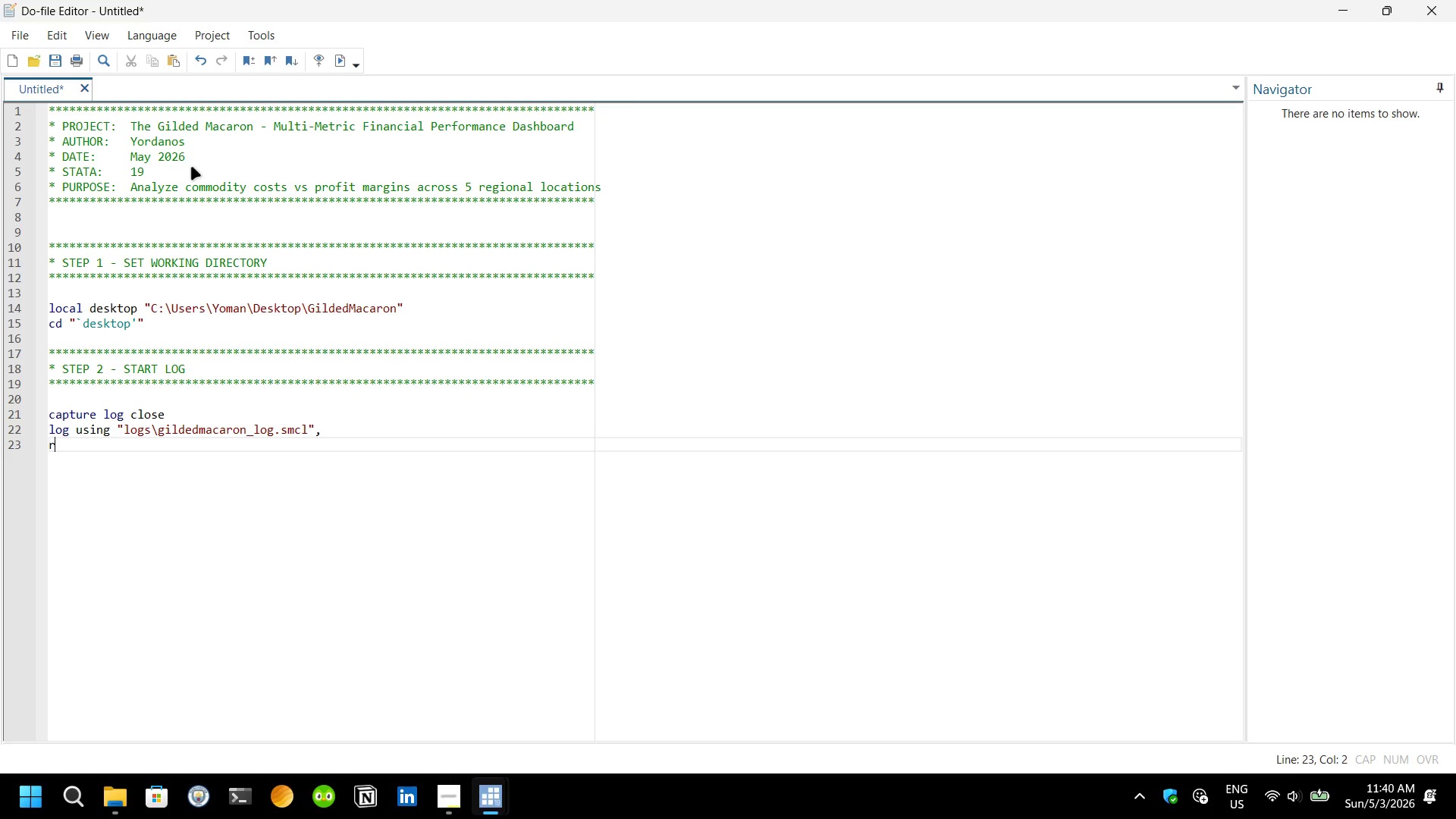 
type(replace)
 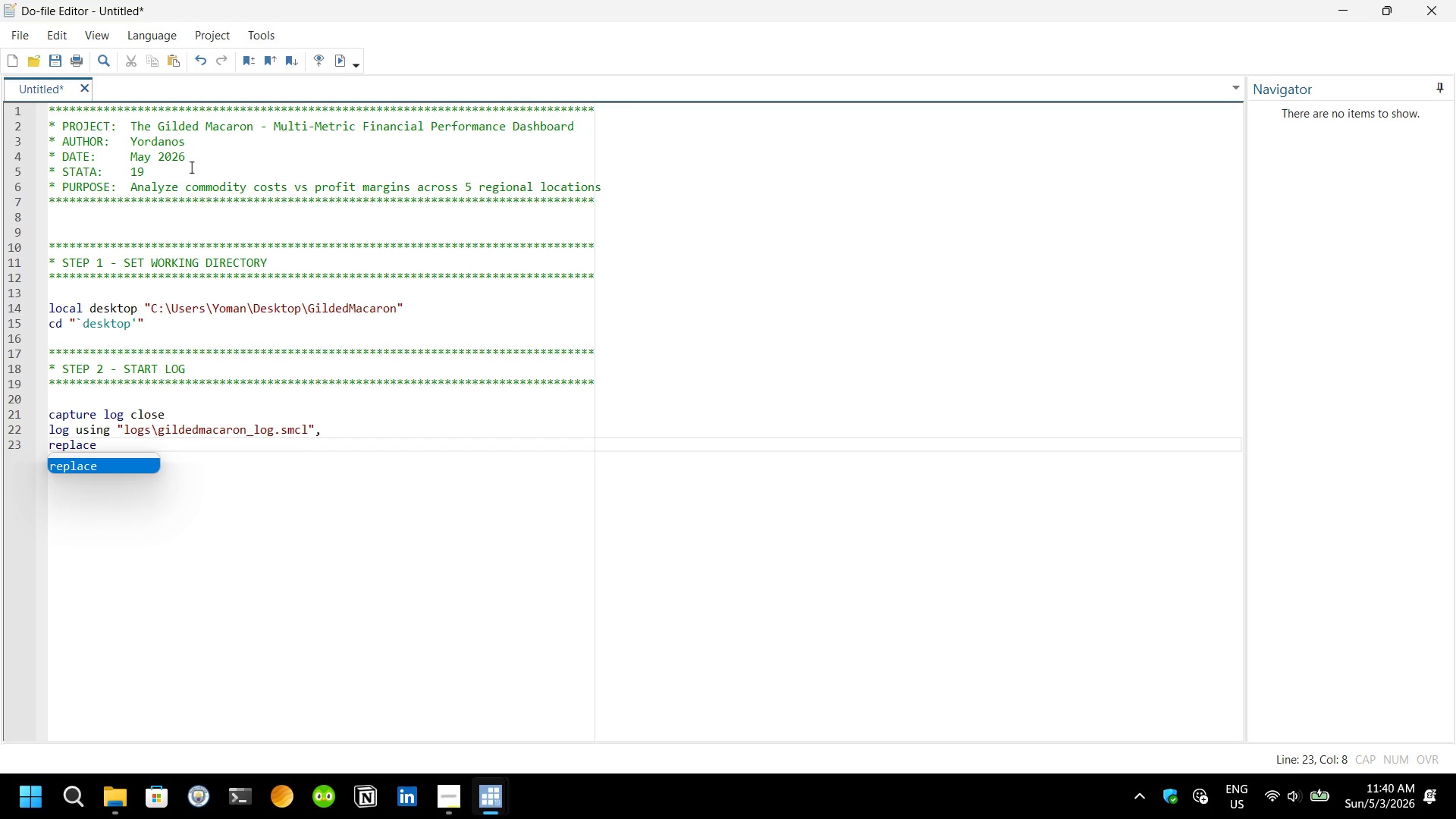 
key(Enter)
 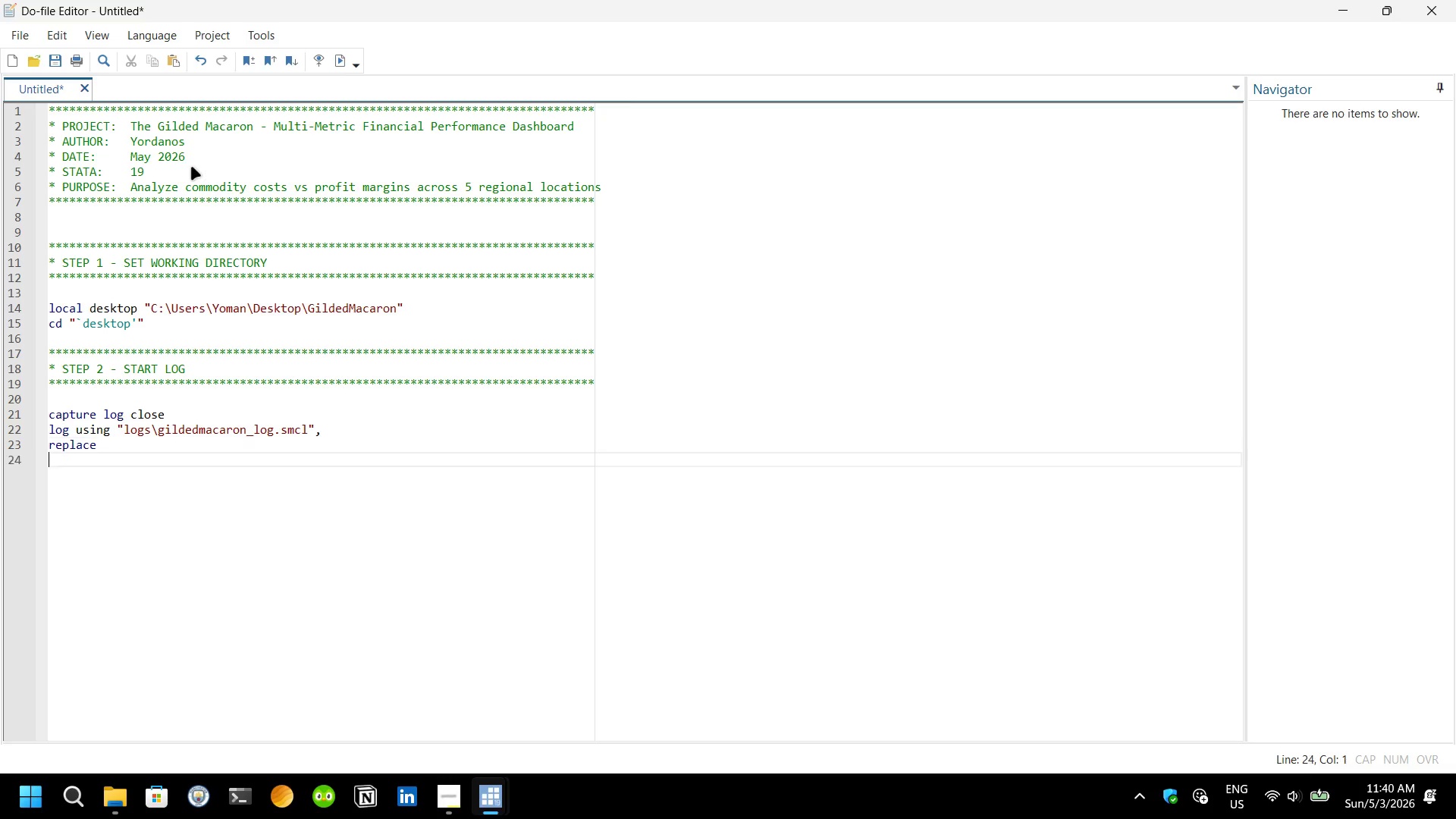 
key(Enter)
 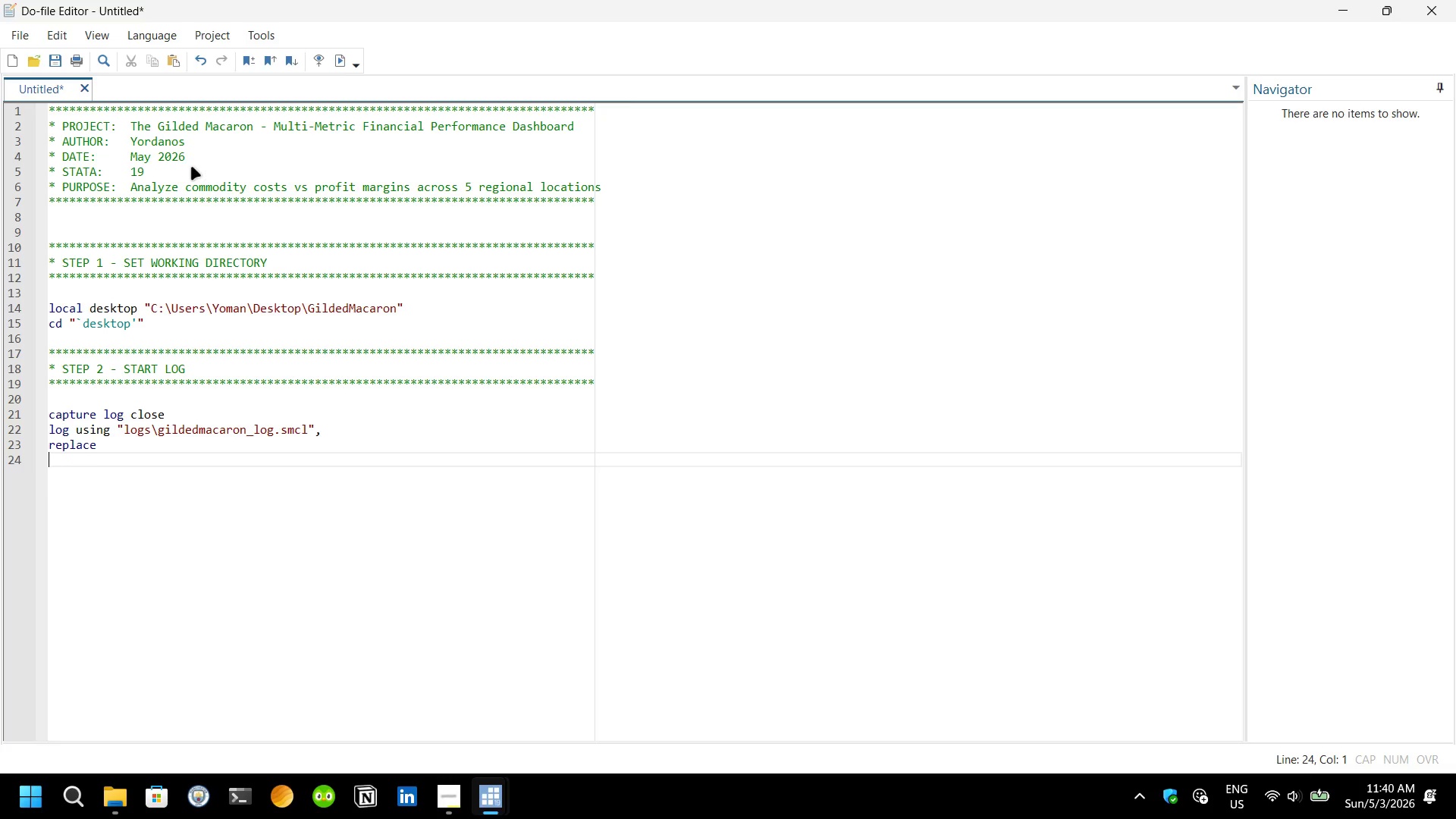 
key(Enter)
 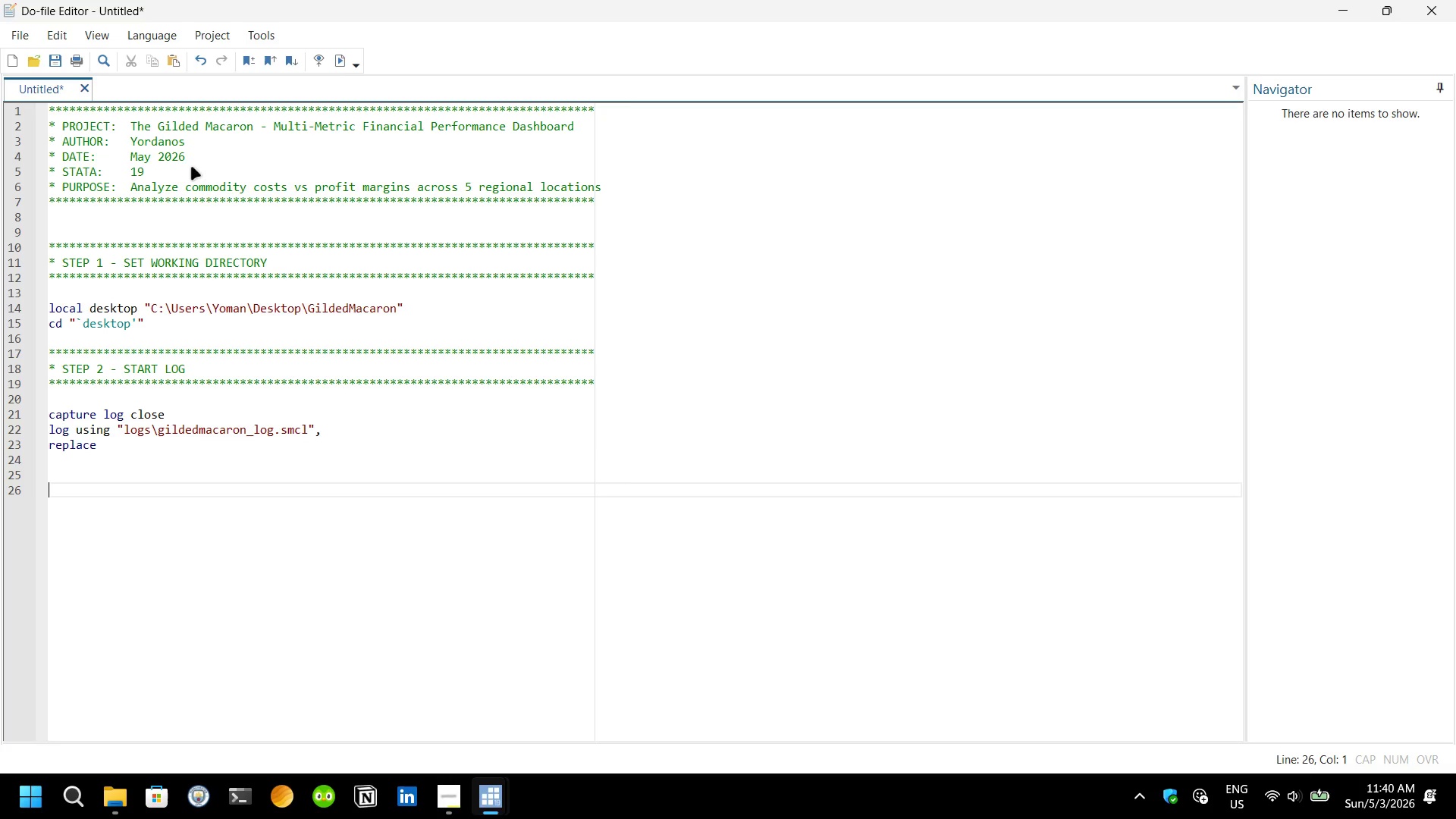 
key(Enter)
 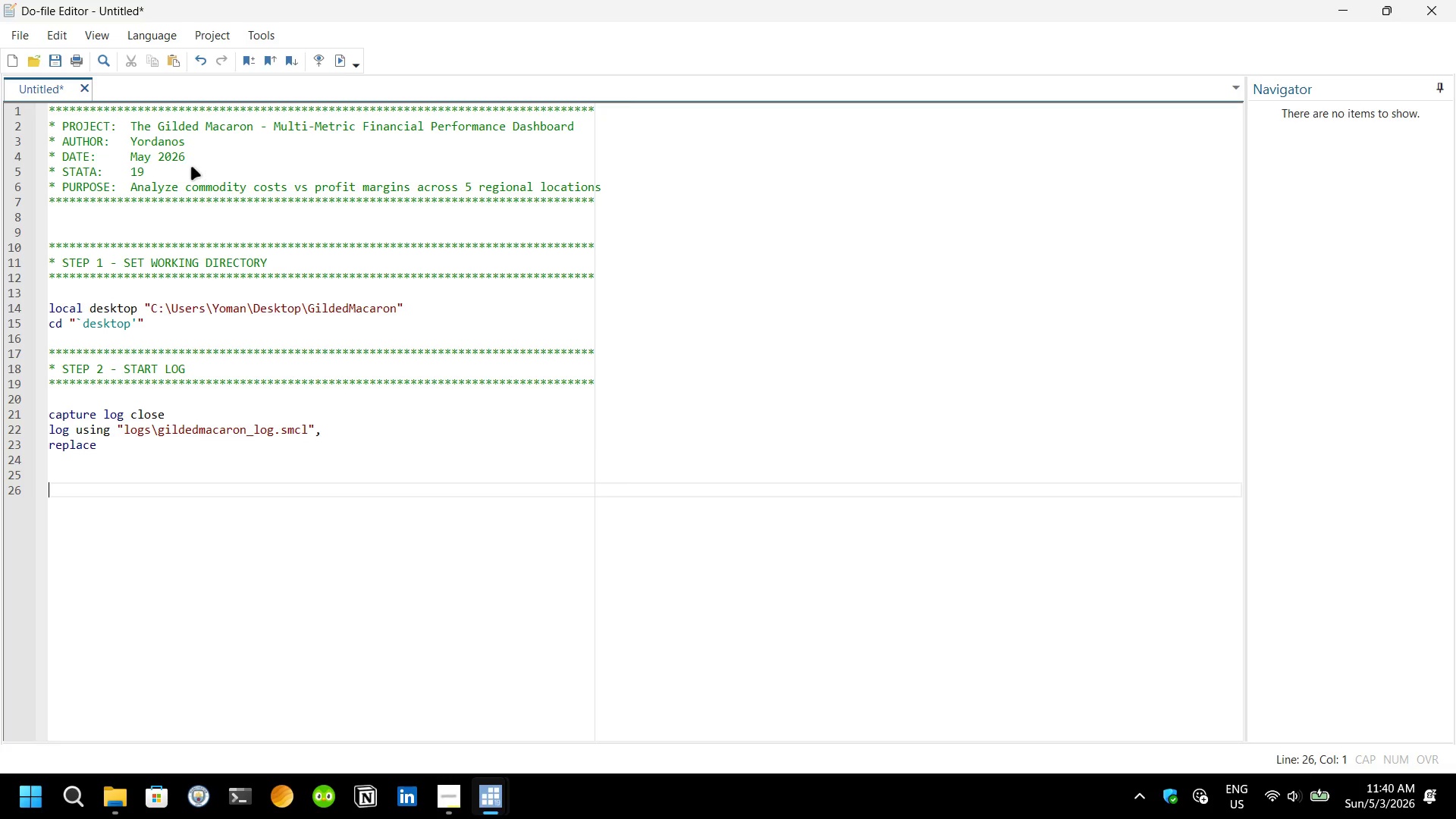 
hold_key(key=8, duration=1.53)
 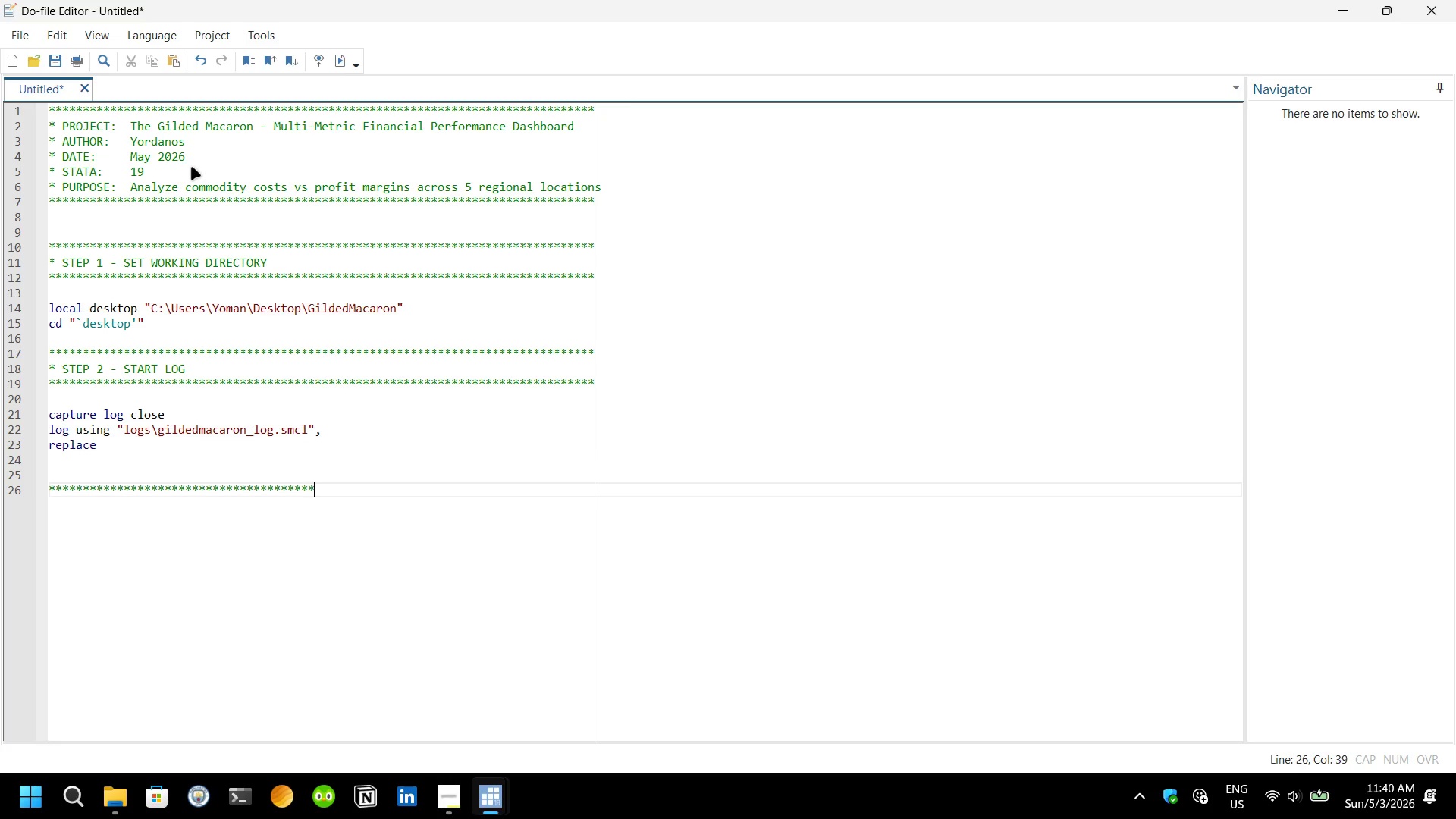 
hold_key(key=8, duration=1.53)
 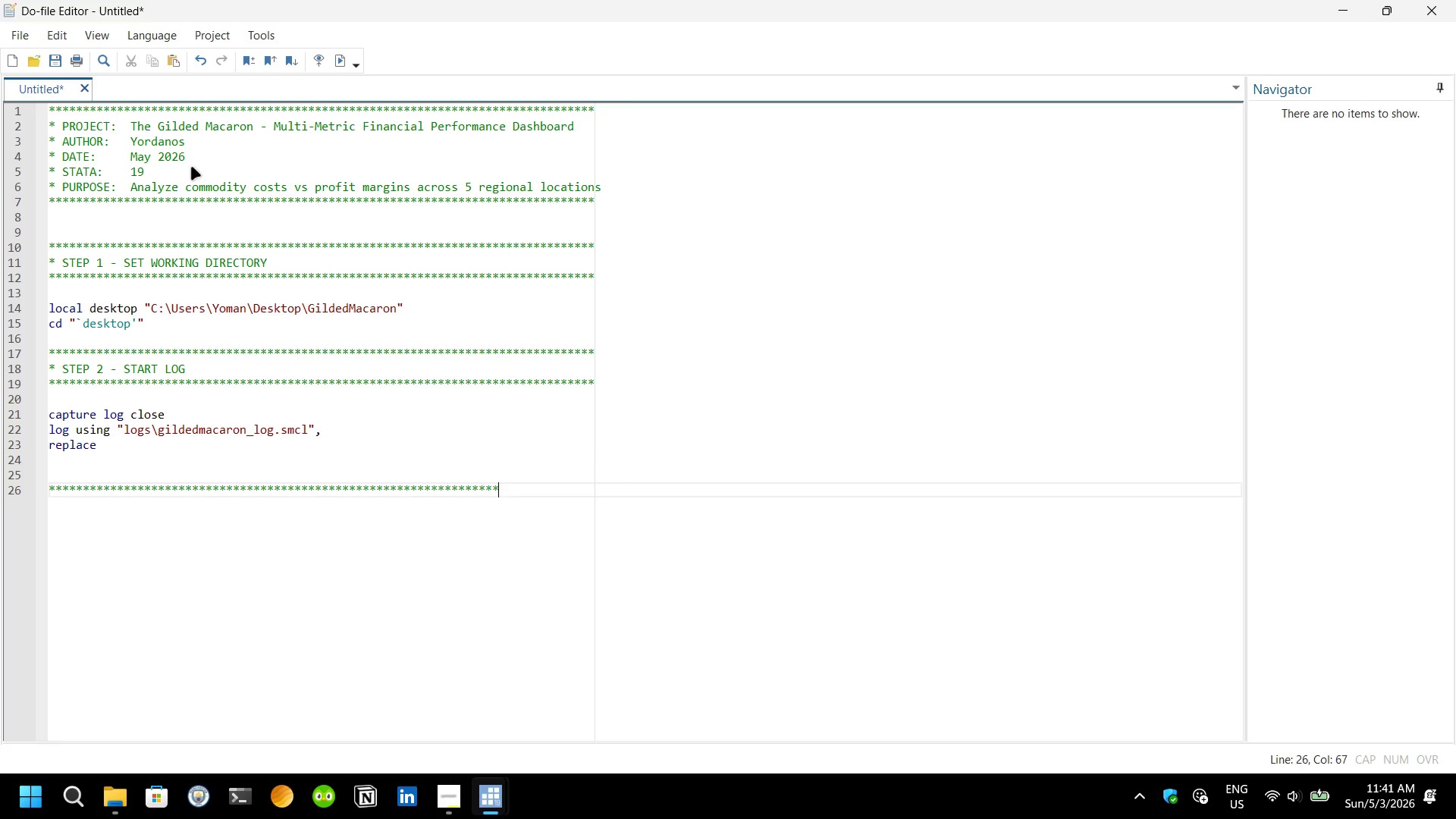 
type(***************8)
 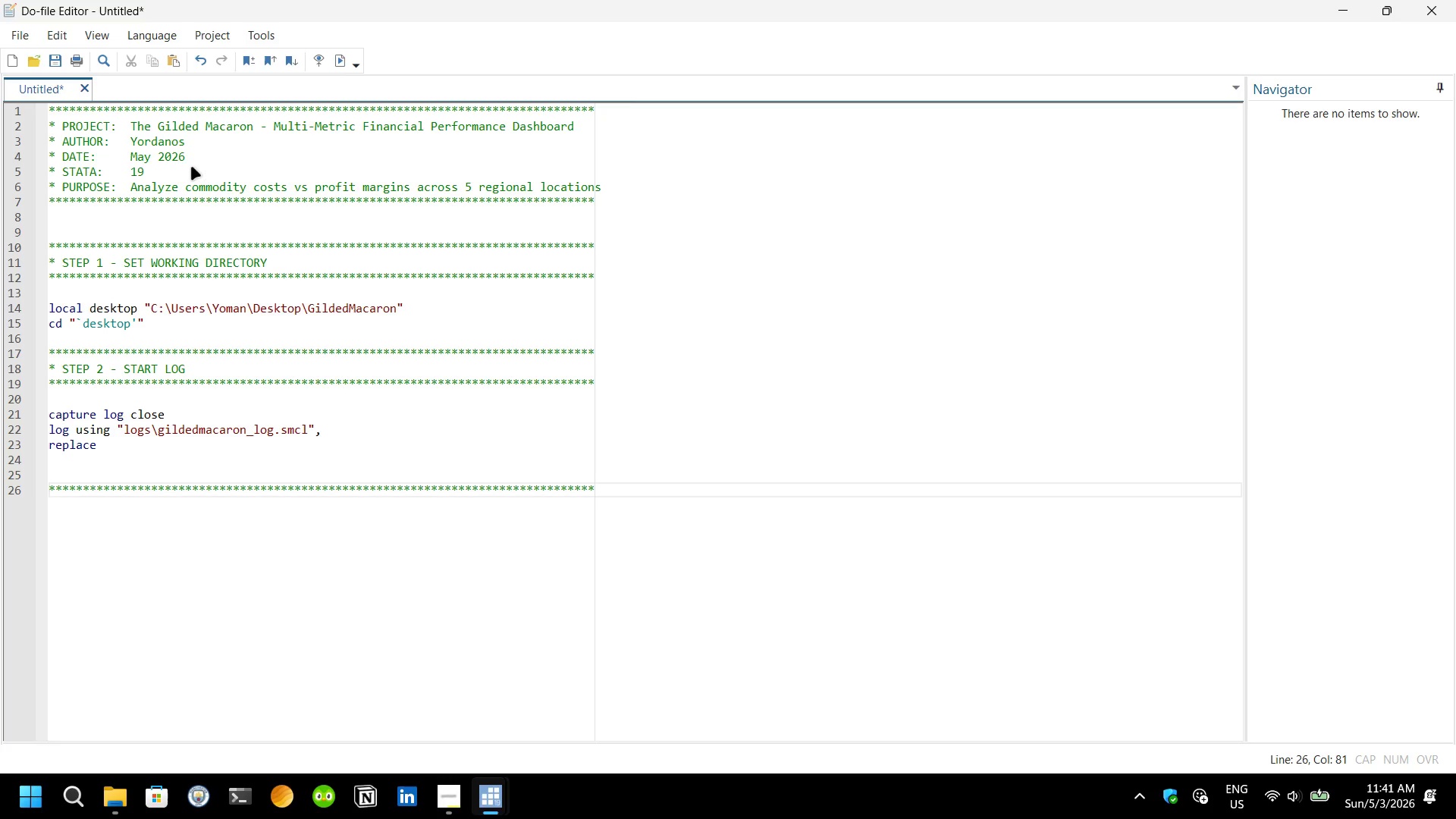 
key(Enter)
 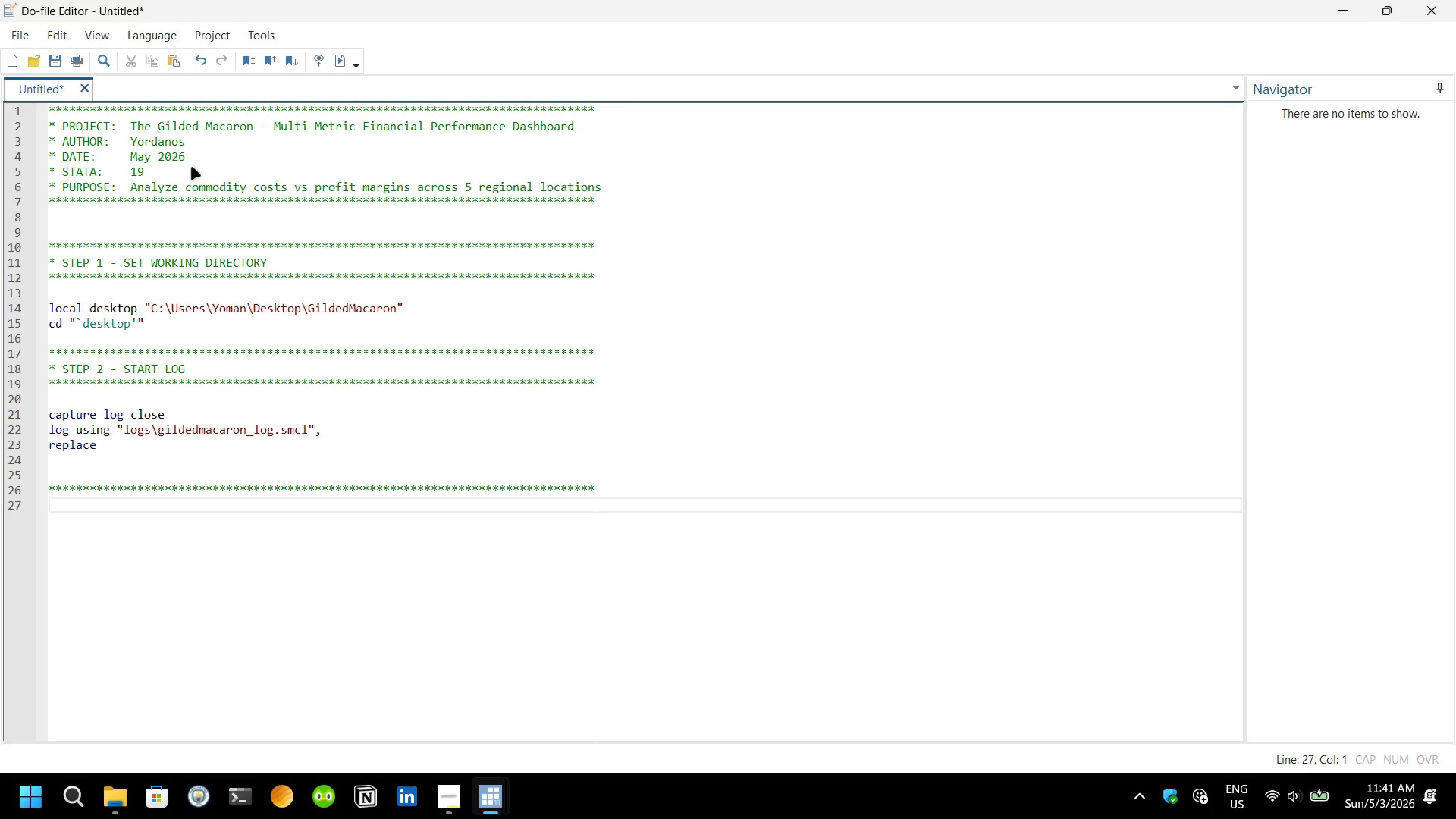 
type(* STEP 3 - GENERATE SYNTHETIC DATASET)
 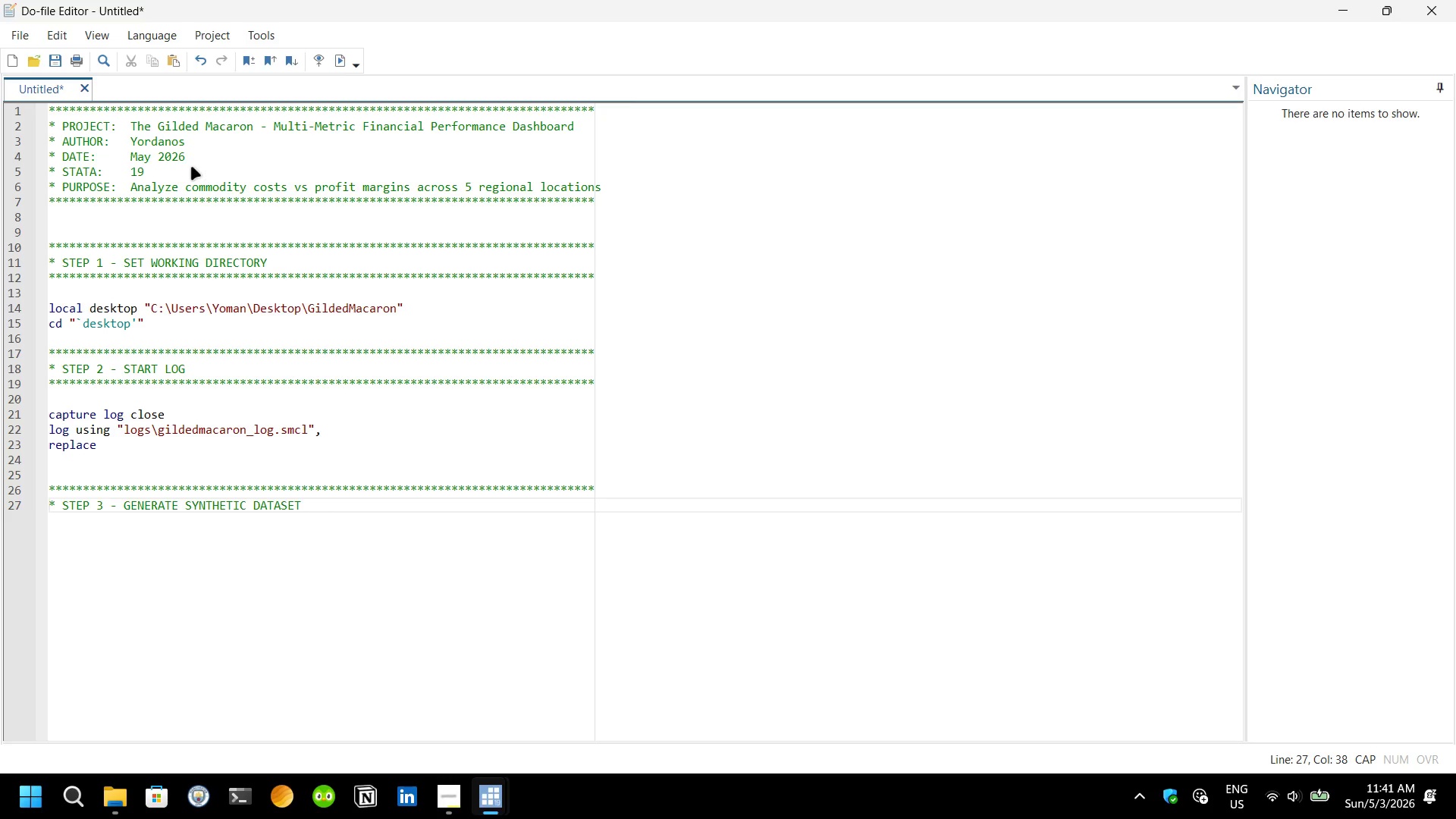 
key(Enter)
 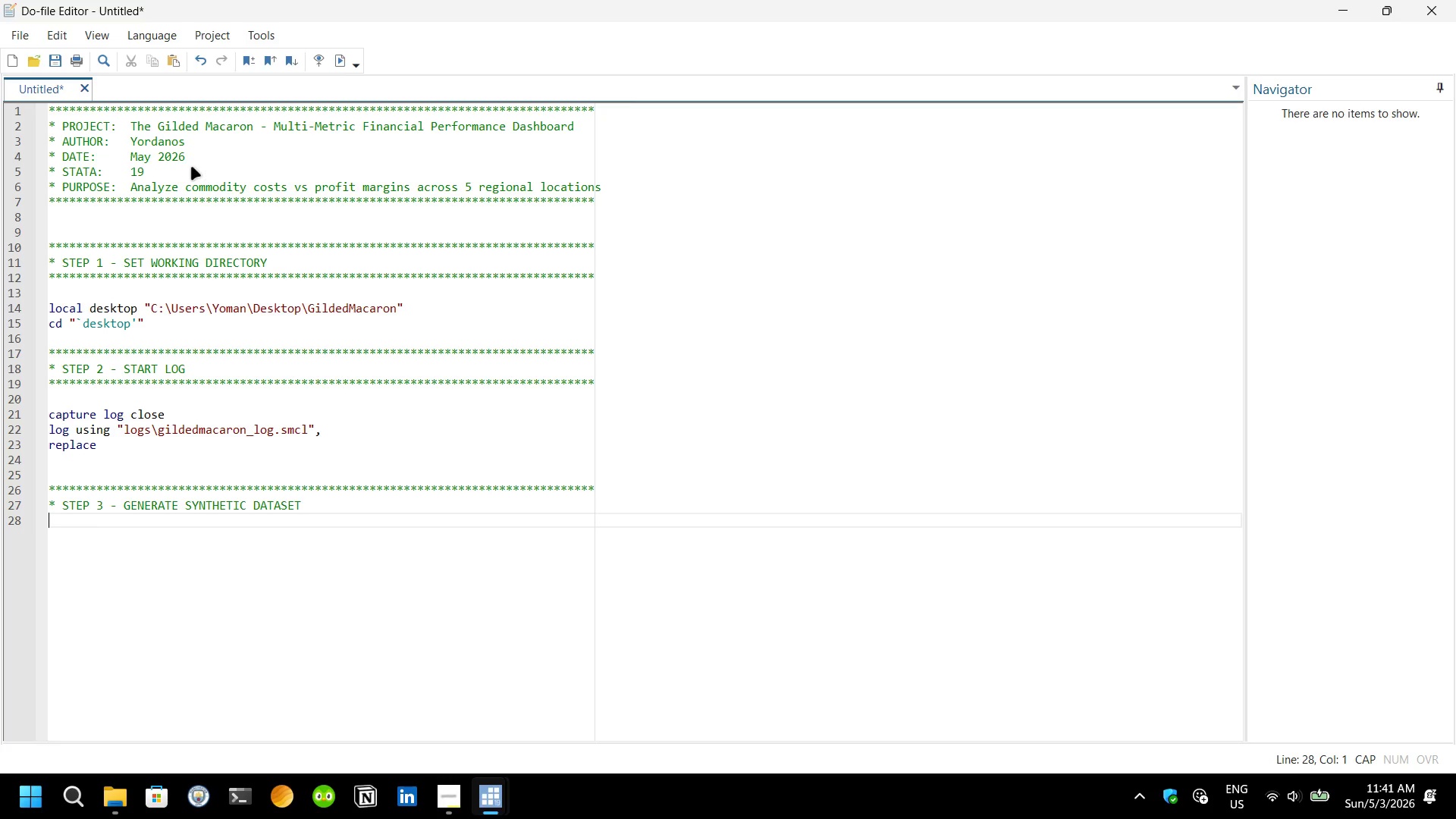 
hold_key(key=8, duration=1.53)
 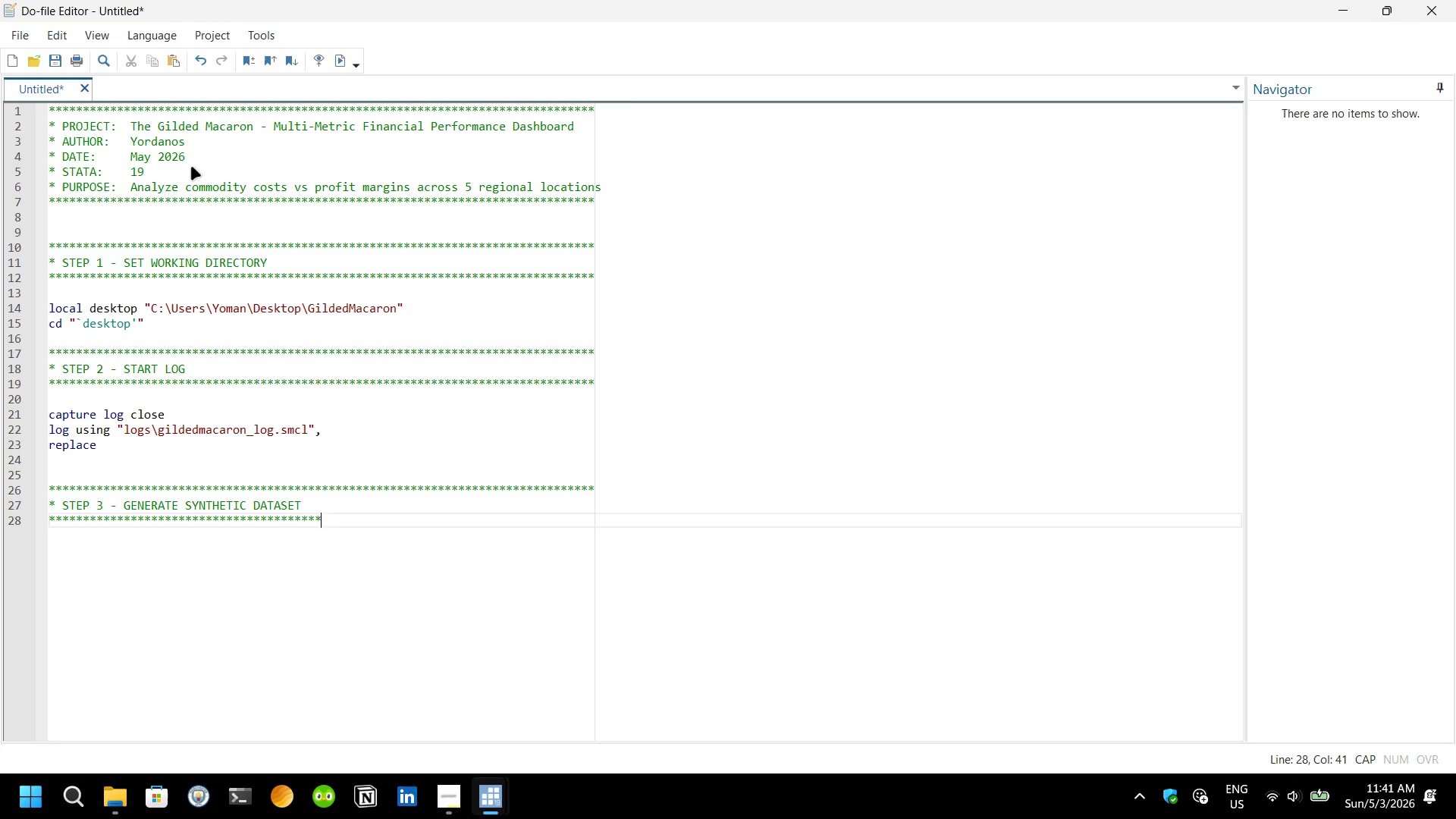 
hold_key(key=8, duration=1.52)
 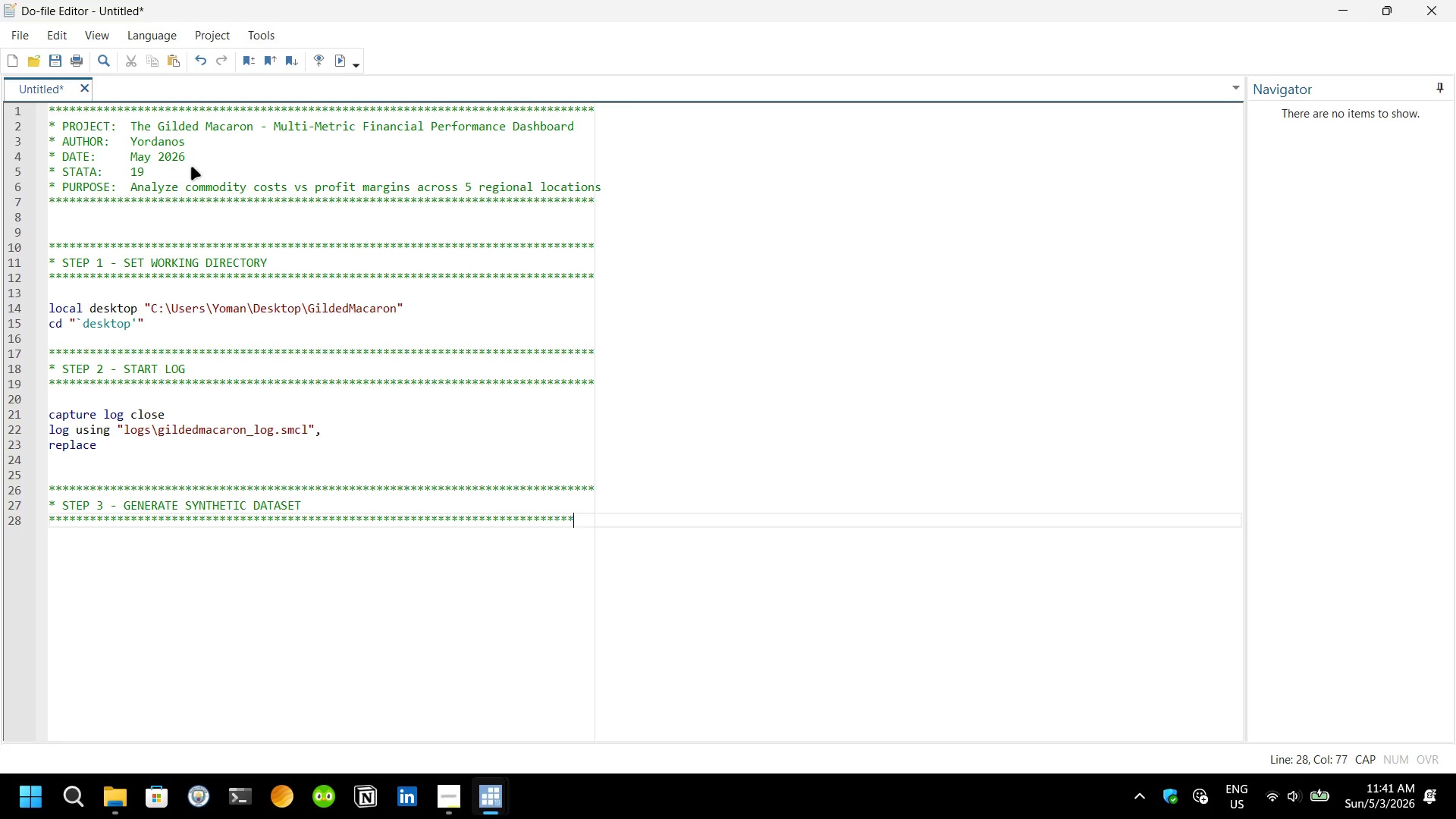 
hold_key(key=8, duration=0.56)
 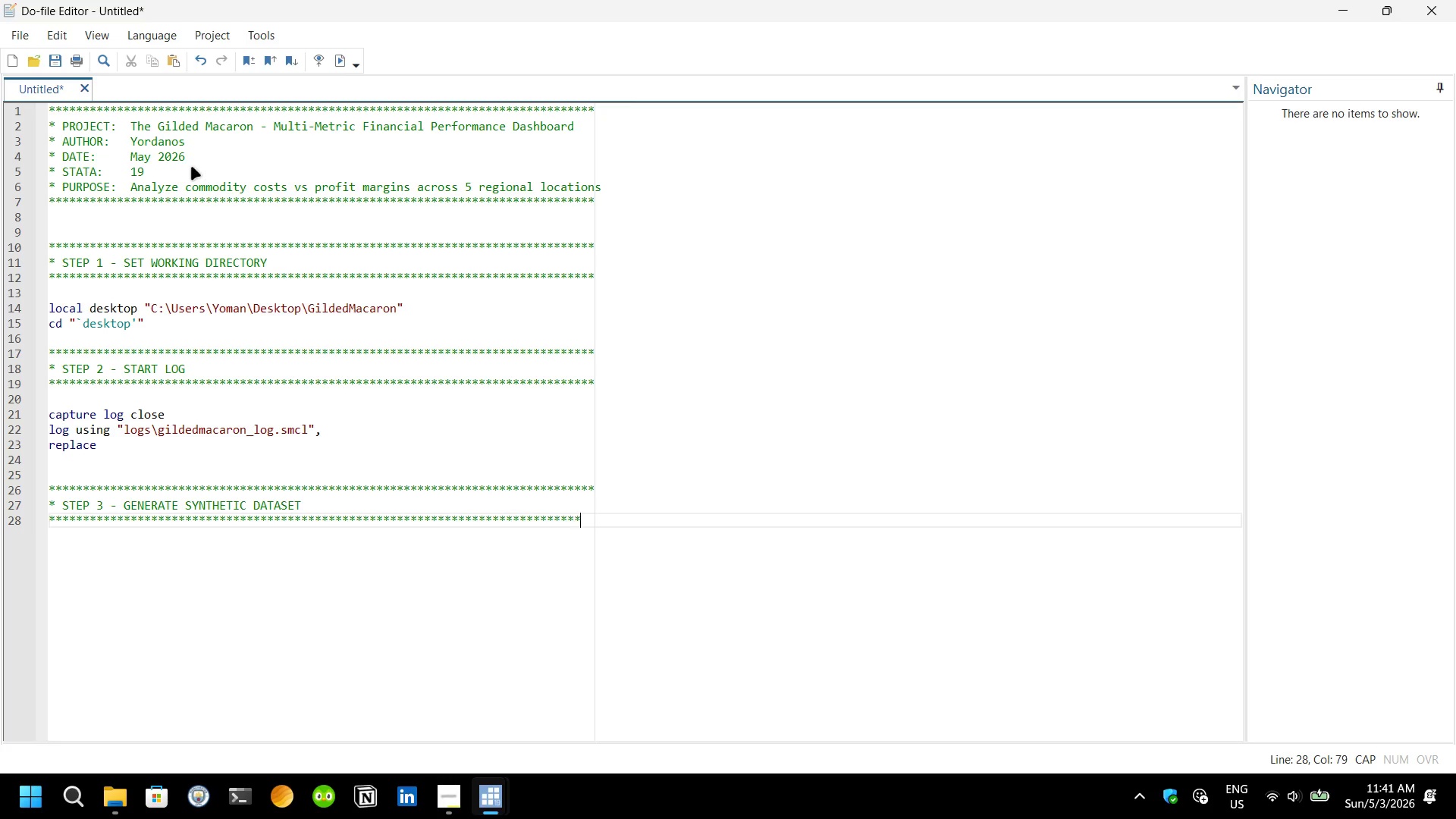 
type(***)
 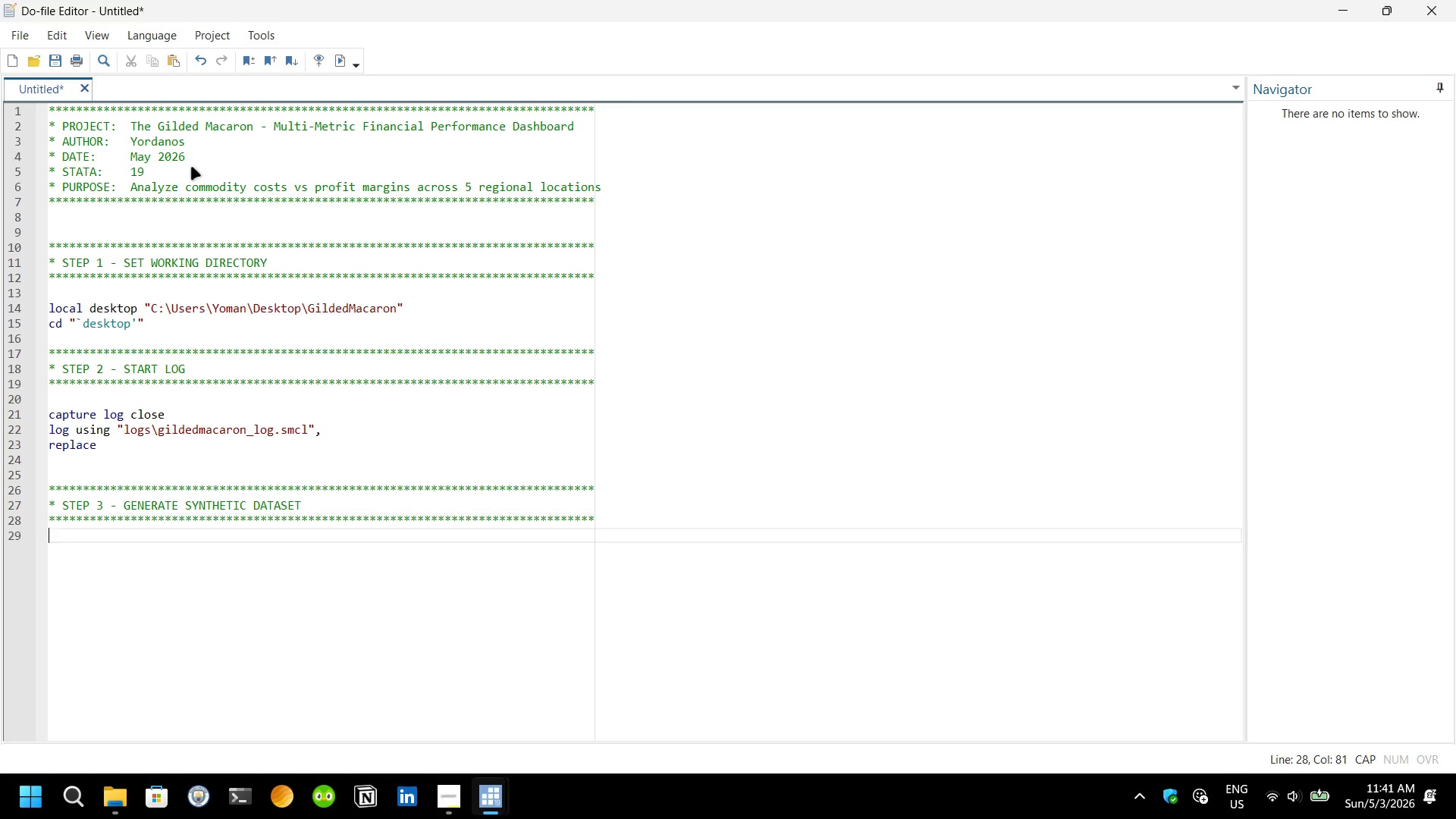 
key(Enter)
 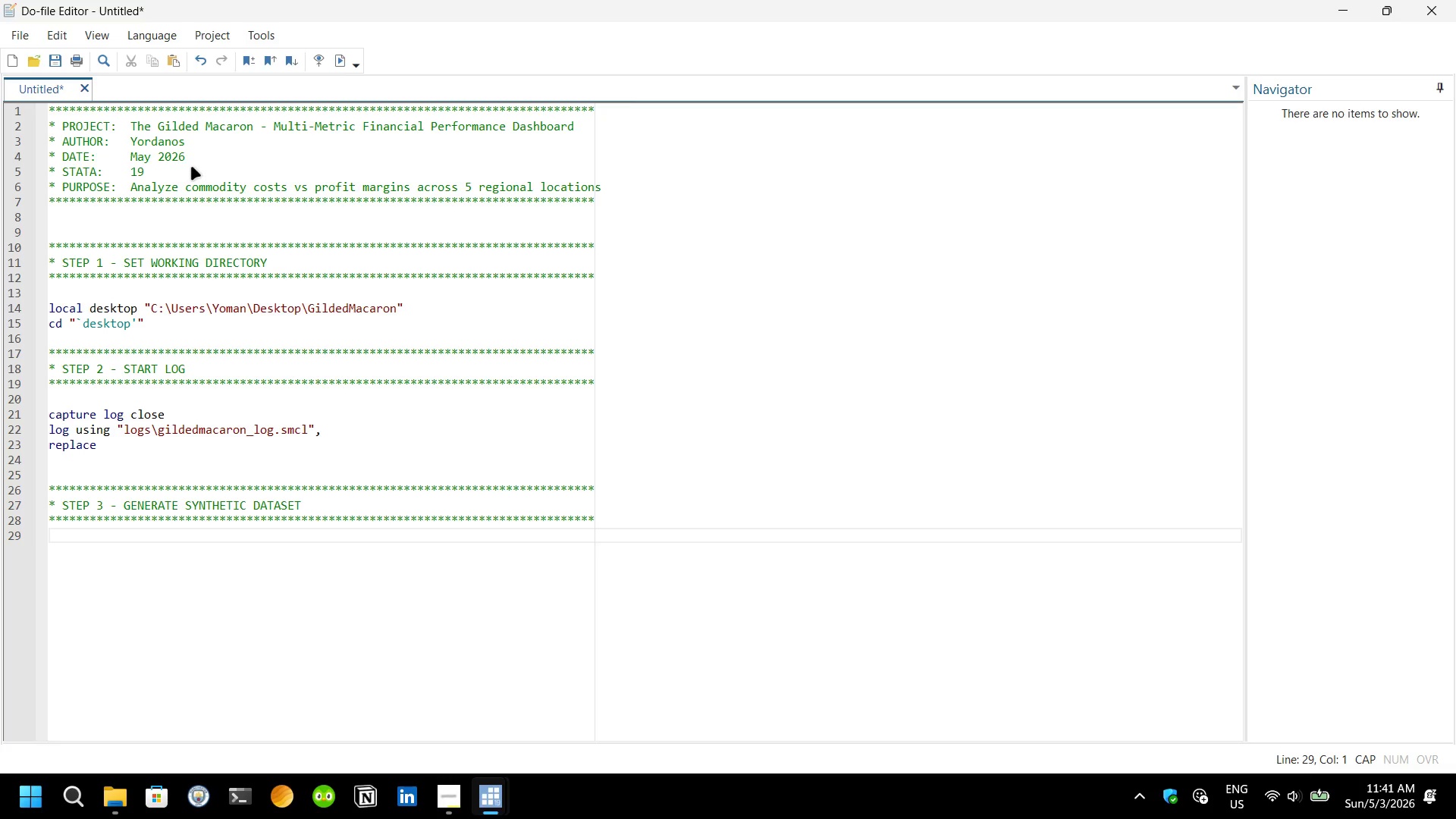 
key(Enter)
 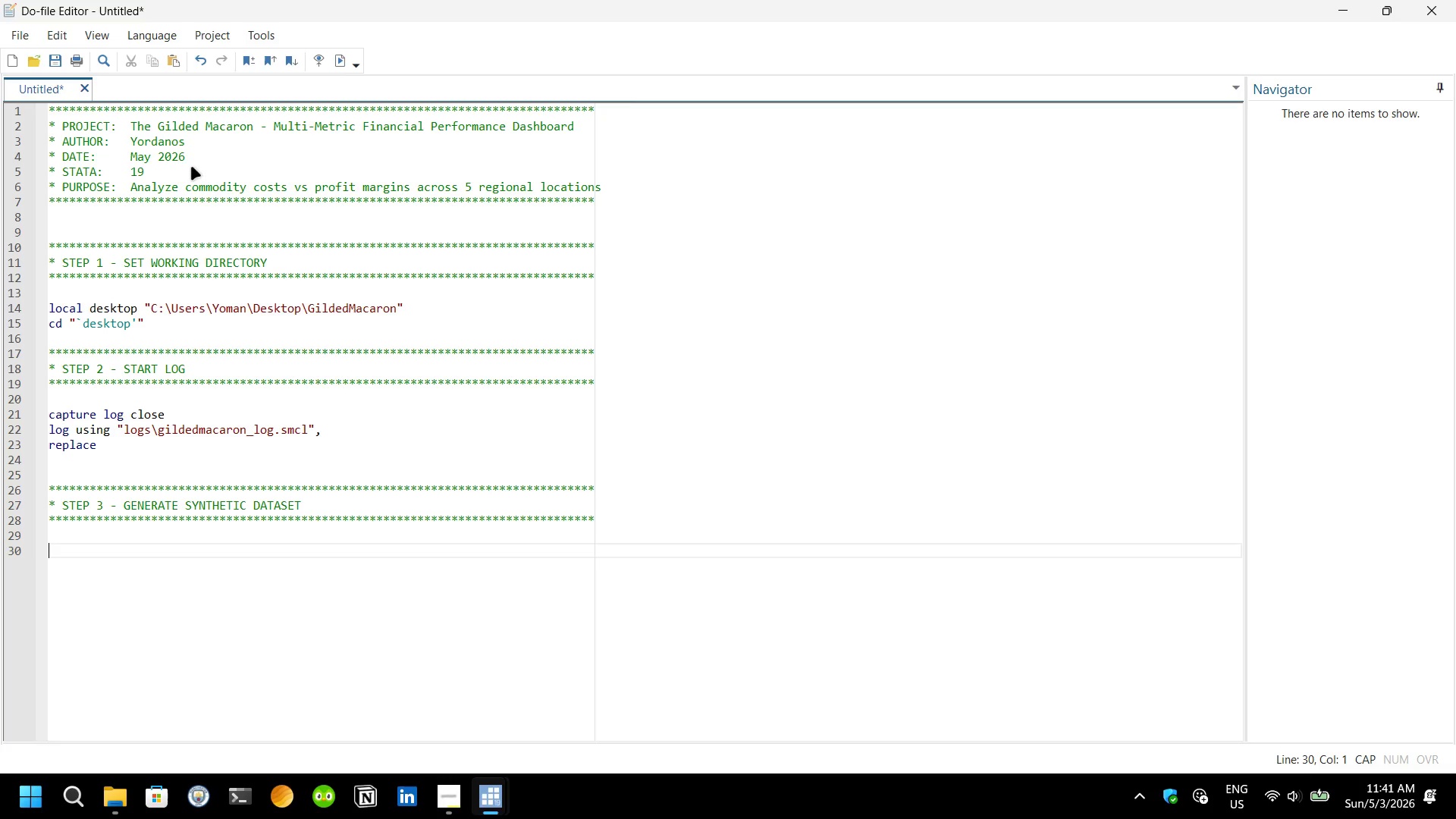 
type(clear)
 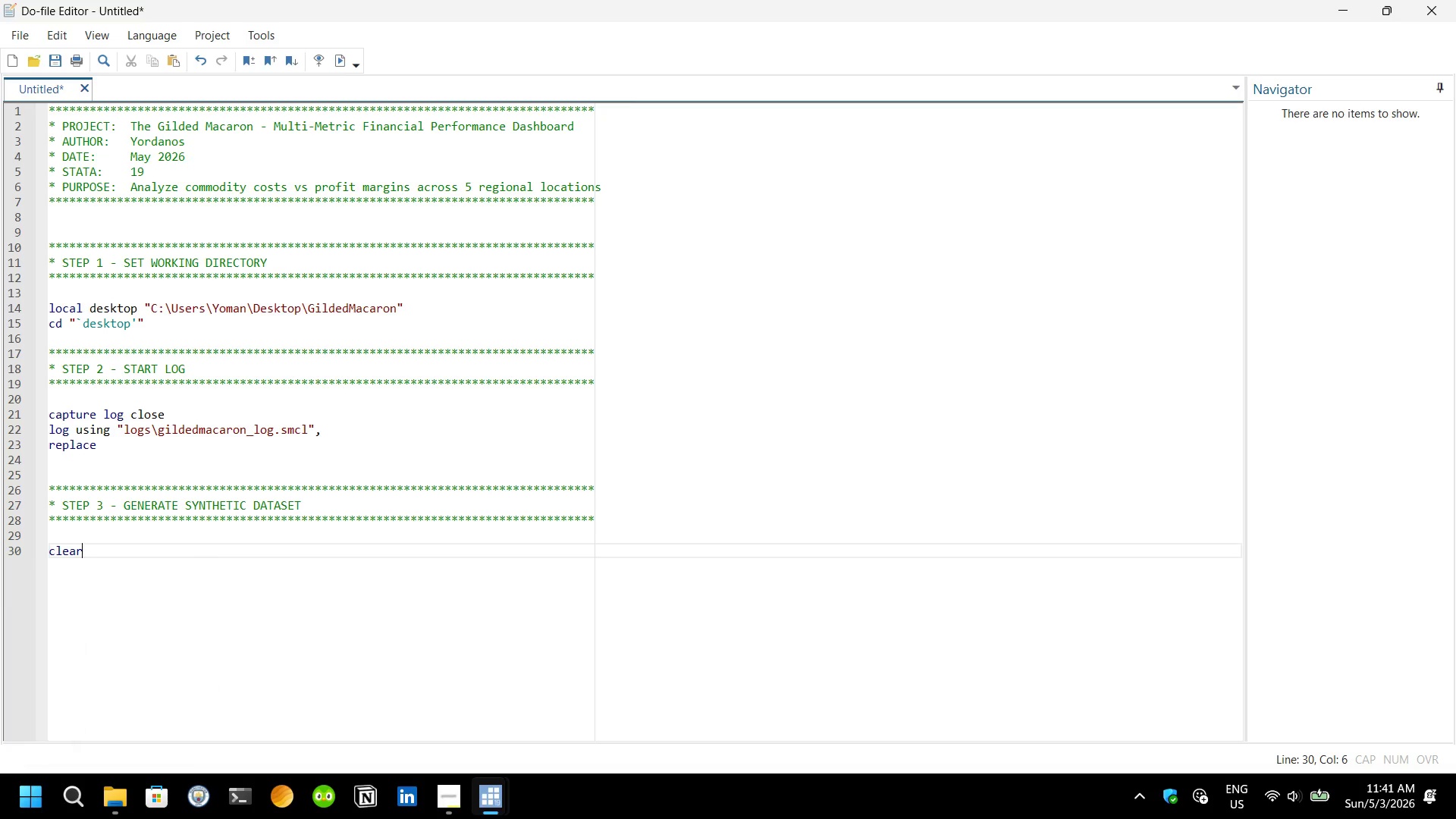 
key(Enter)
 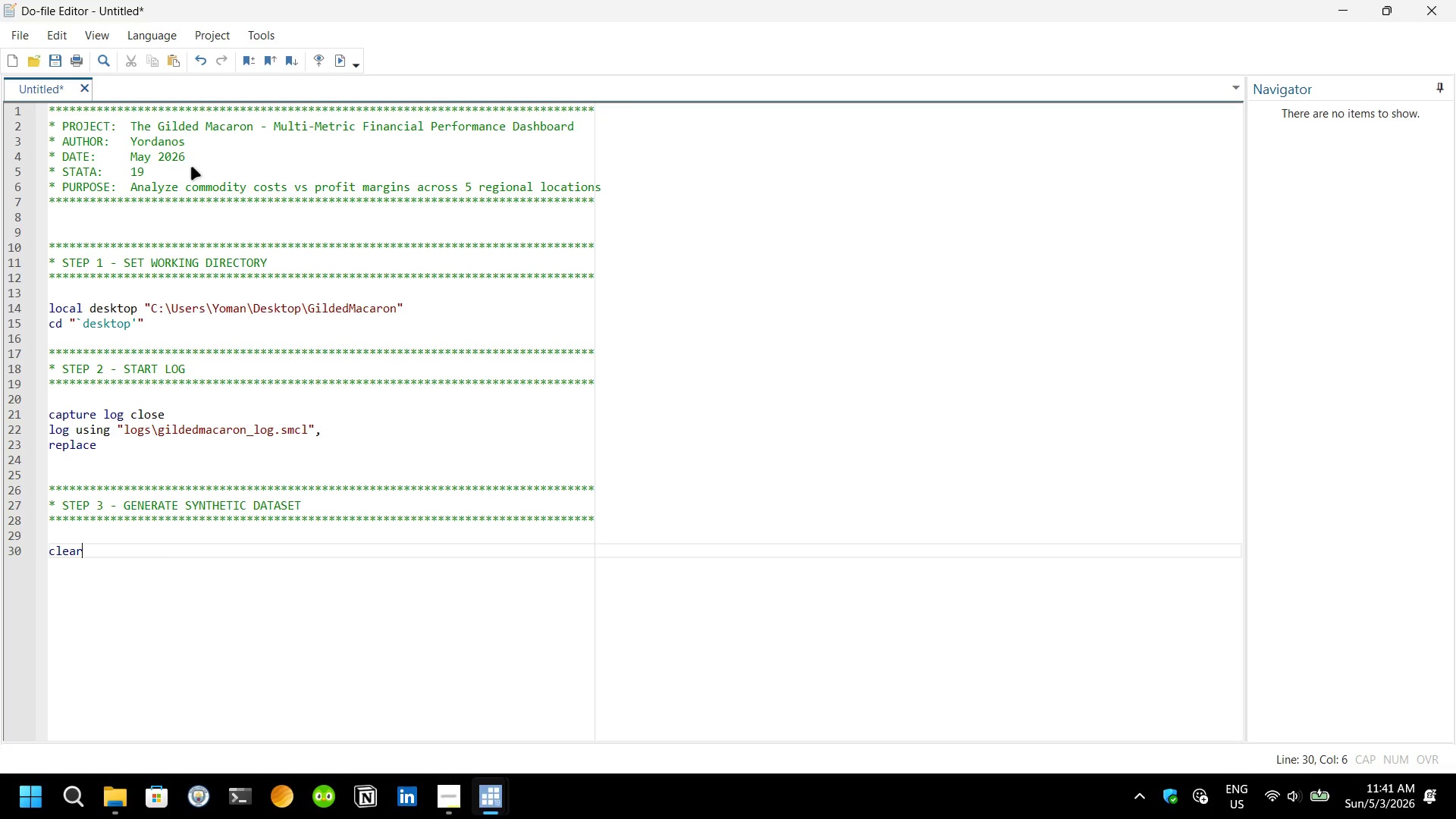 
type(set)
key(Backspace)
key(Backspace)
key(Backspace)
 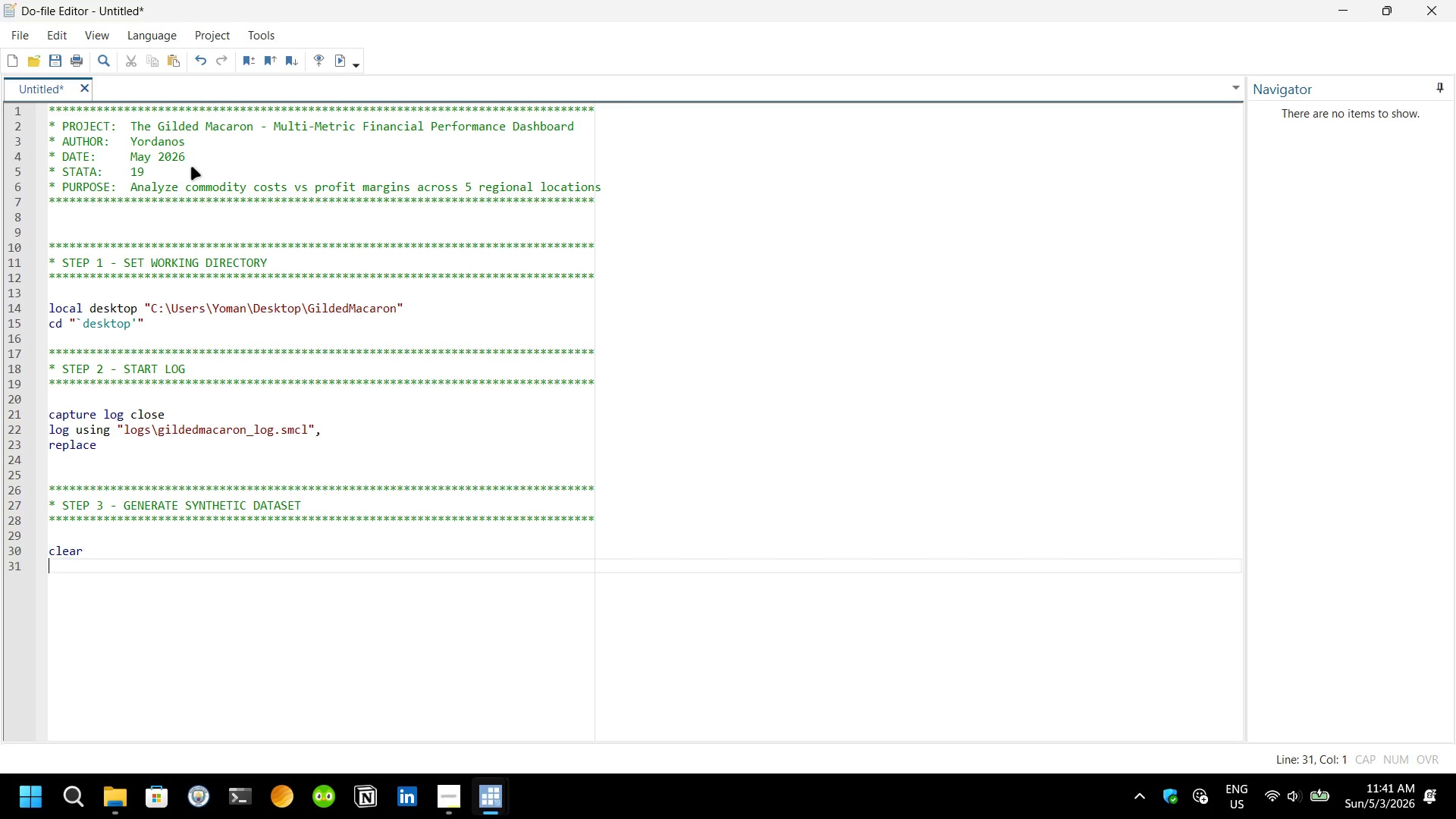 
key(Enter)
 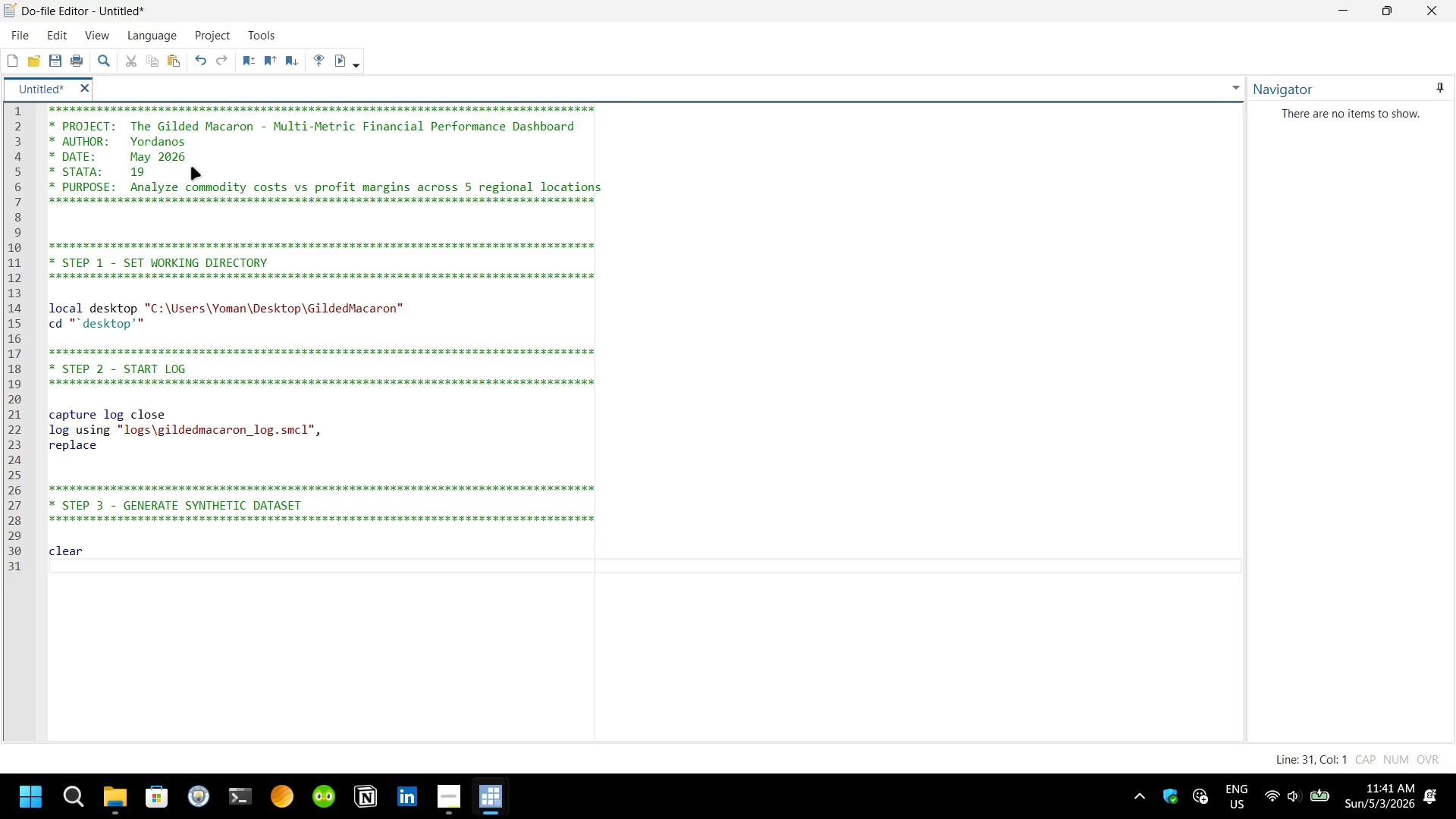 
type(set obs 360)
 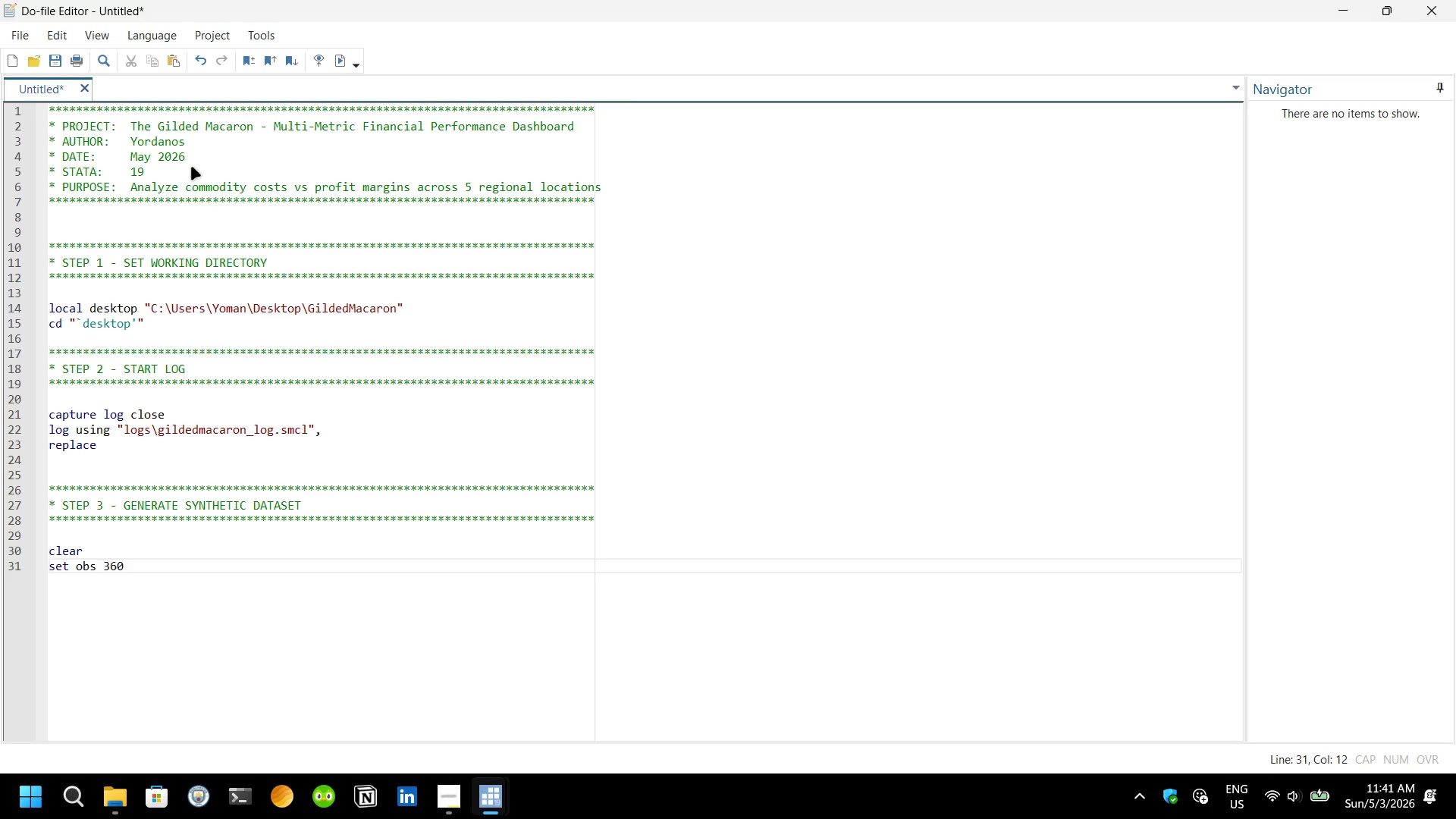 
key(Enter)
 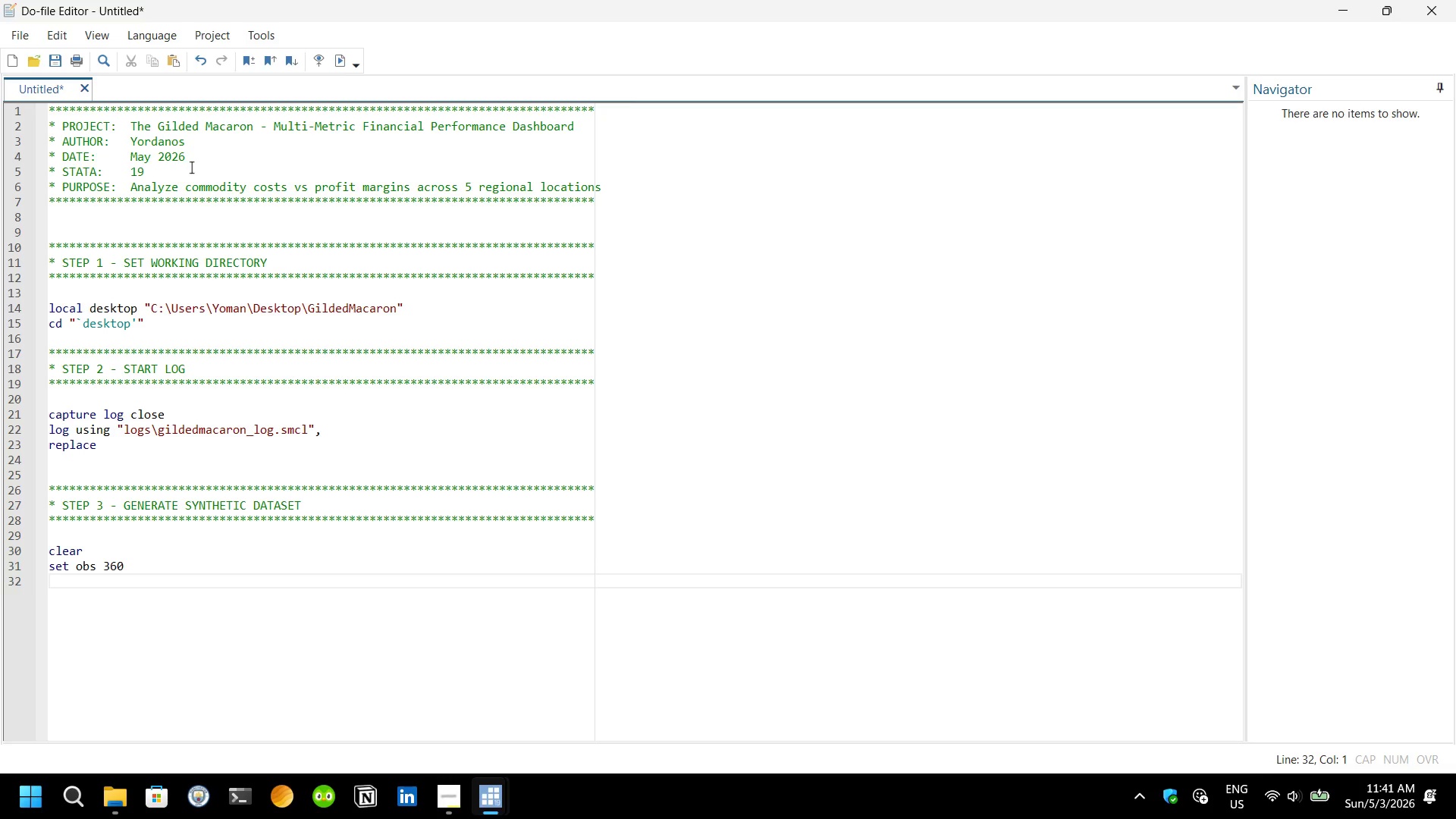 
type(set seed 2026)
 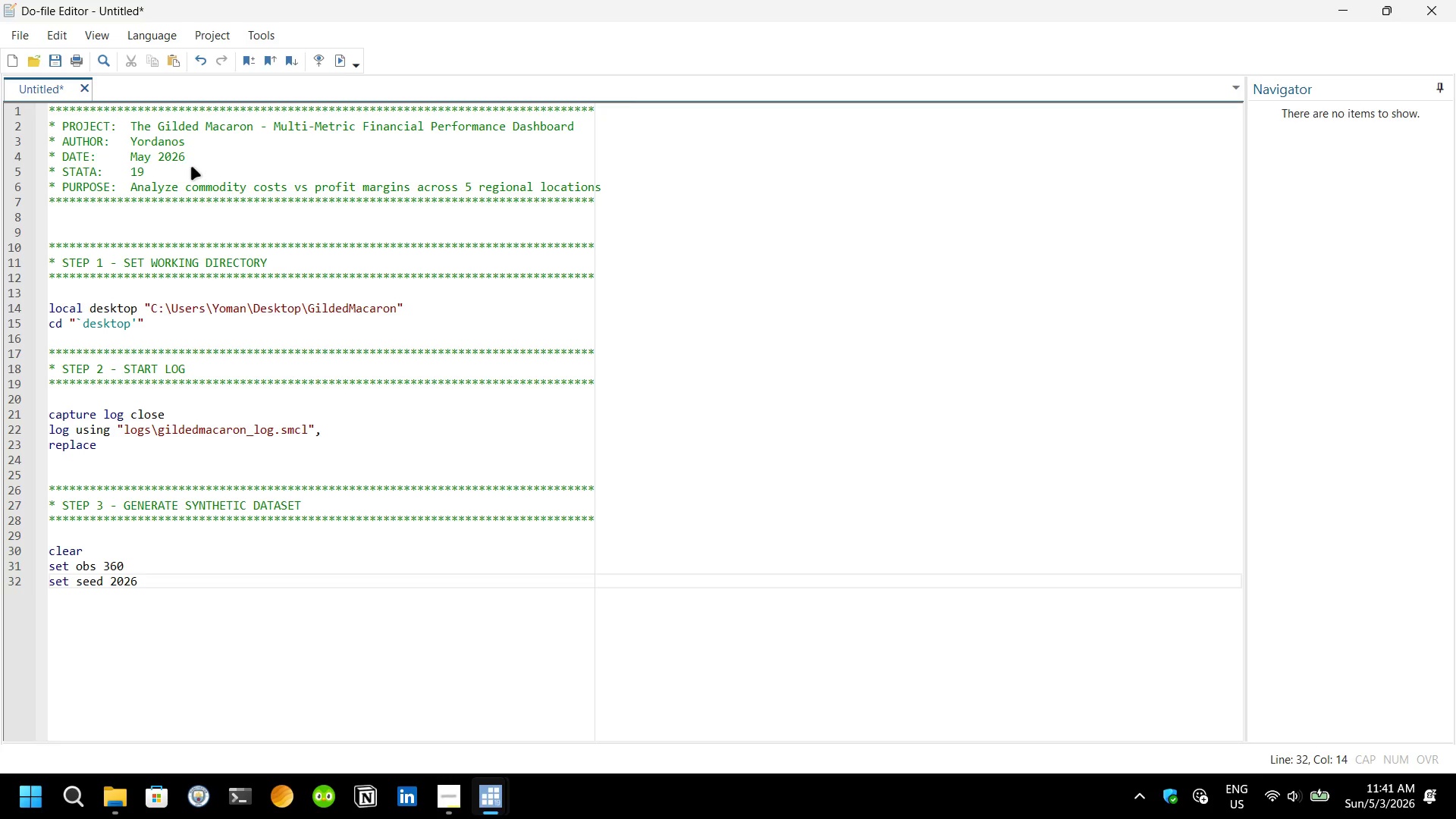 
key(Enter)
 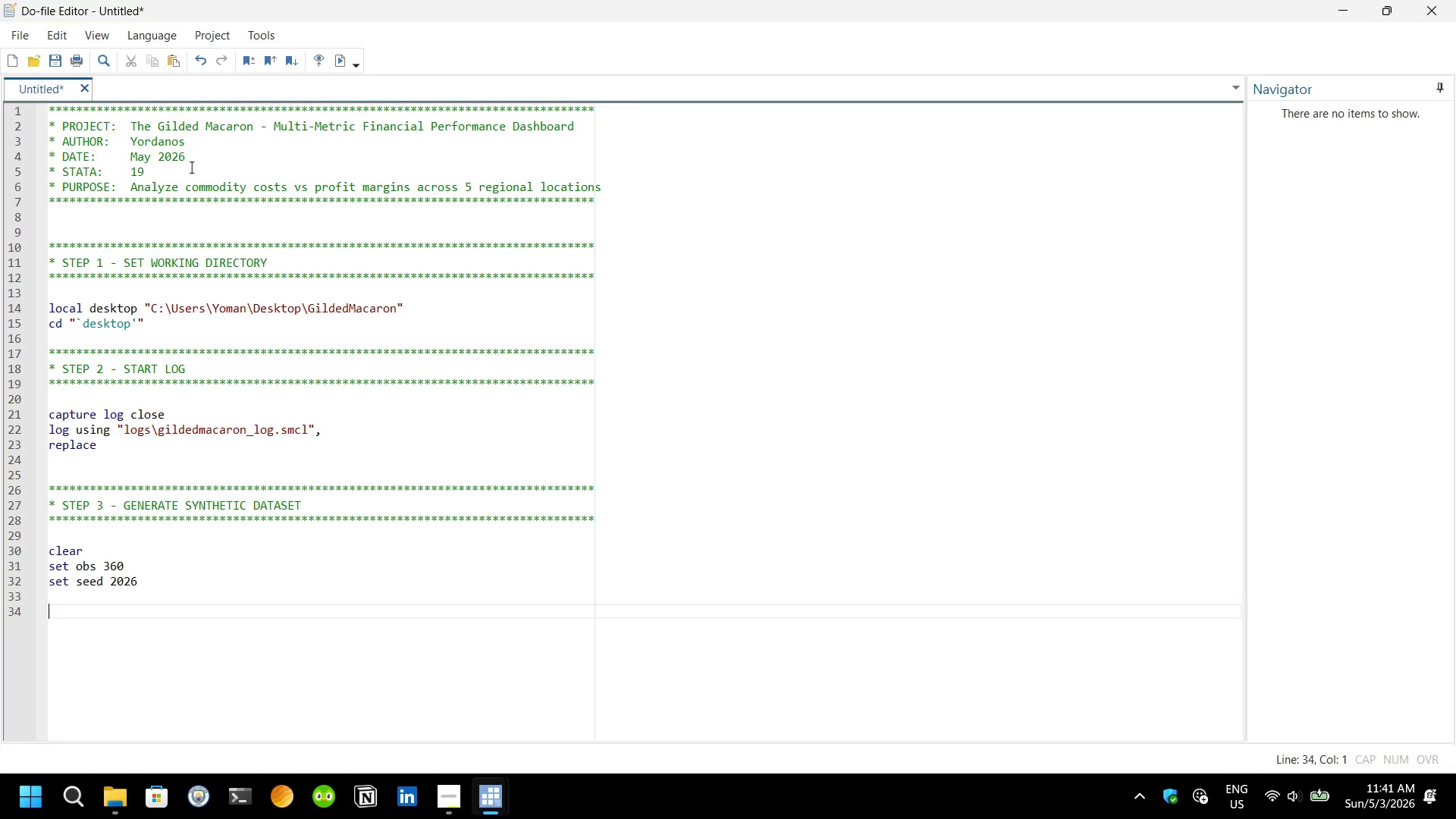 
key(Enter)
 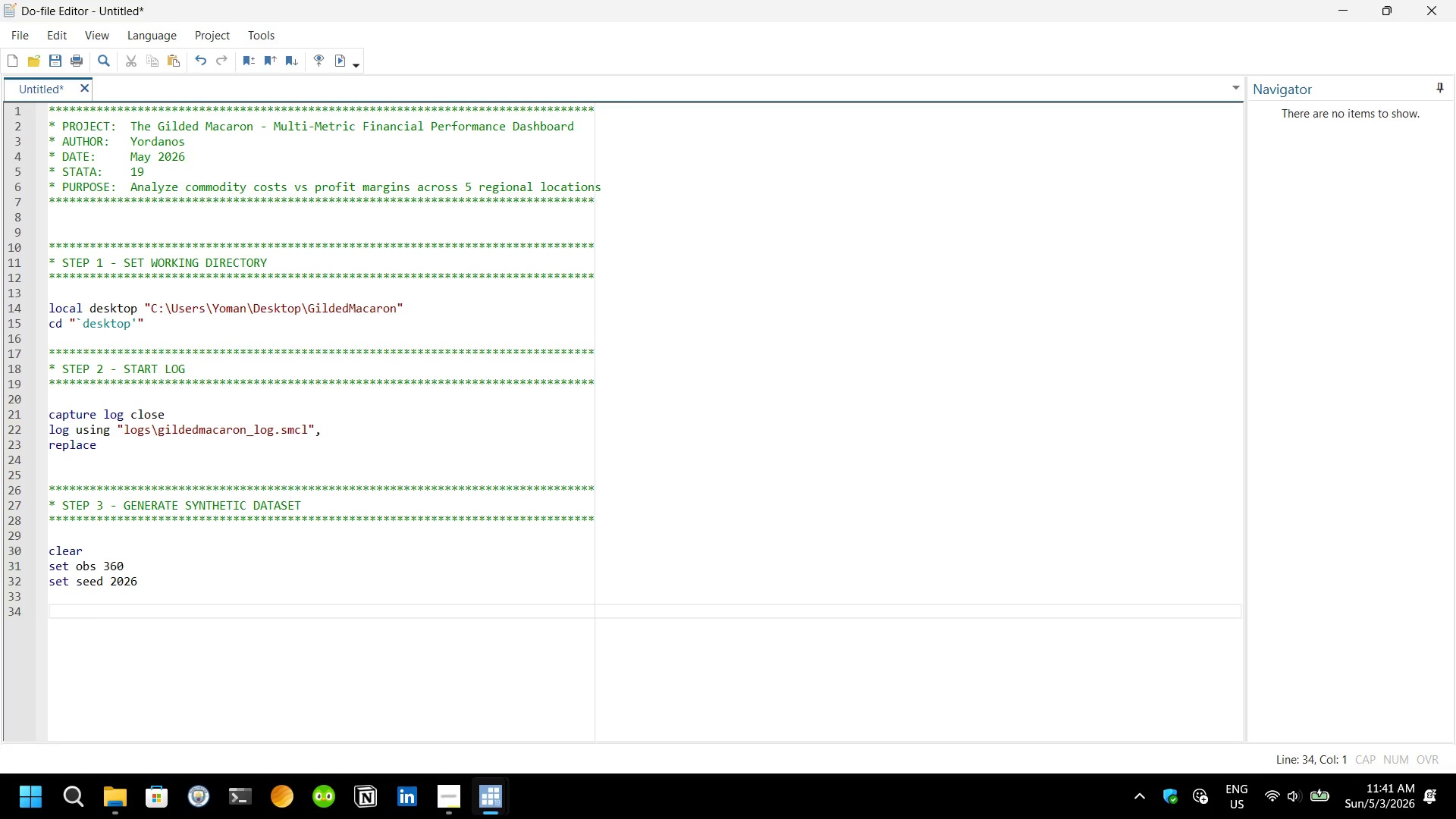 
type(generate month = mod(_n -1)
 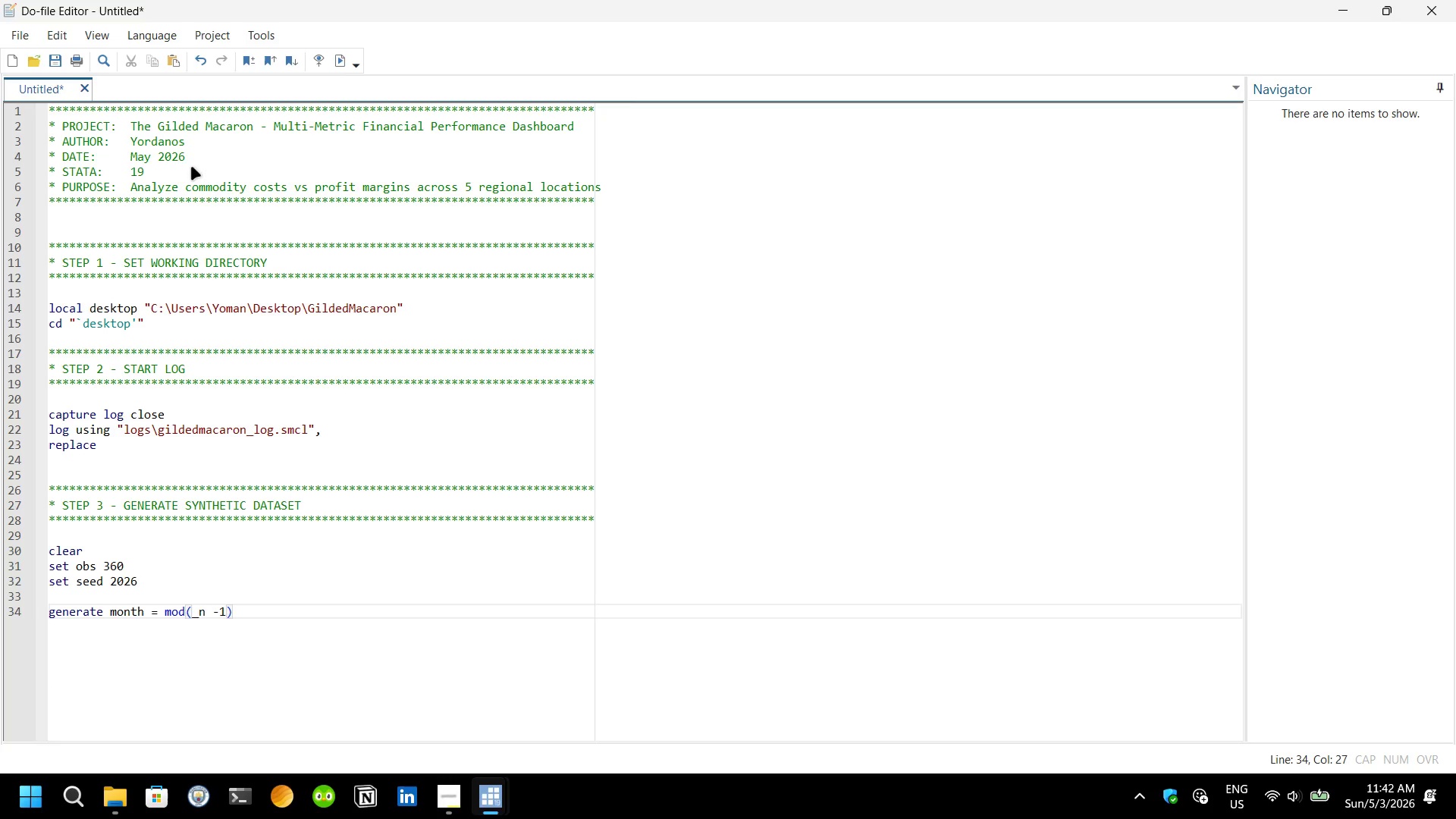 
key(ArrowLeft)
 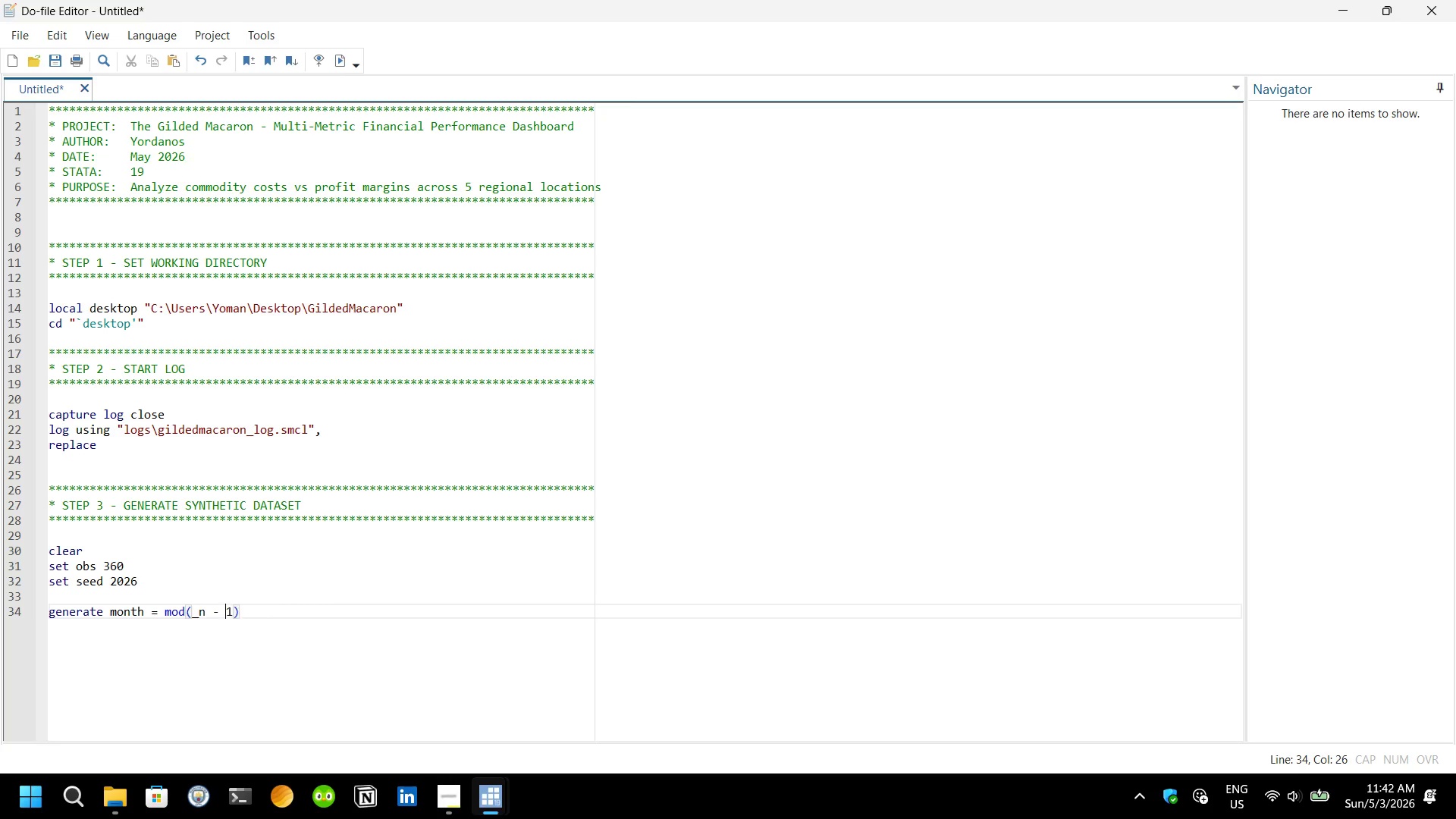 
key(Space)
 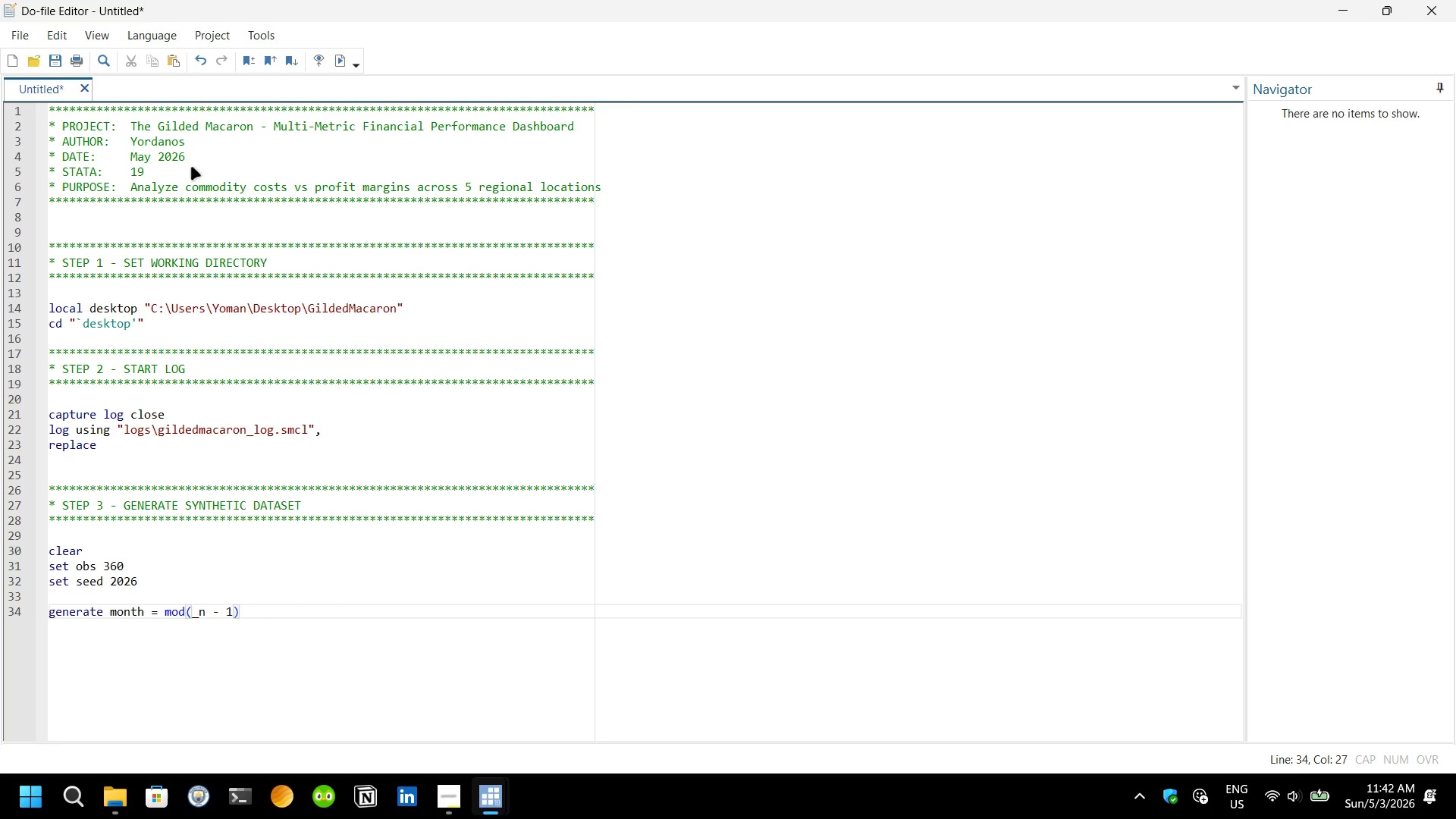 
key(ArrowRight)
 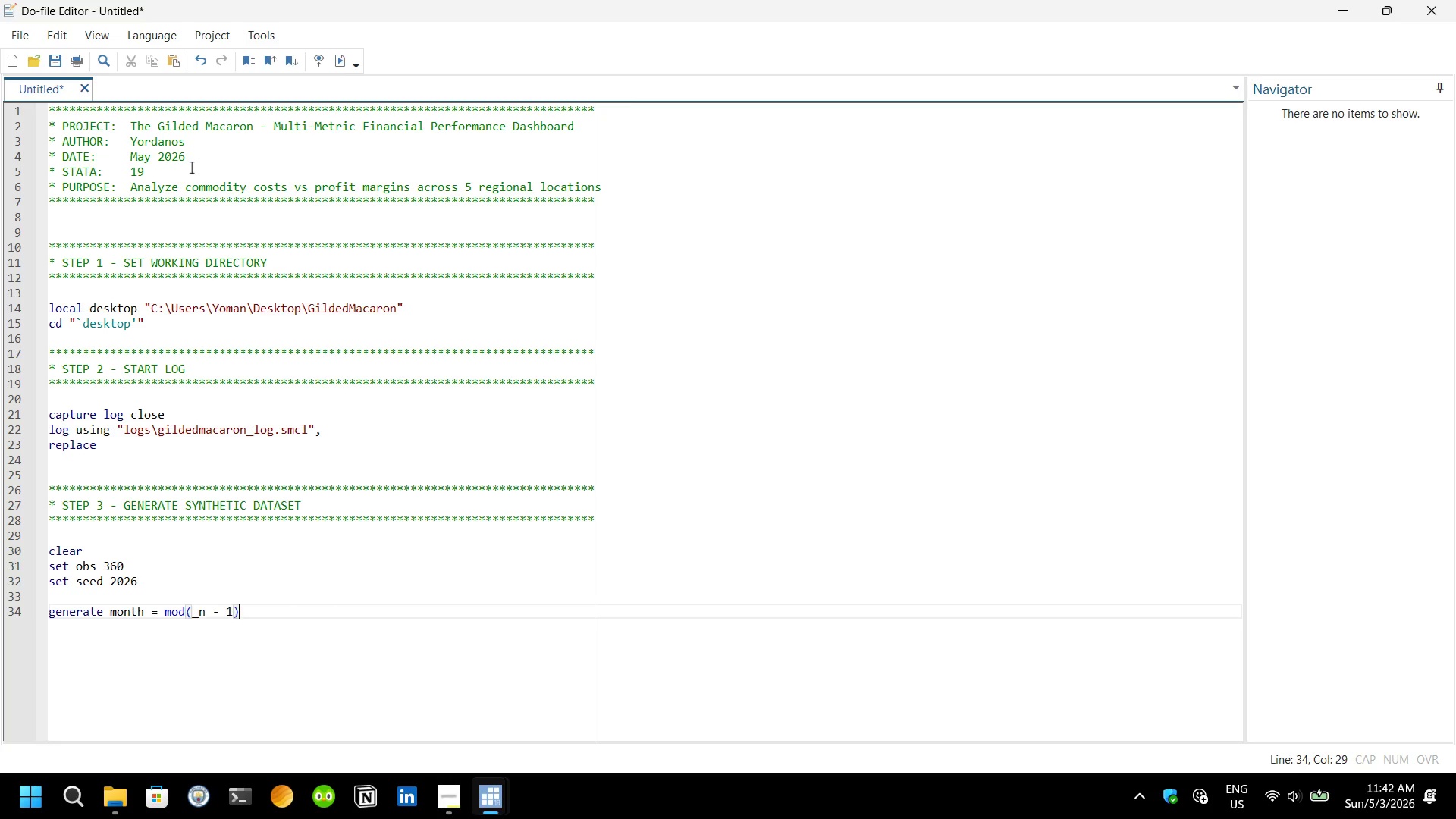 
key(ArrowRight)
 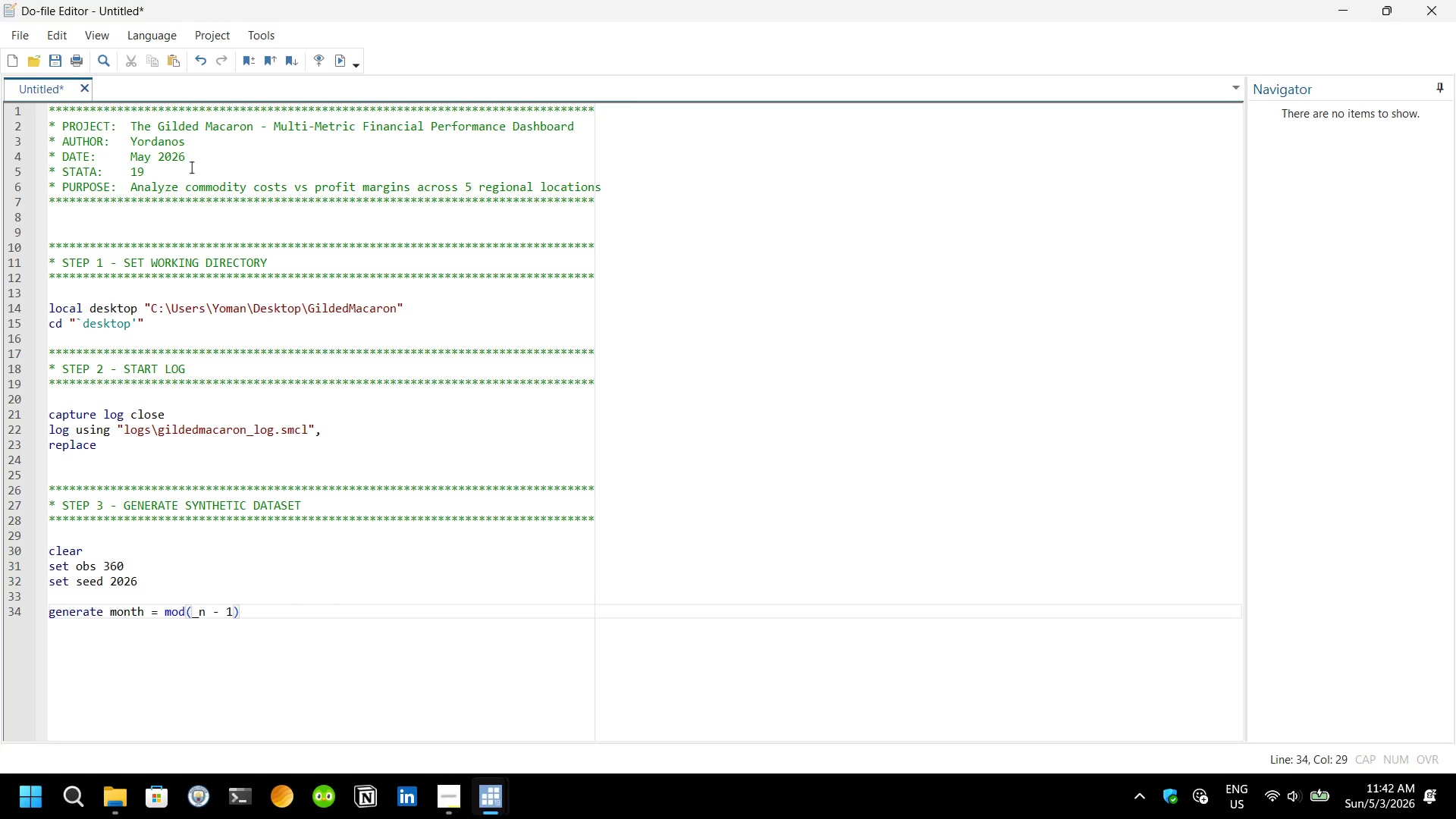 
key(ArrowLeft)
 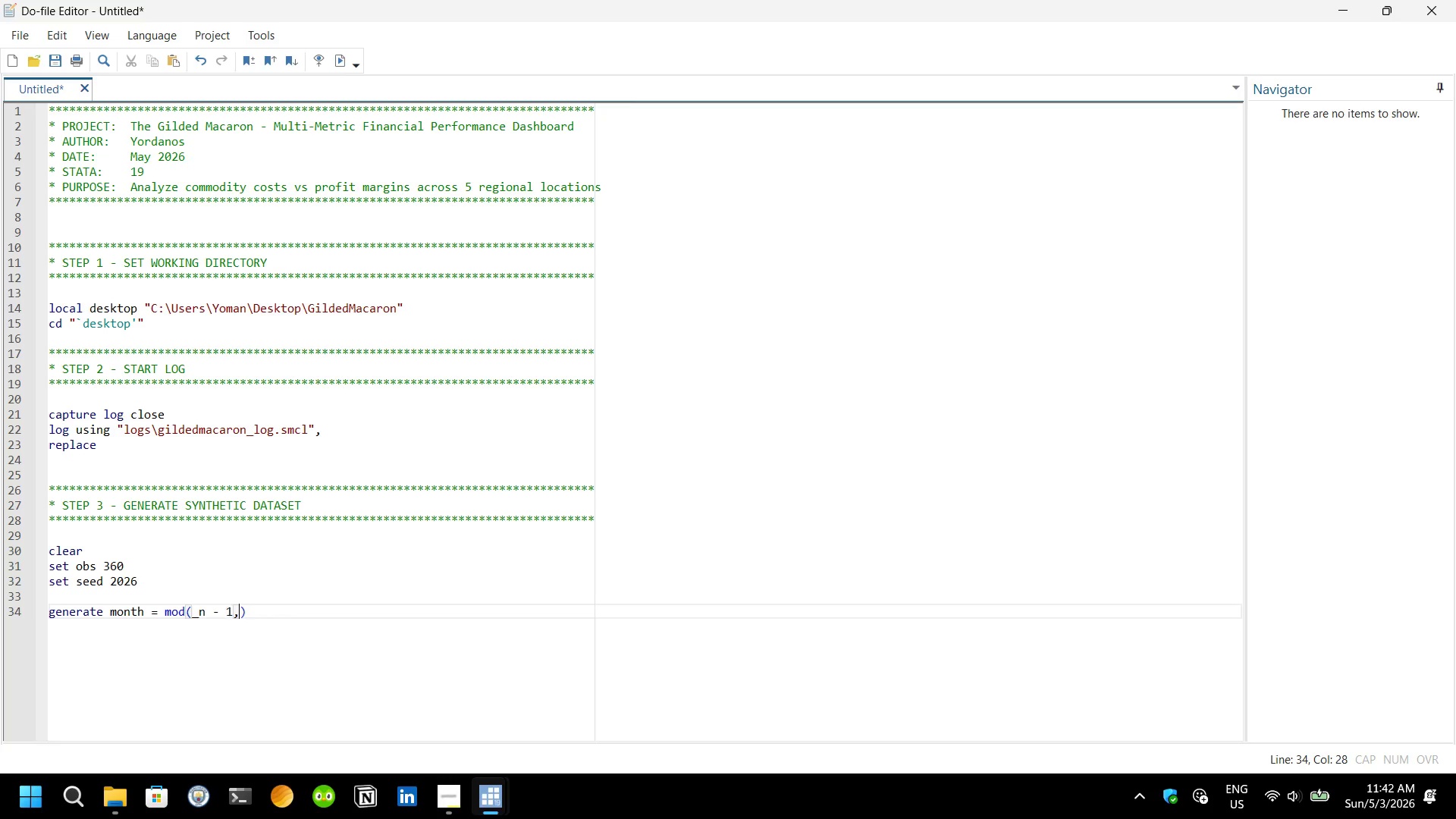 
type(, 24)
 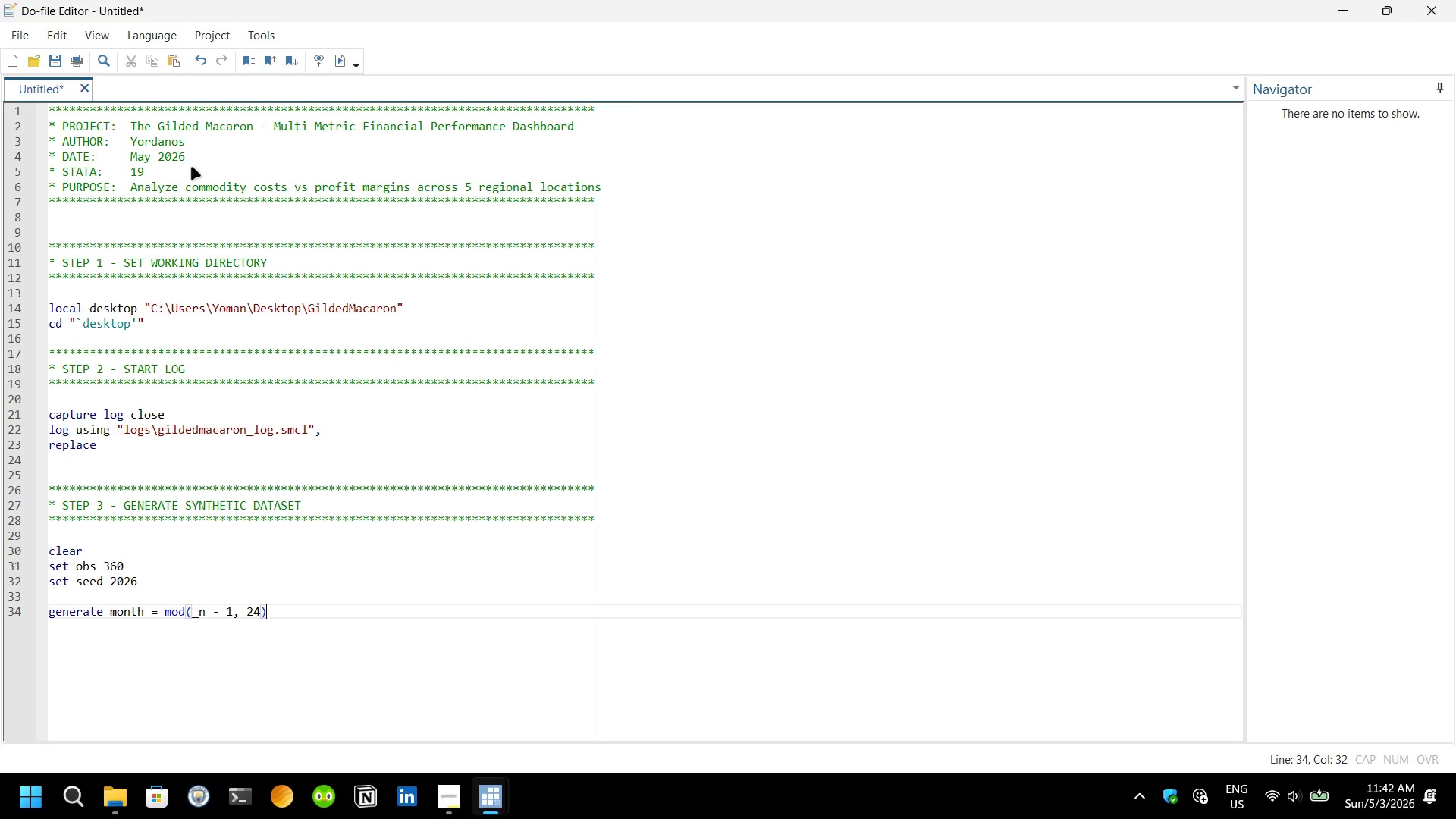 
key(ArrowRight)
 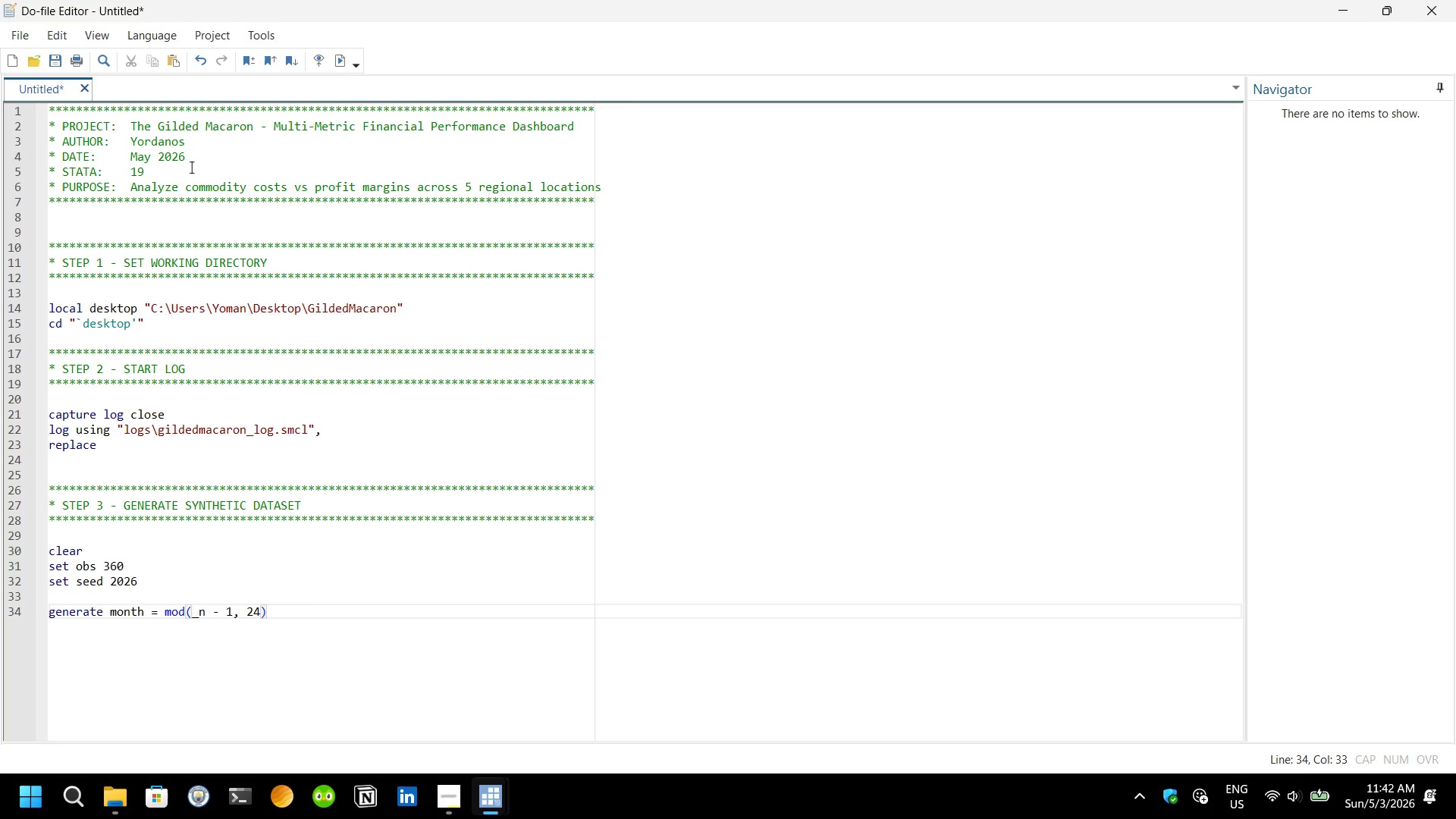 
key(Space)
 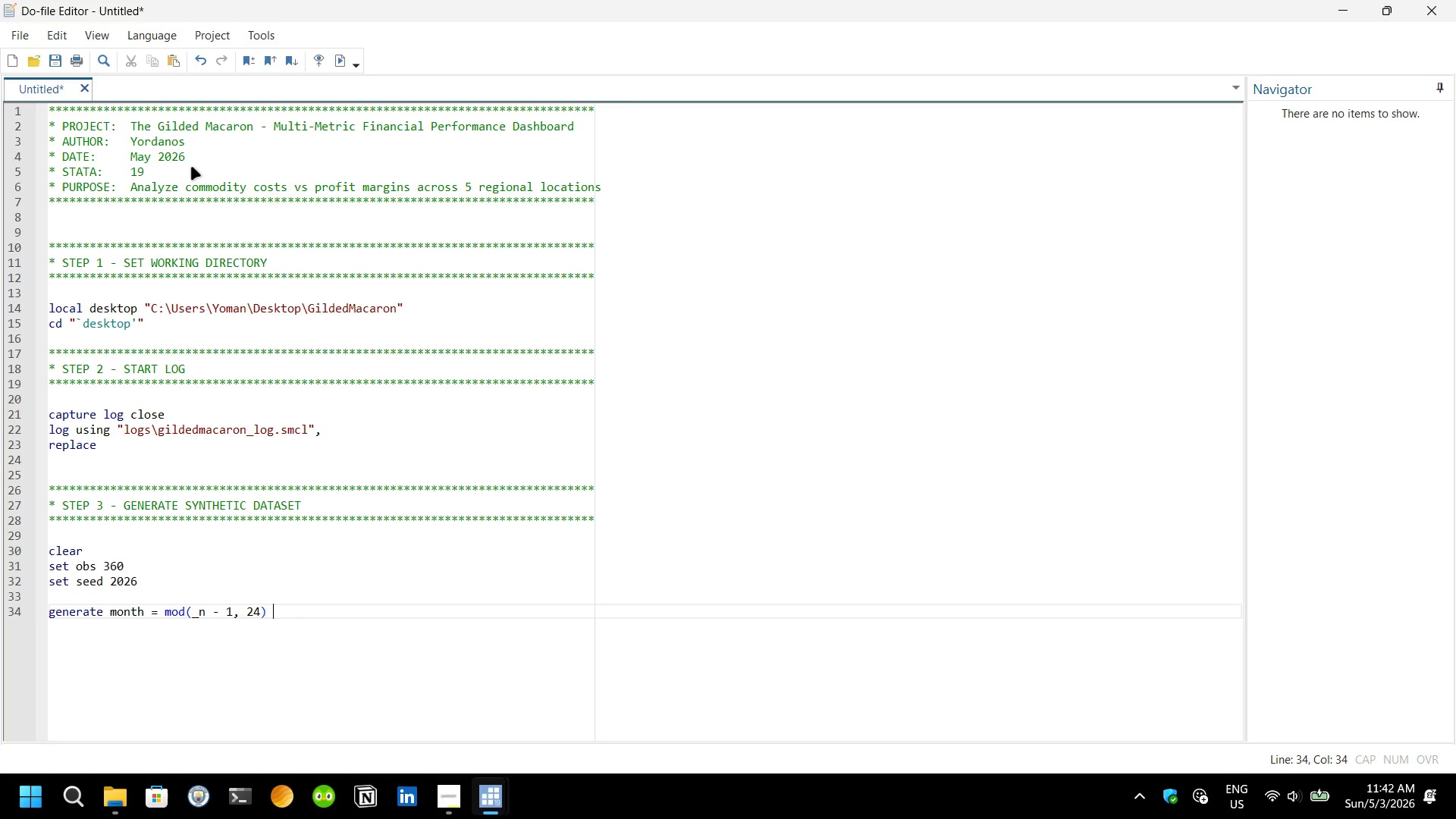 
key(Shift+Equal)
 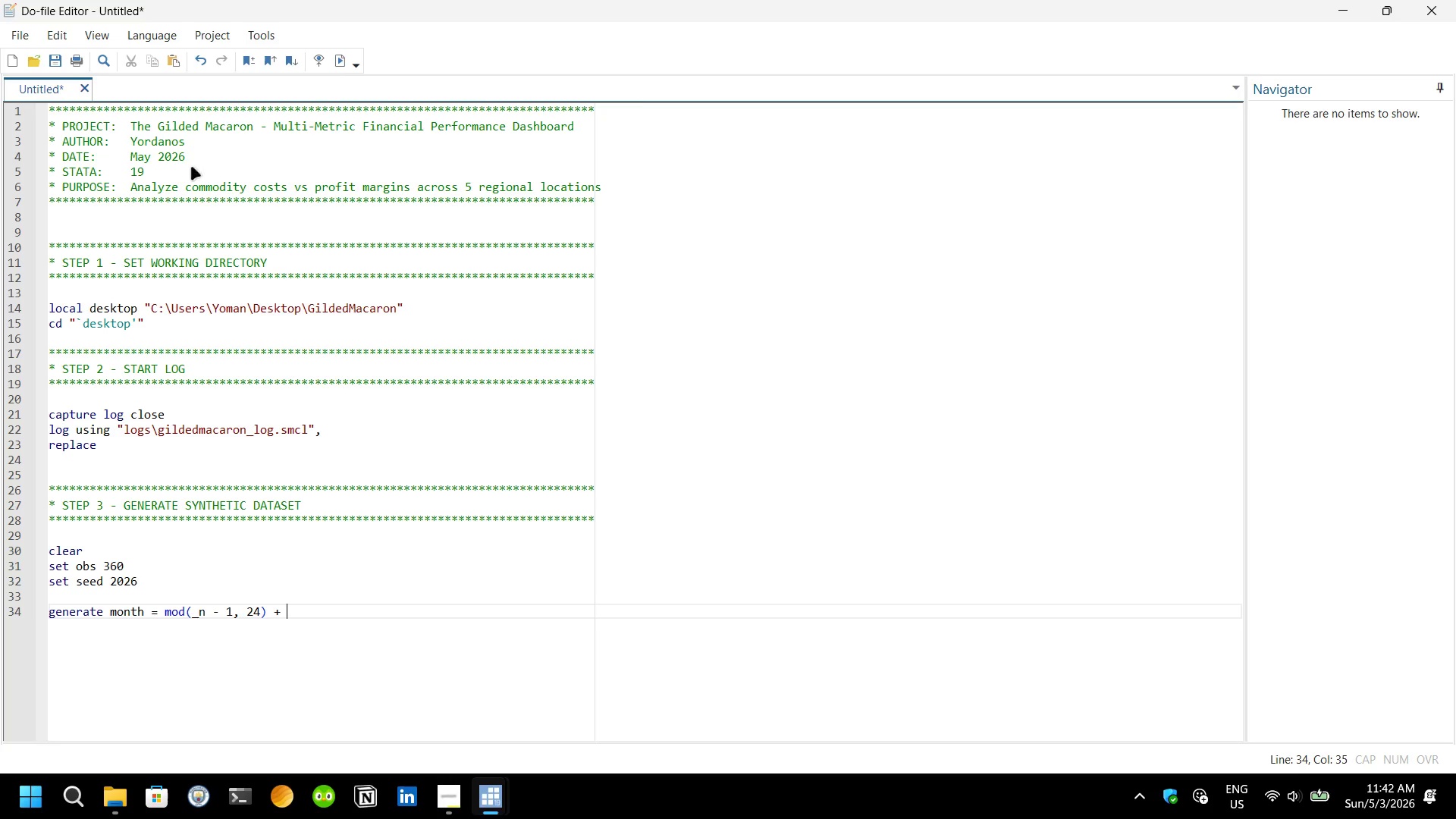 
key(Space)
 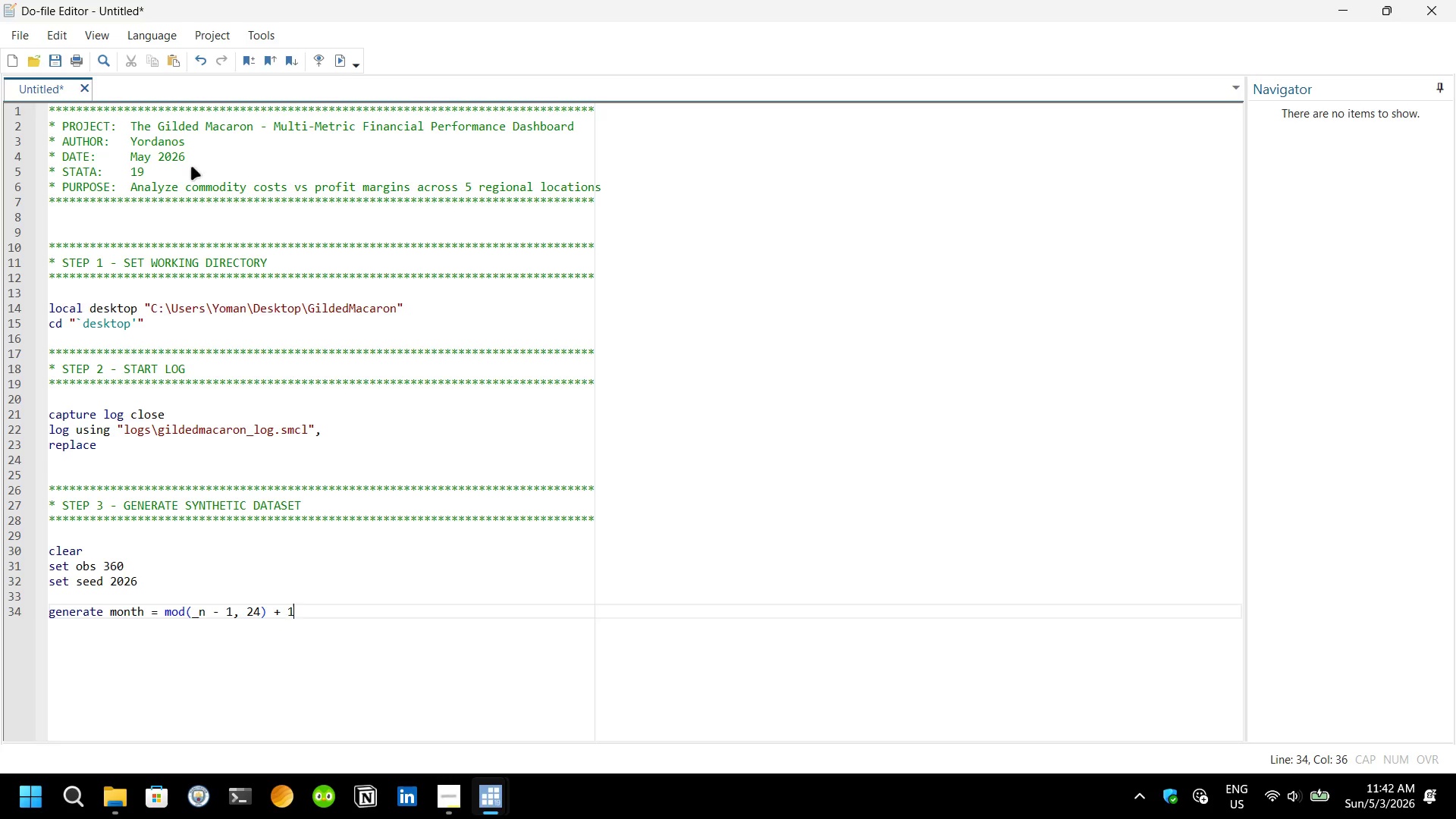 
key(1)
 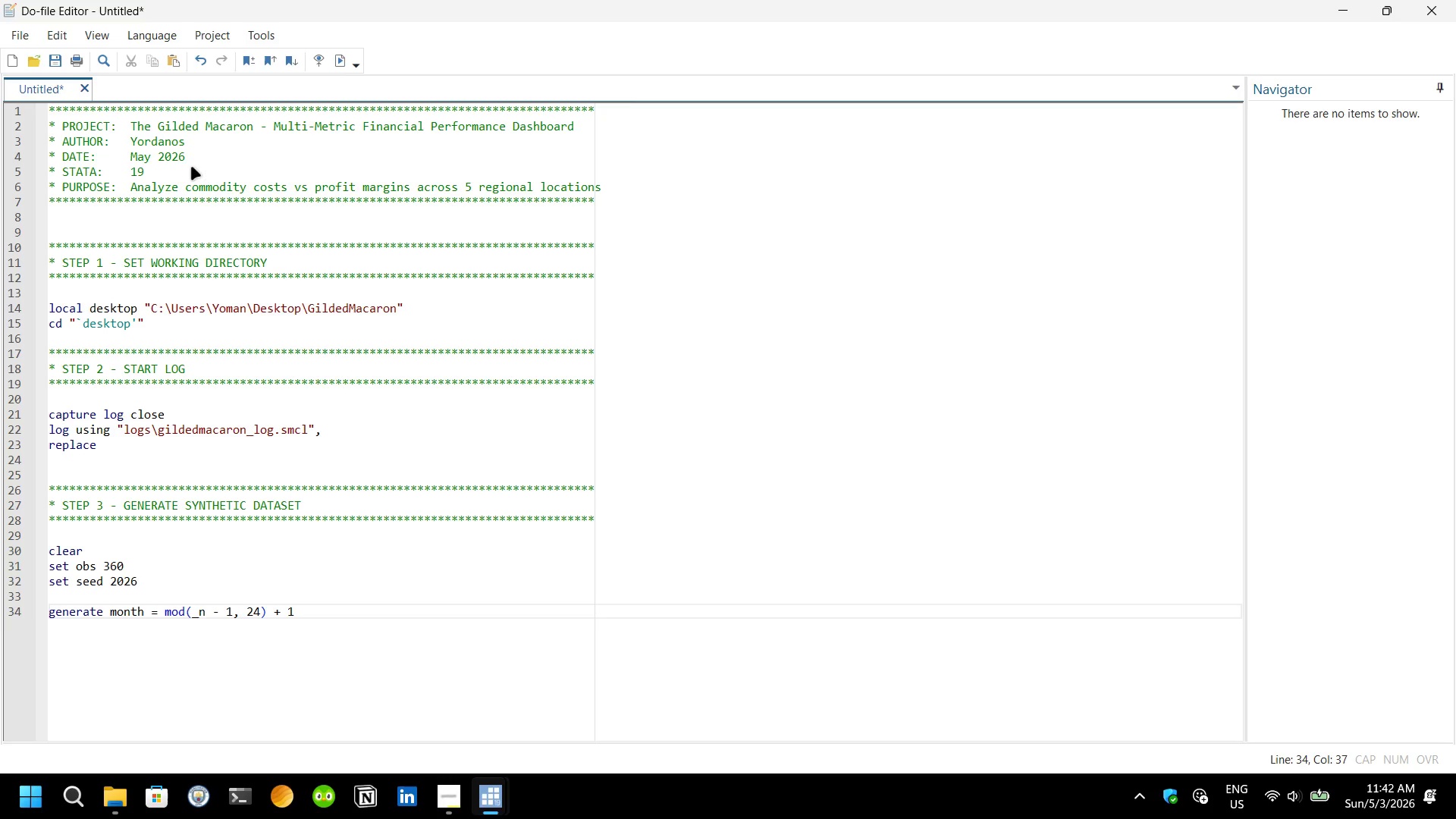 
key(Enter)
 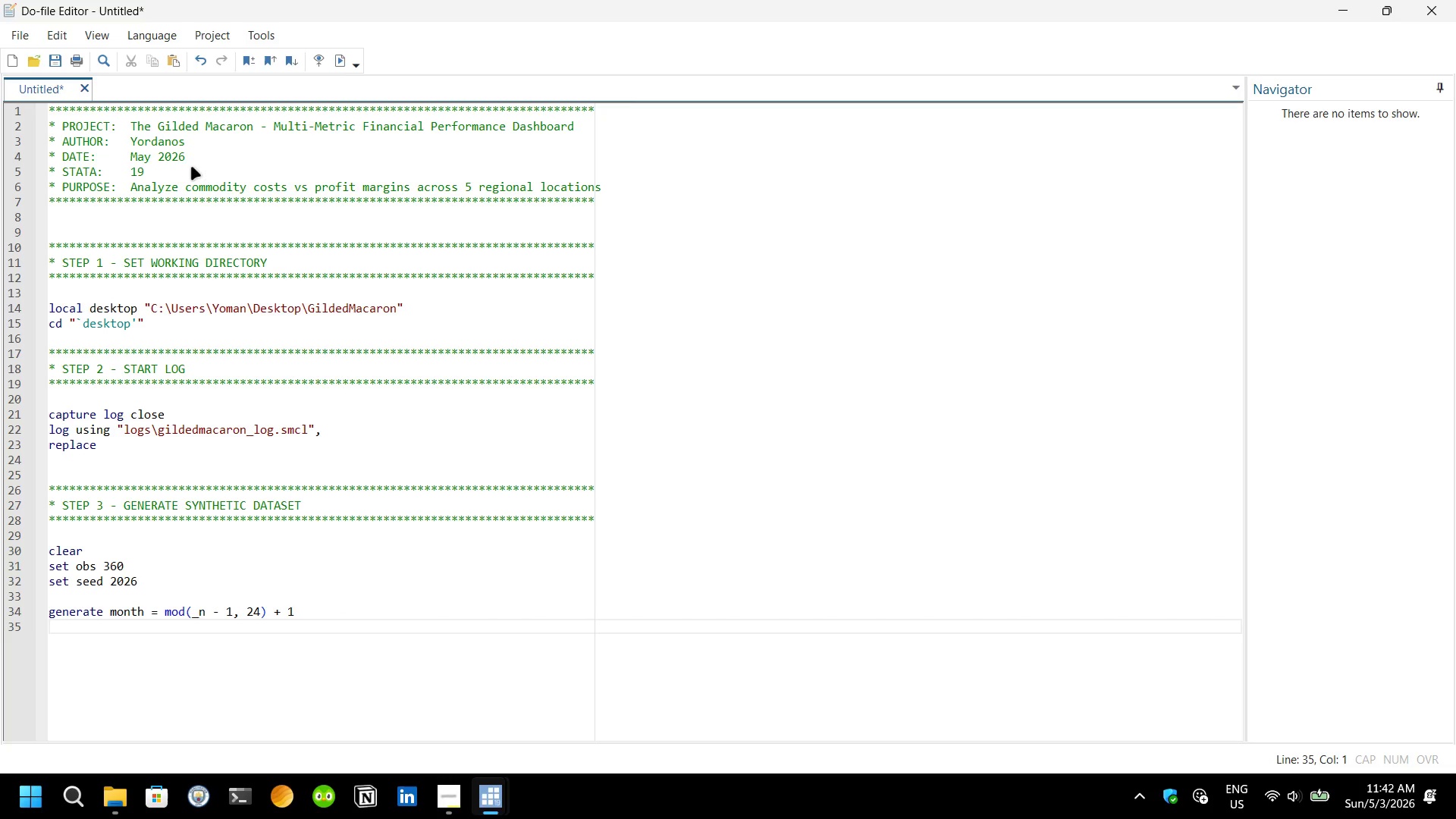 
type(generate year = 2024 + int(_n - 1)
 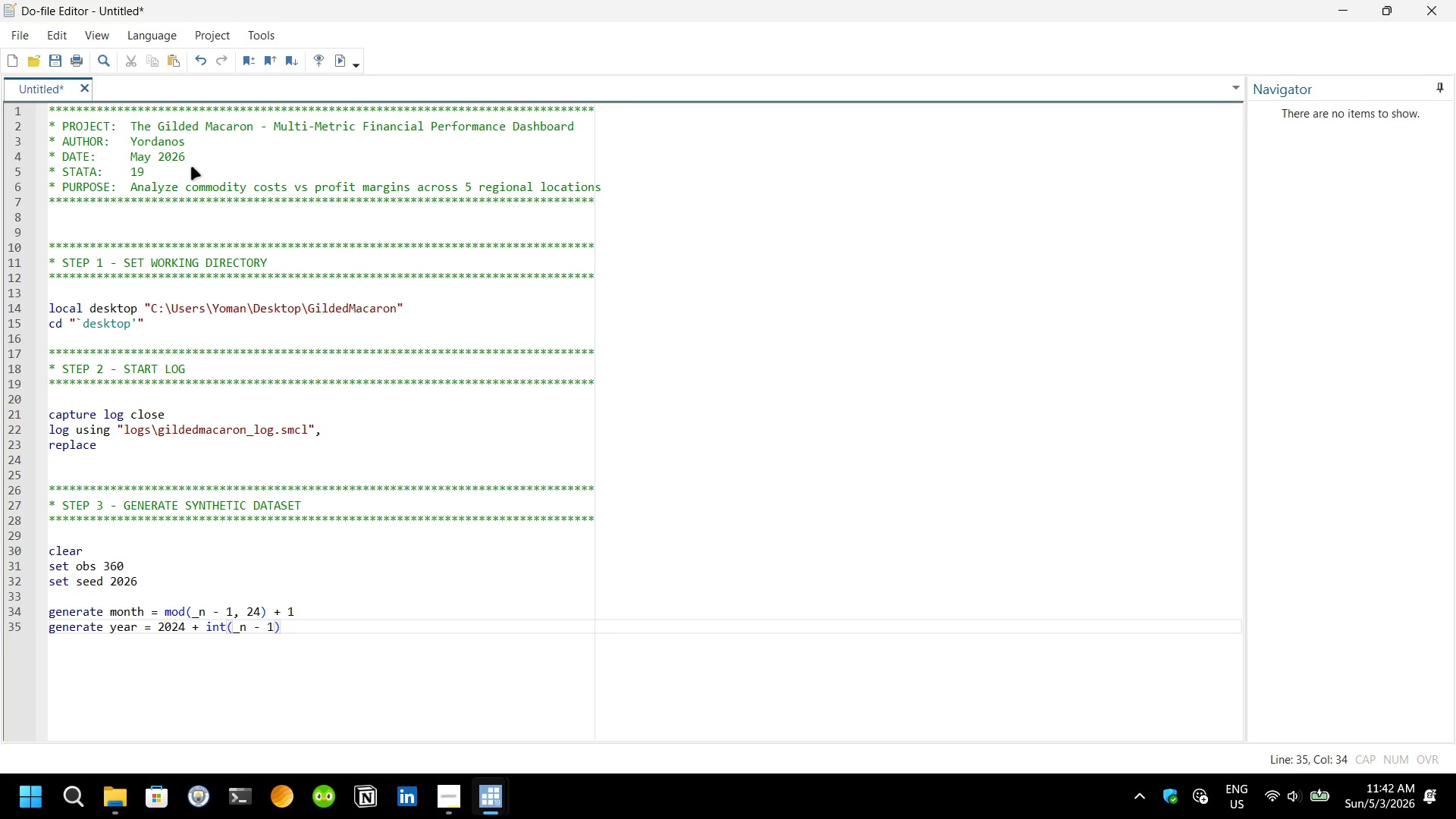 
wait(5.48)
 